 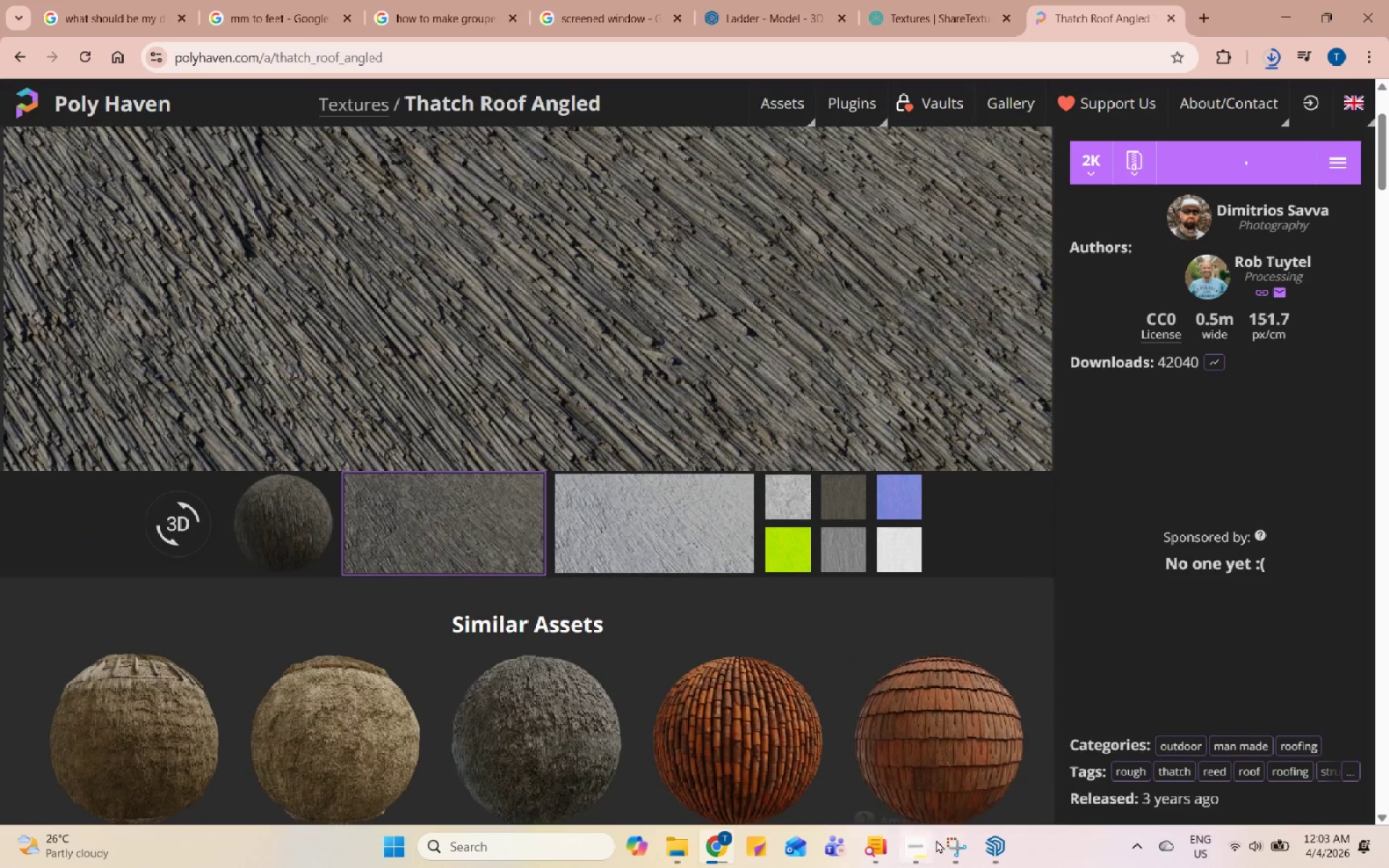 
left_click([1001, 850])
 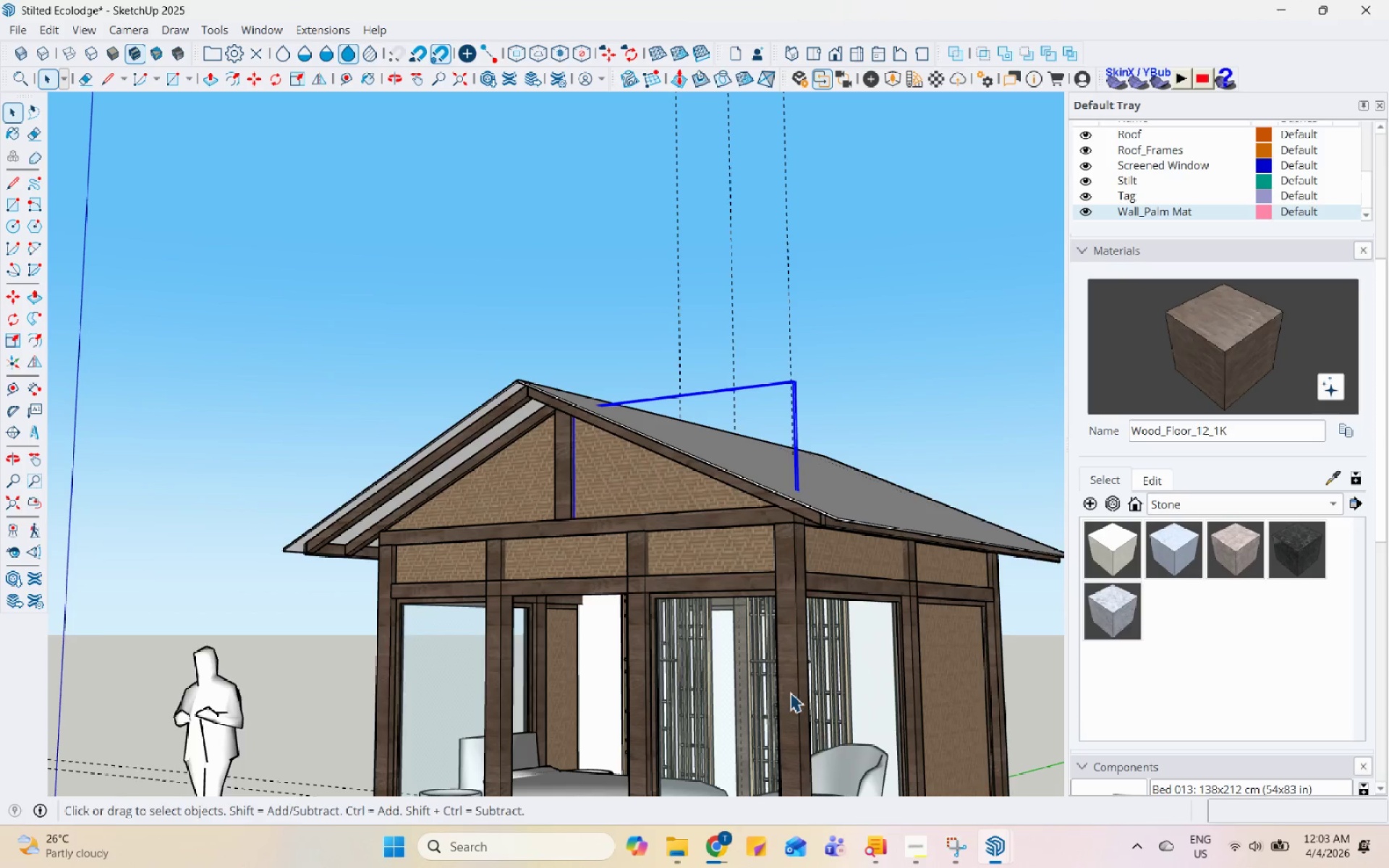 
scroll: coordinate [621, 720], scroll_direction: down, amount: 8.0
 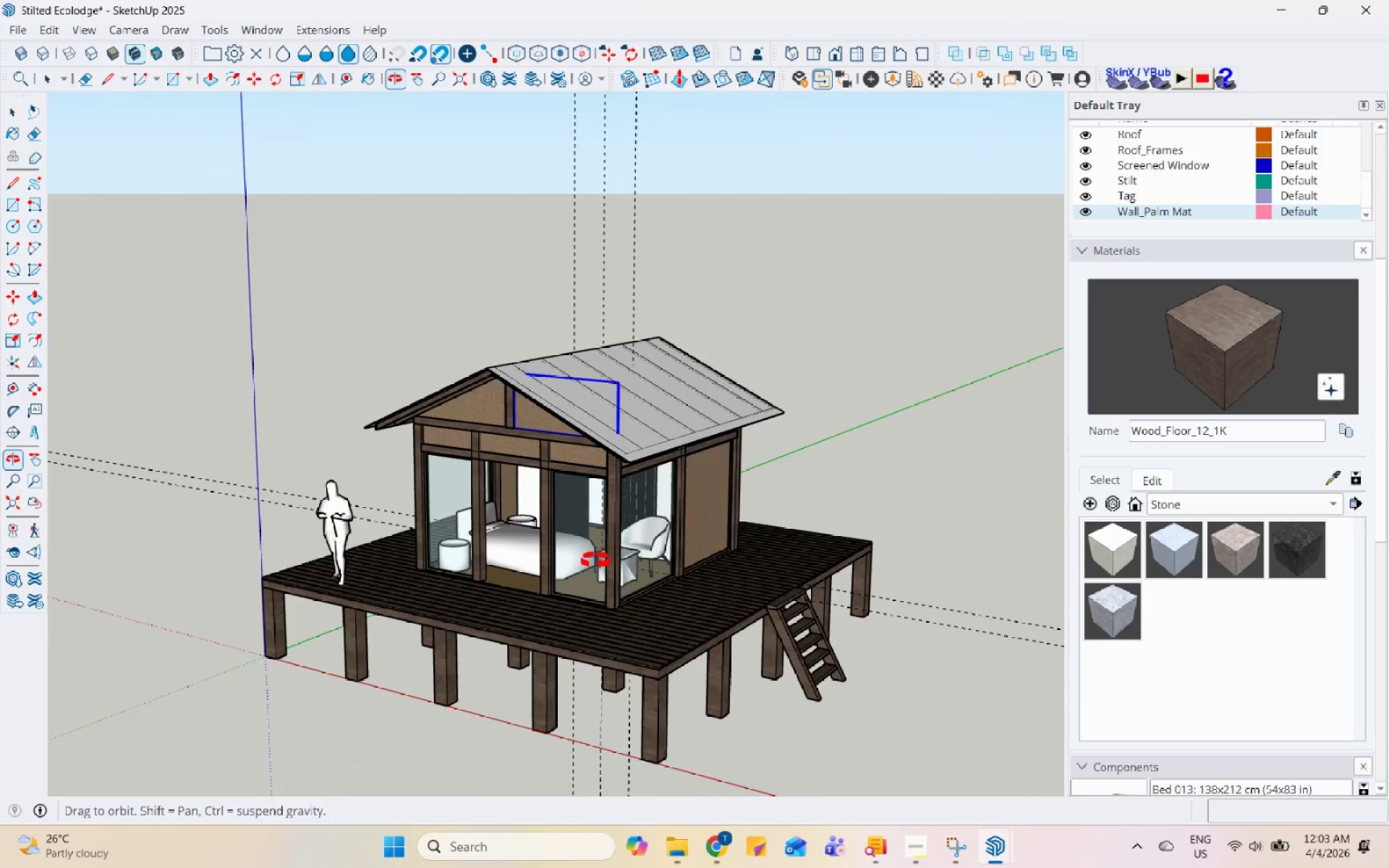 
scroll: coordinate [553, 613], scroll_direction: up, amount: 1.0
 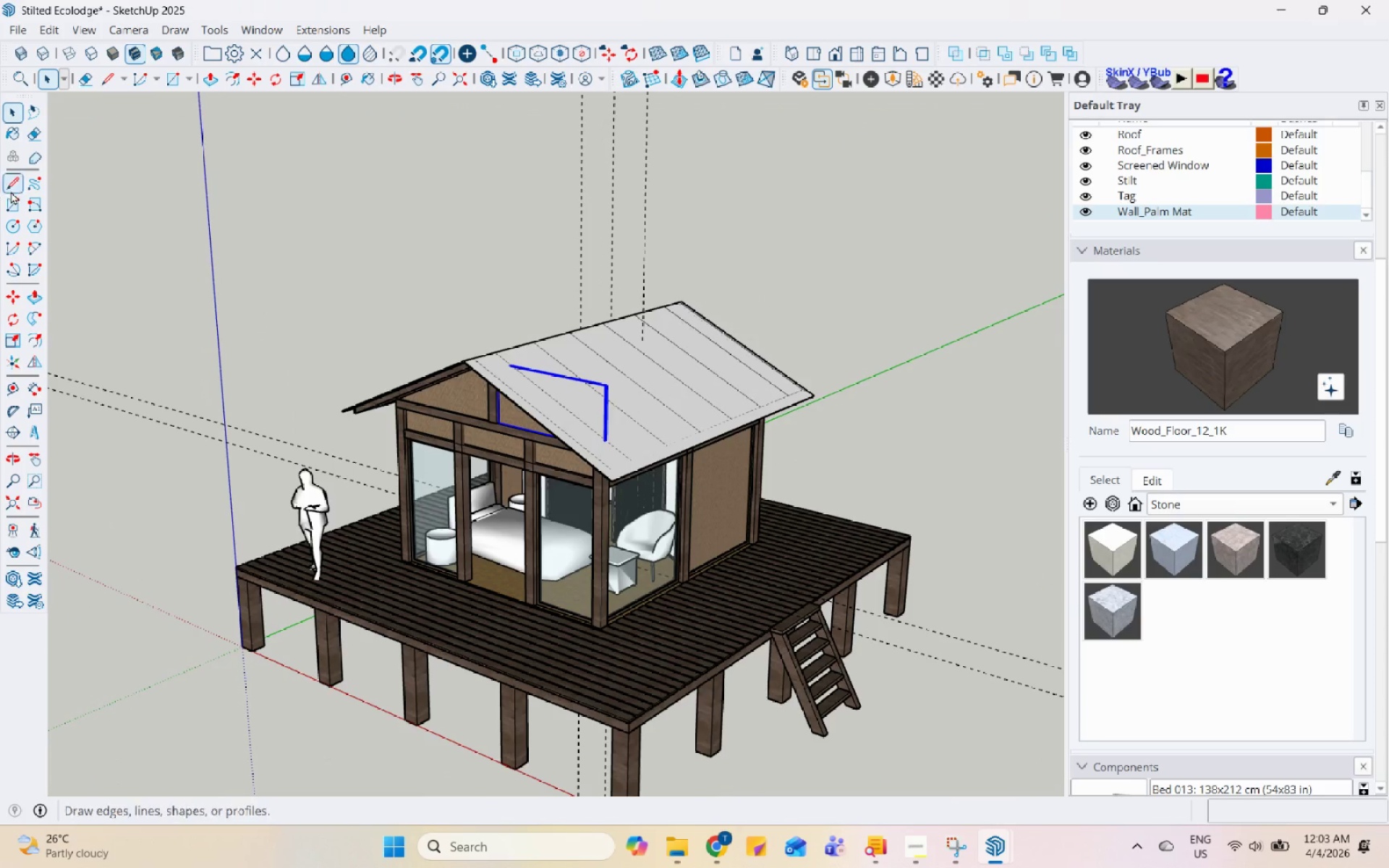 
left_click([17, 205])
 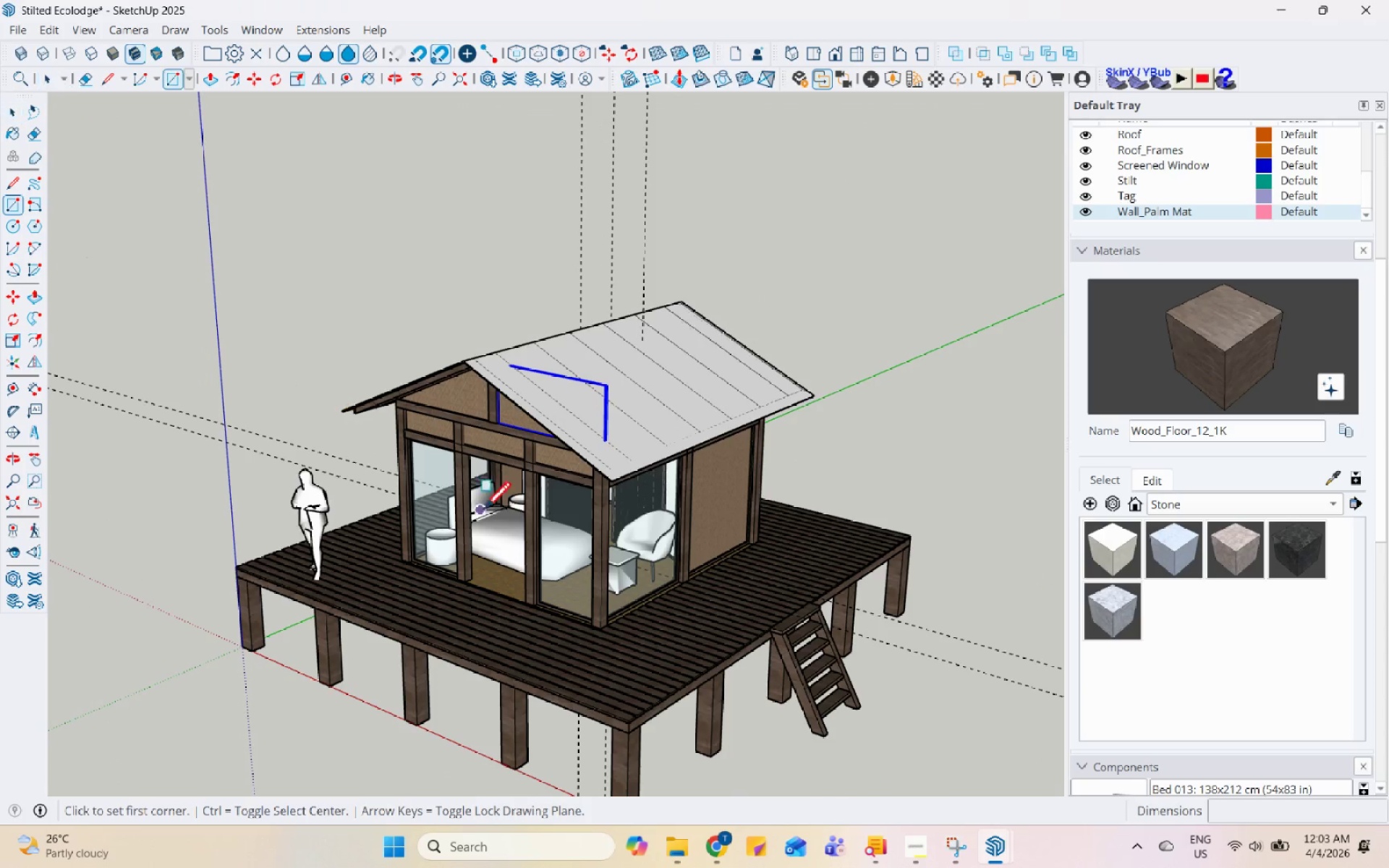 
scroll: coordinate [903, 687], scroll_direction: down, amount: 7.0
 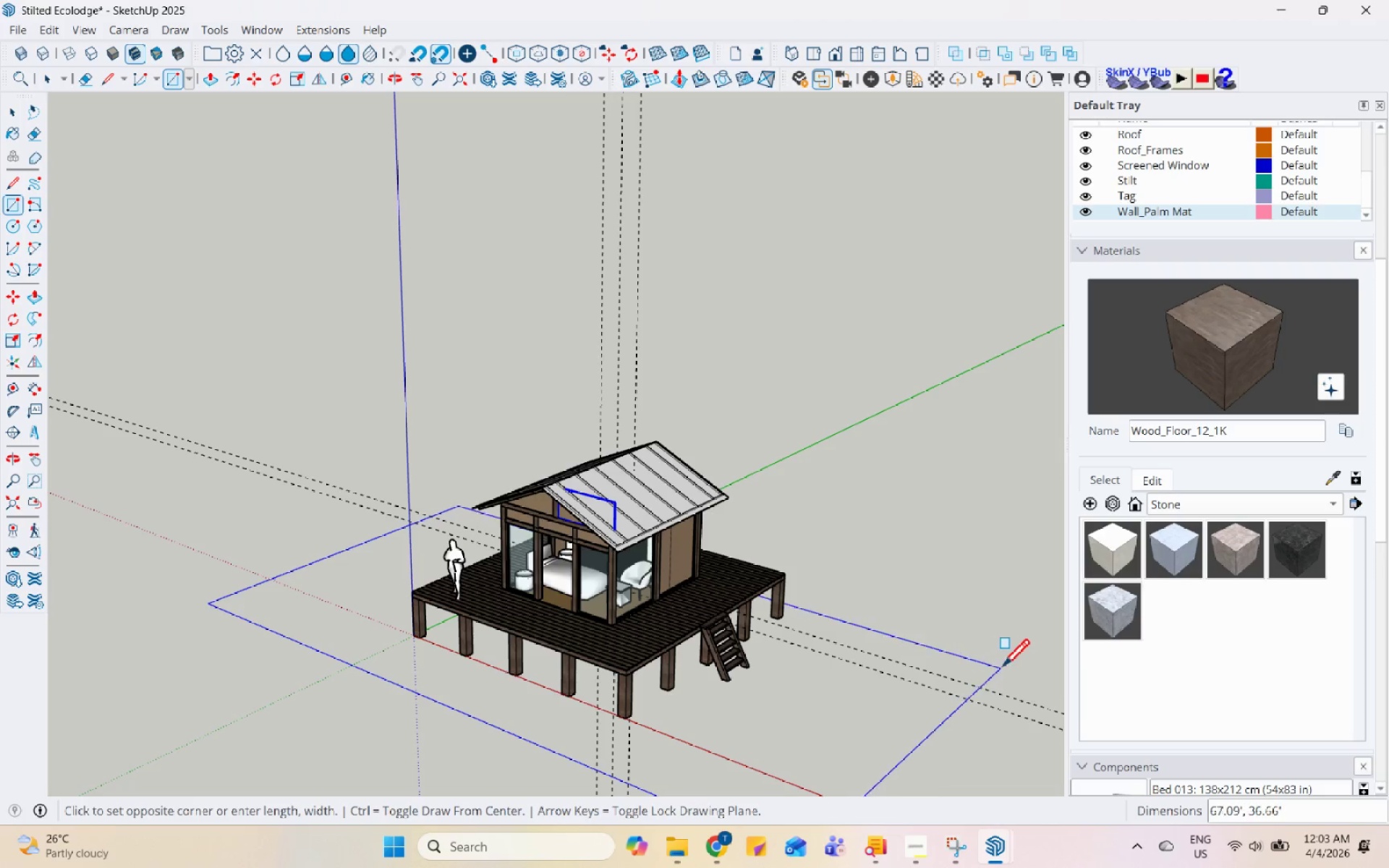 
left_click([1016, 663])
 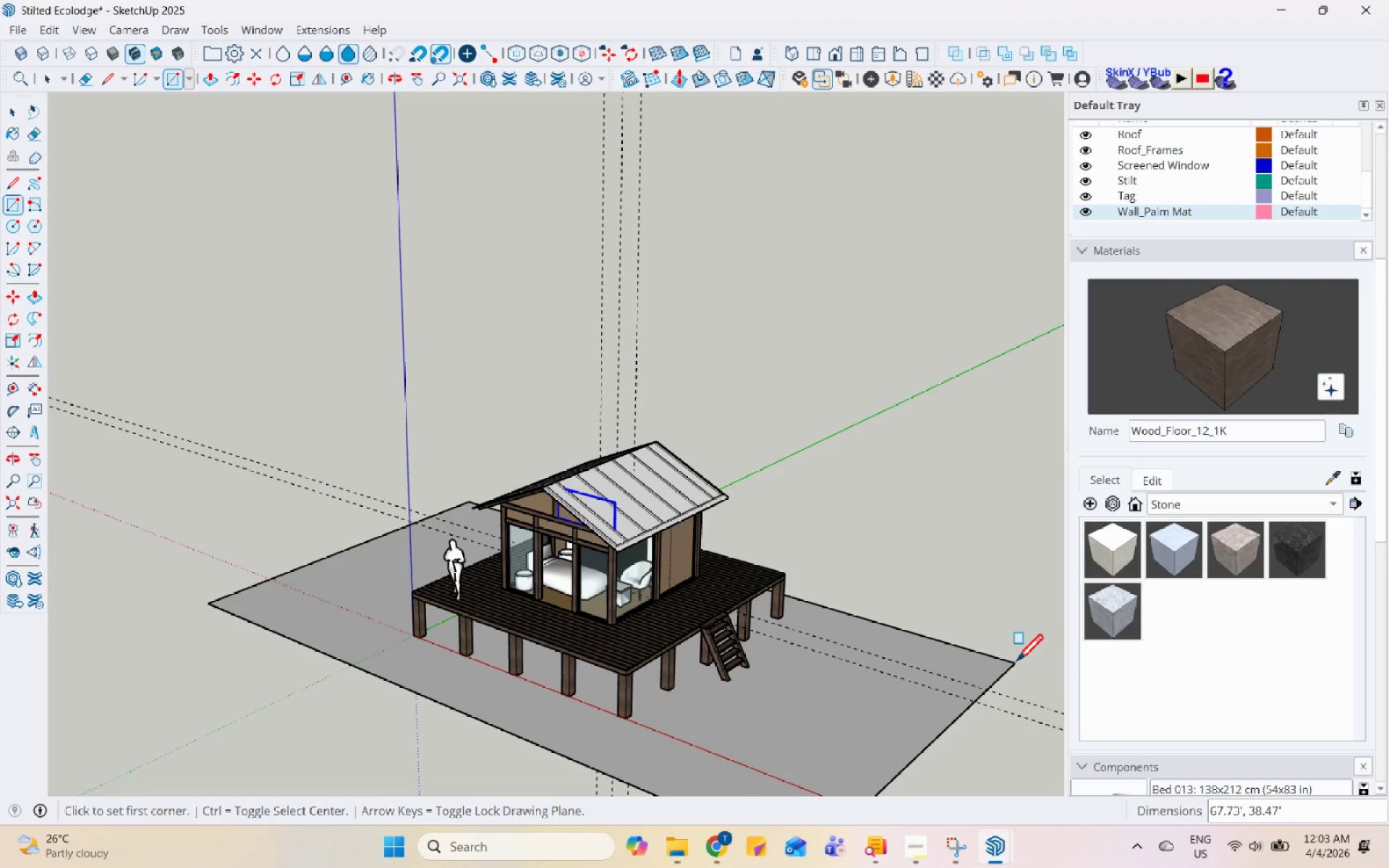 
key(Space)
 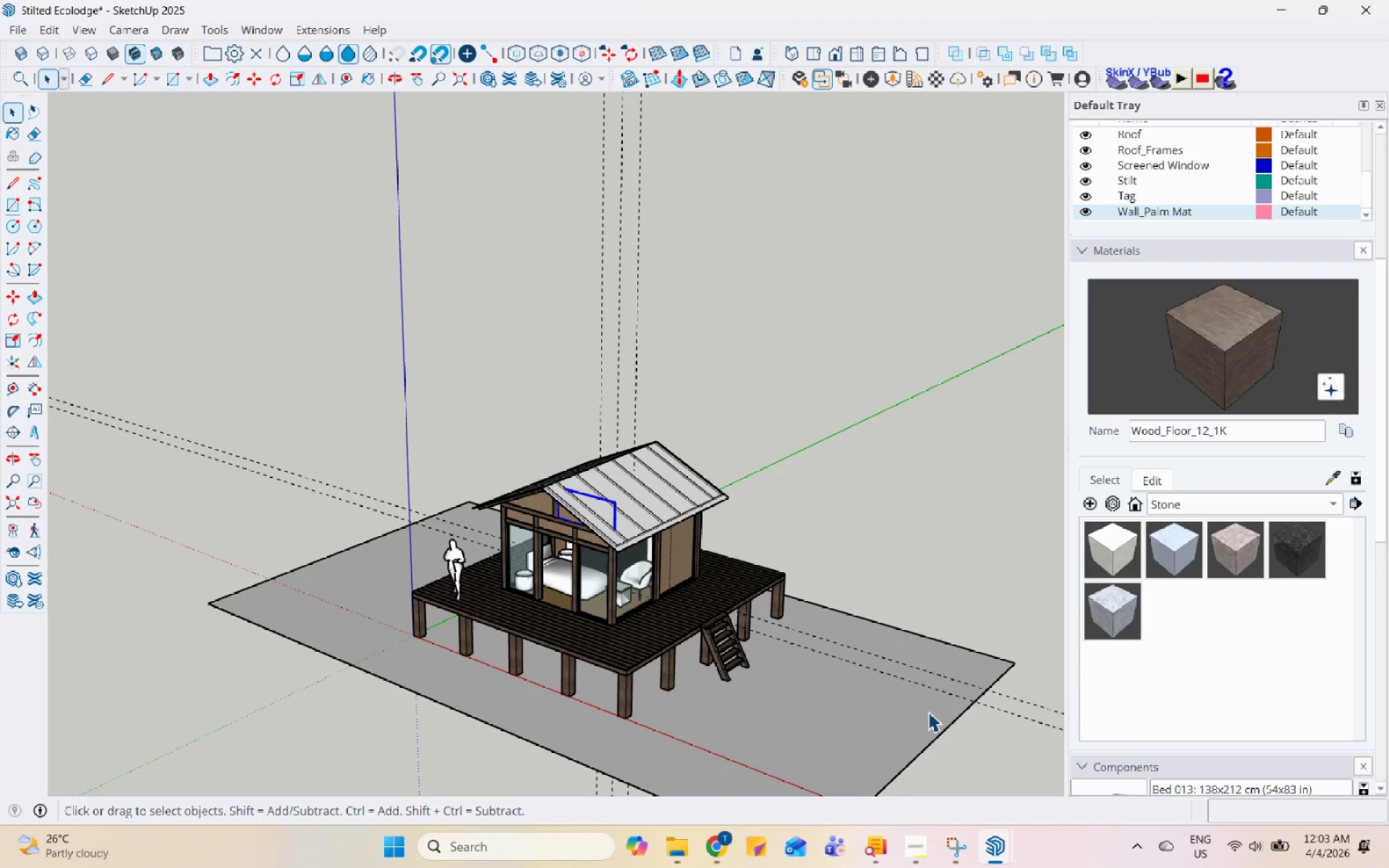 
double_click([928, 712])
 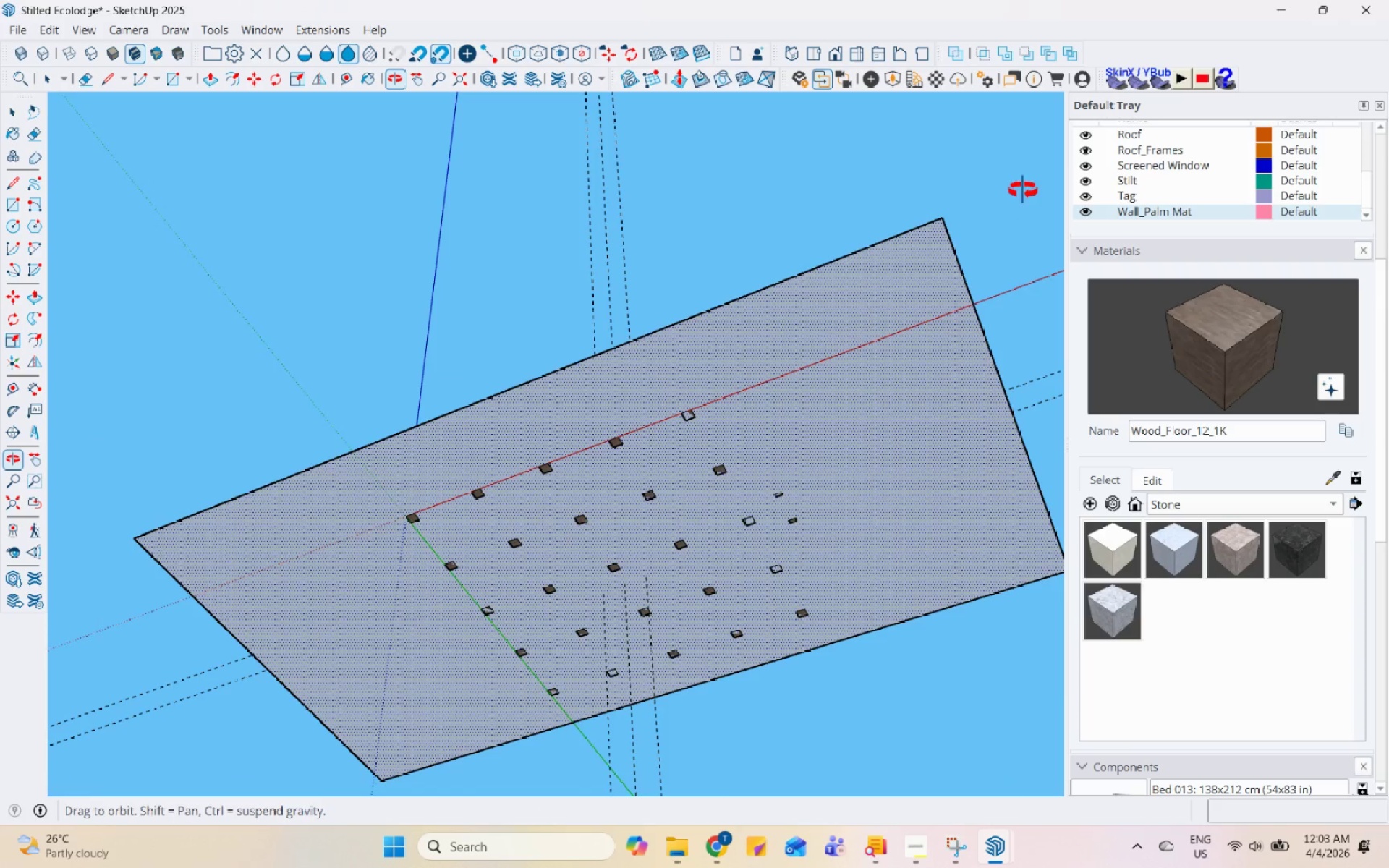 
left_click([831, 315])
 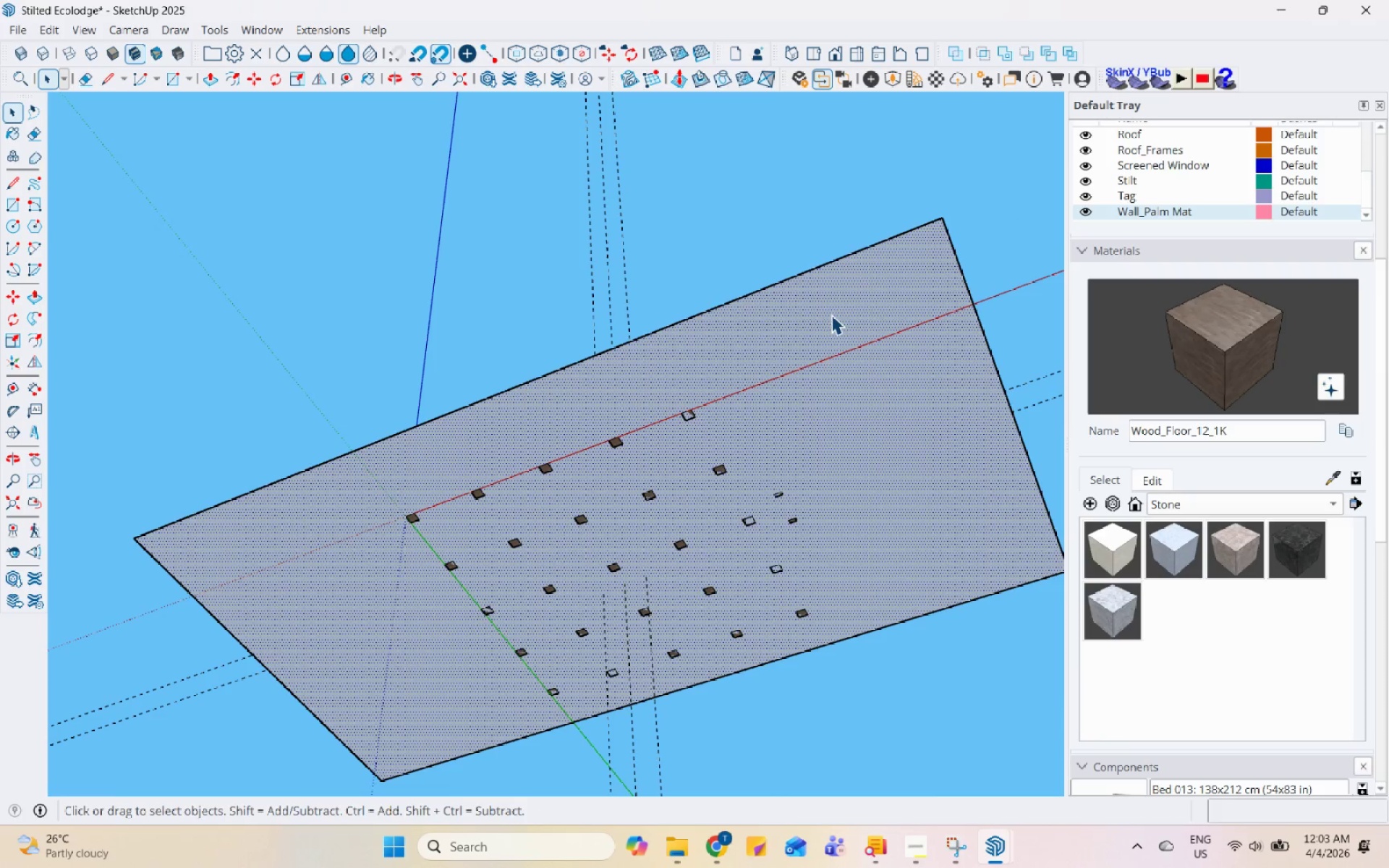 
key(P)
 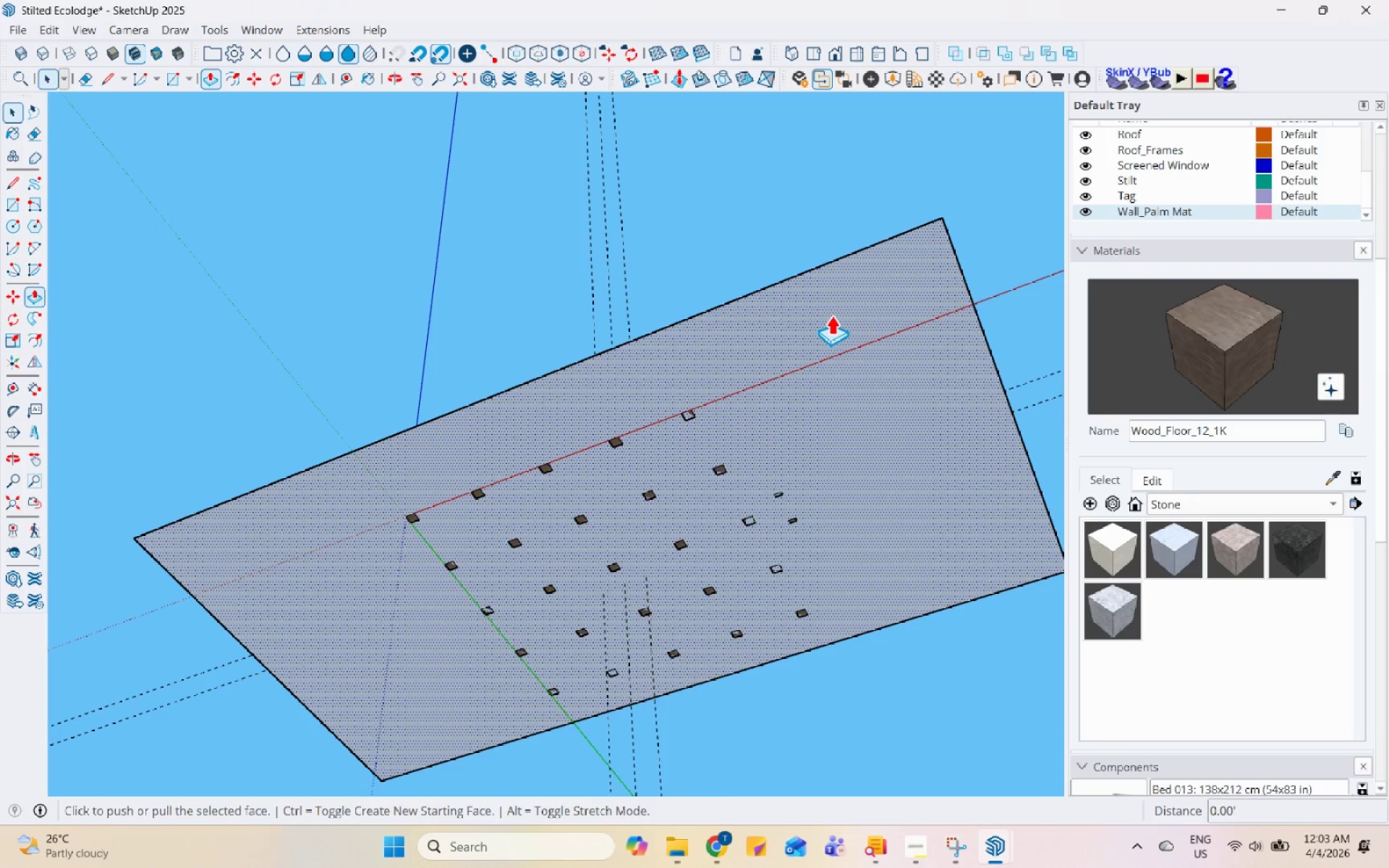 
left_click([831, 315])
 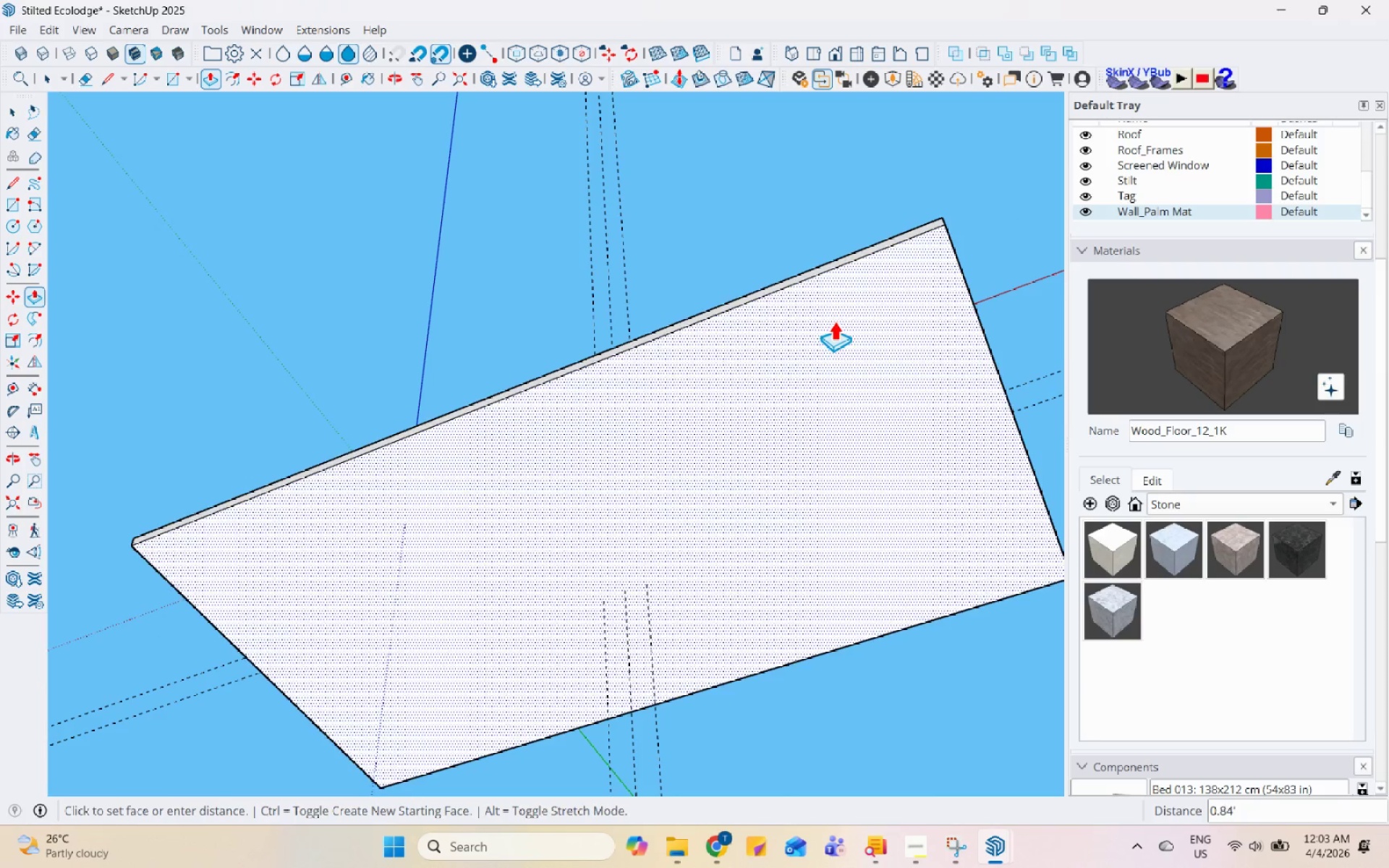 
double_click([834, 320])
 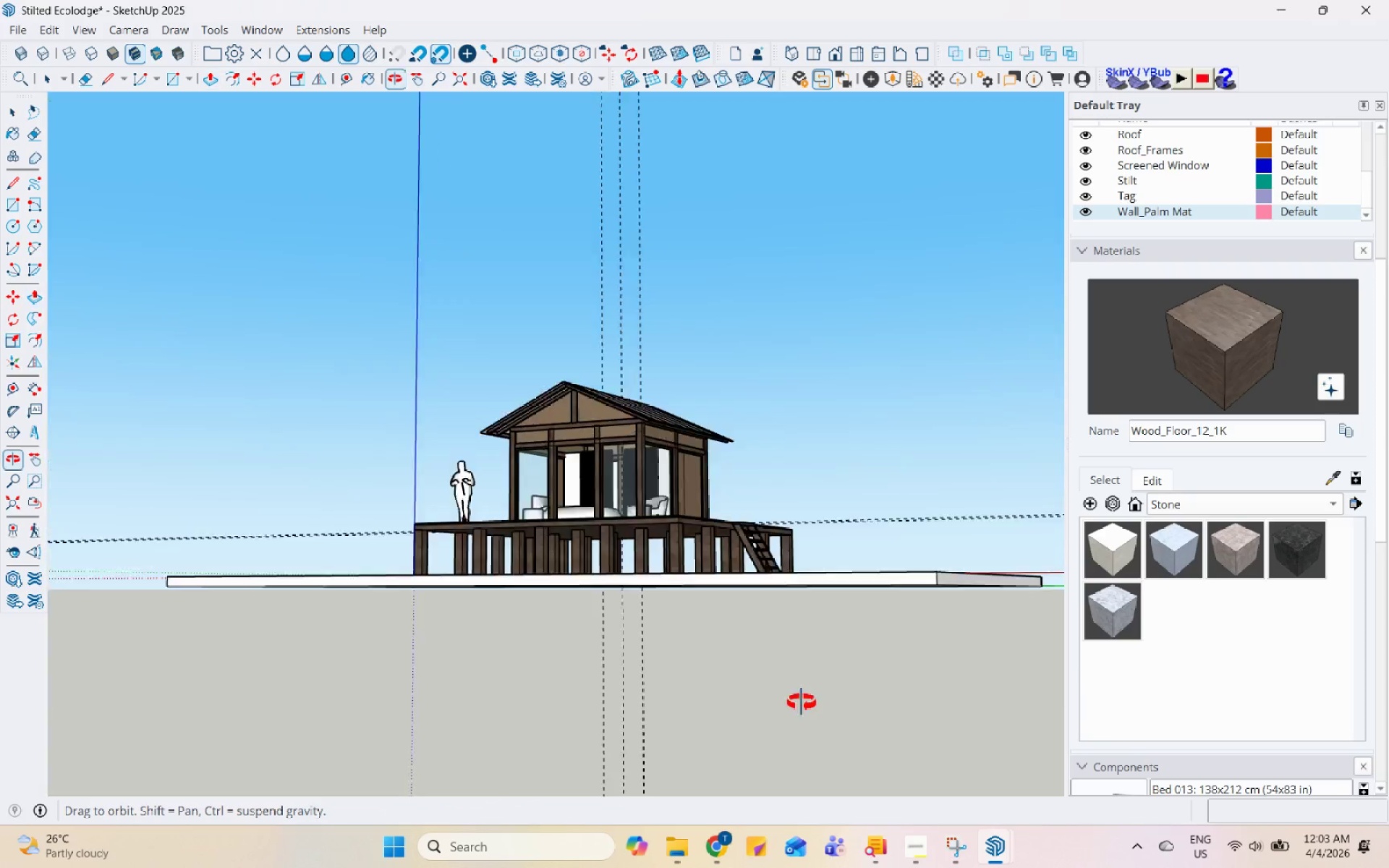 
key(Space)
 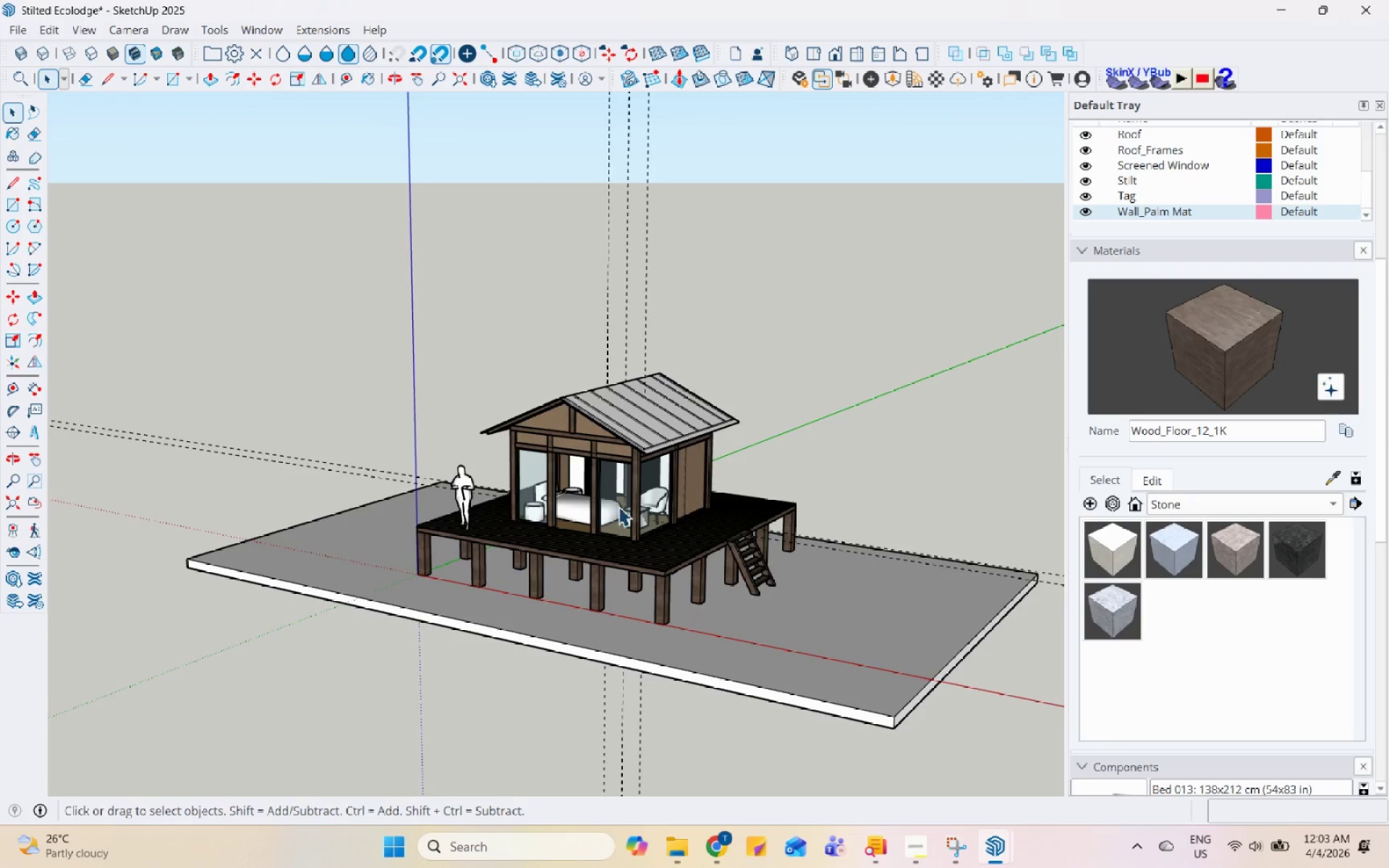 
scroll: coordinate [628, 478], scroll_direction: up, amount: 4.0
 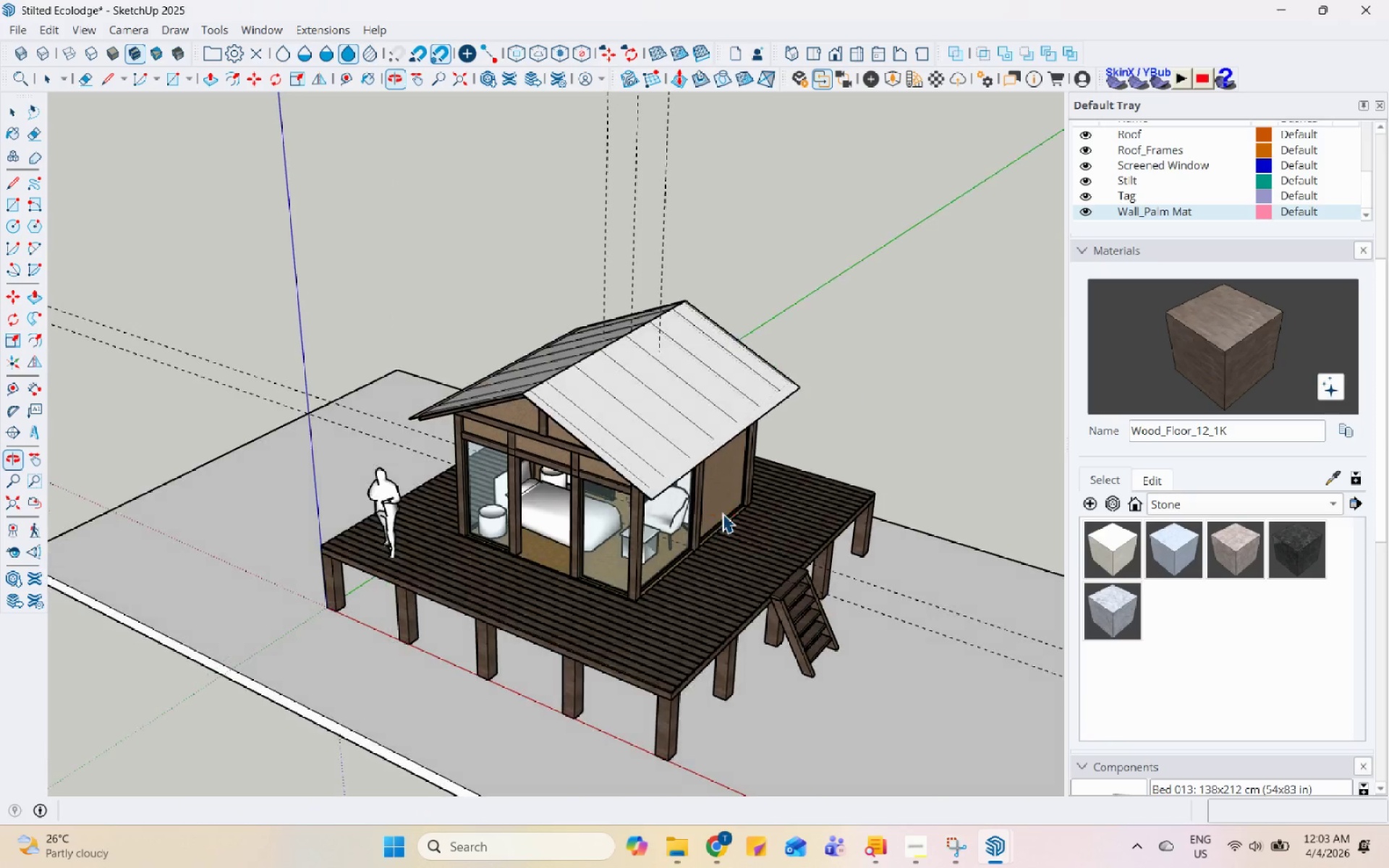 
scroll: coordinate [612, 530], scroll_direction: down, amount: 4.0
 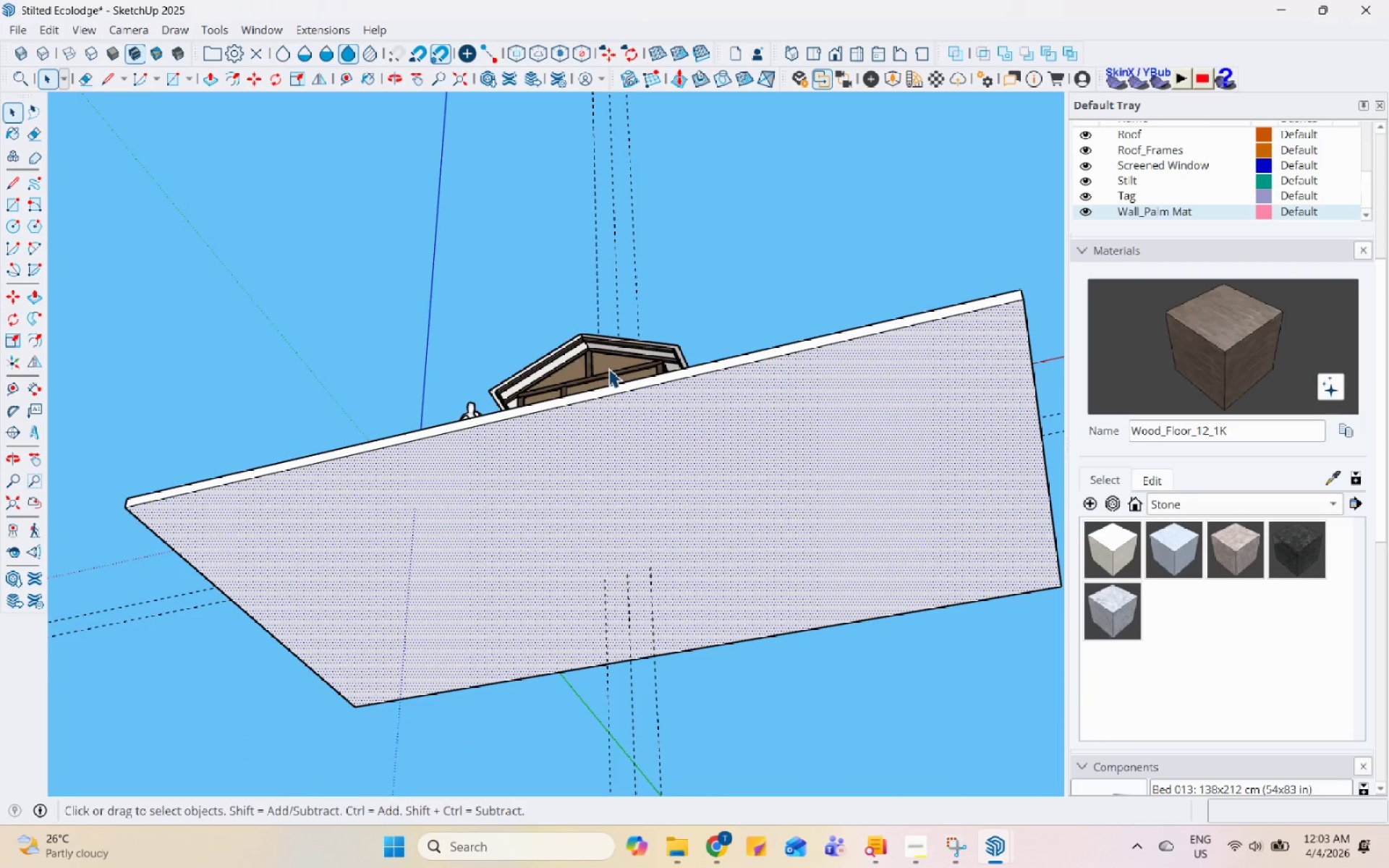 
left_click([584, 506])
 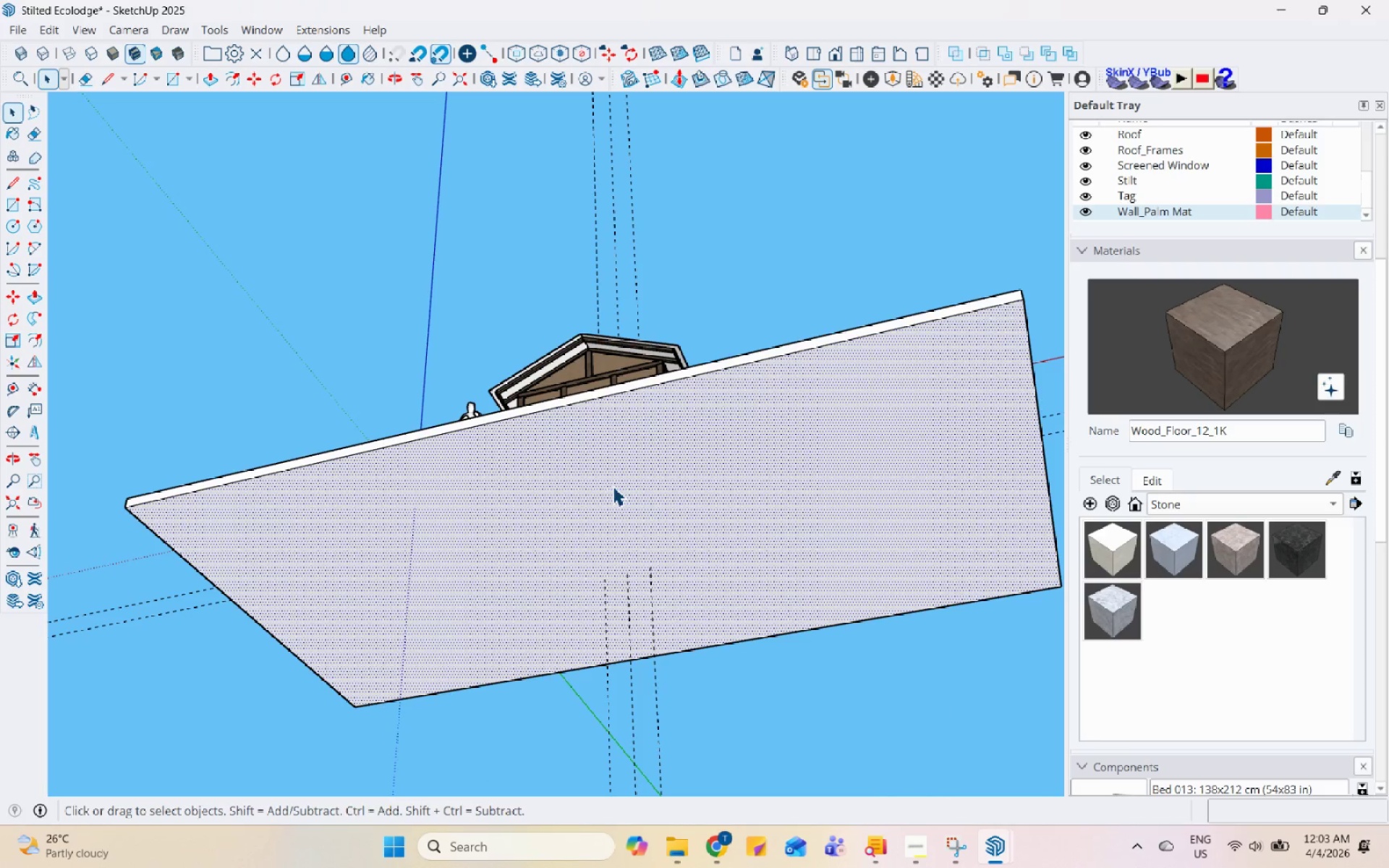 
key(P)
 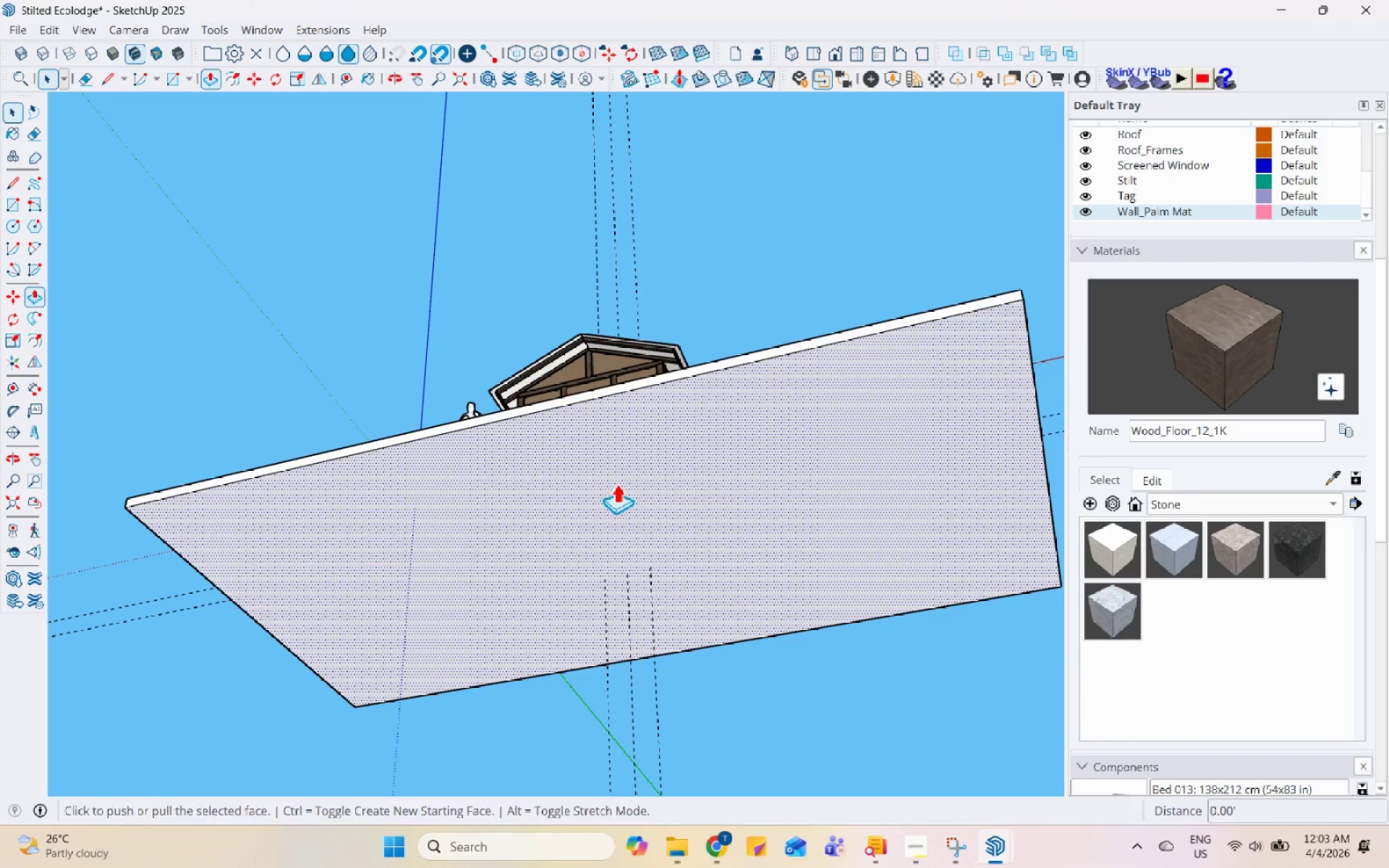 
left_click([616, 483])
 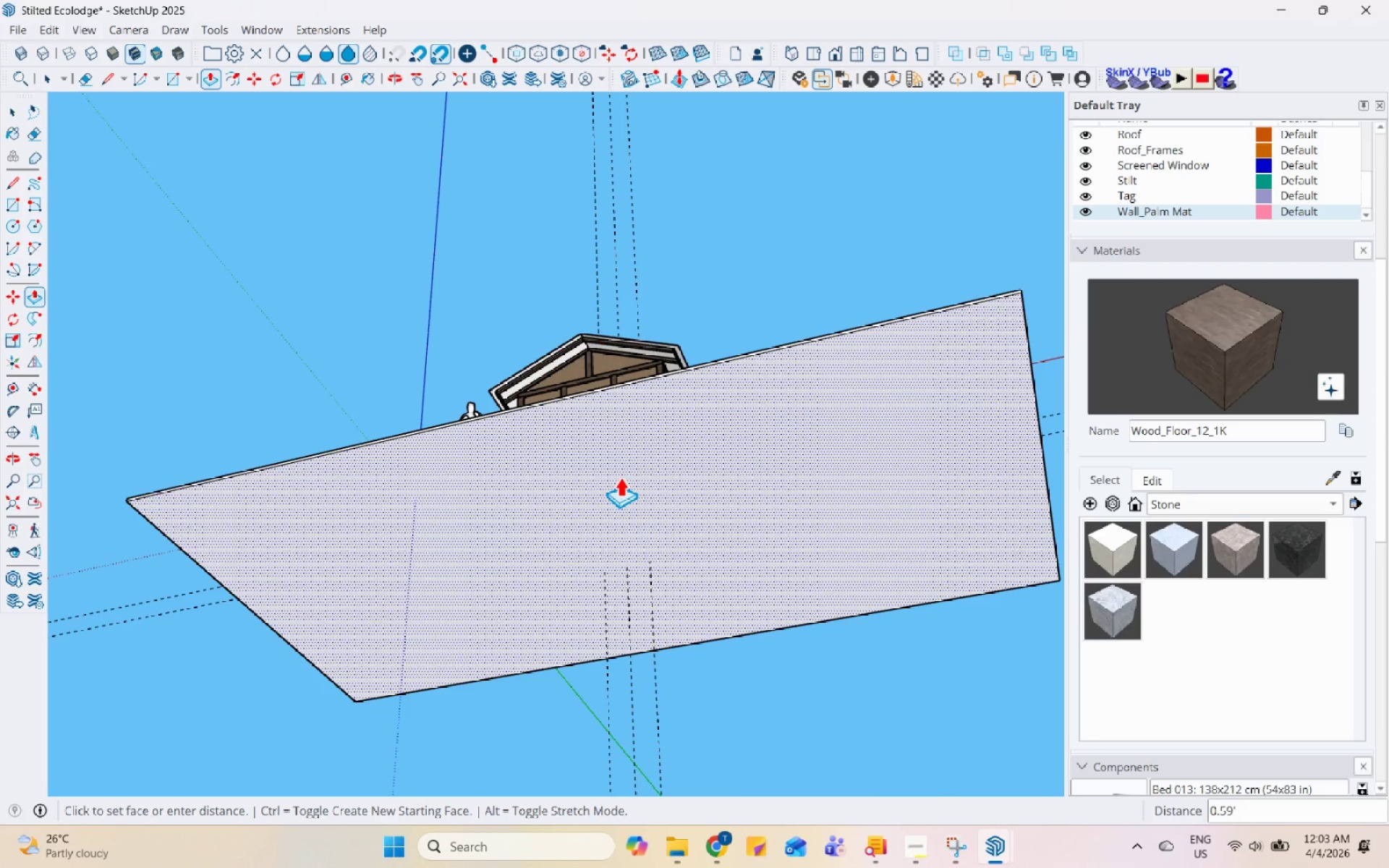 
left_click([621, 477])
 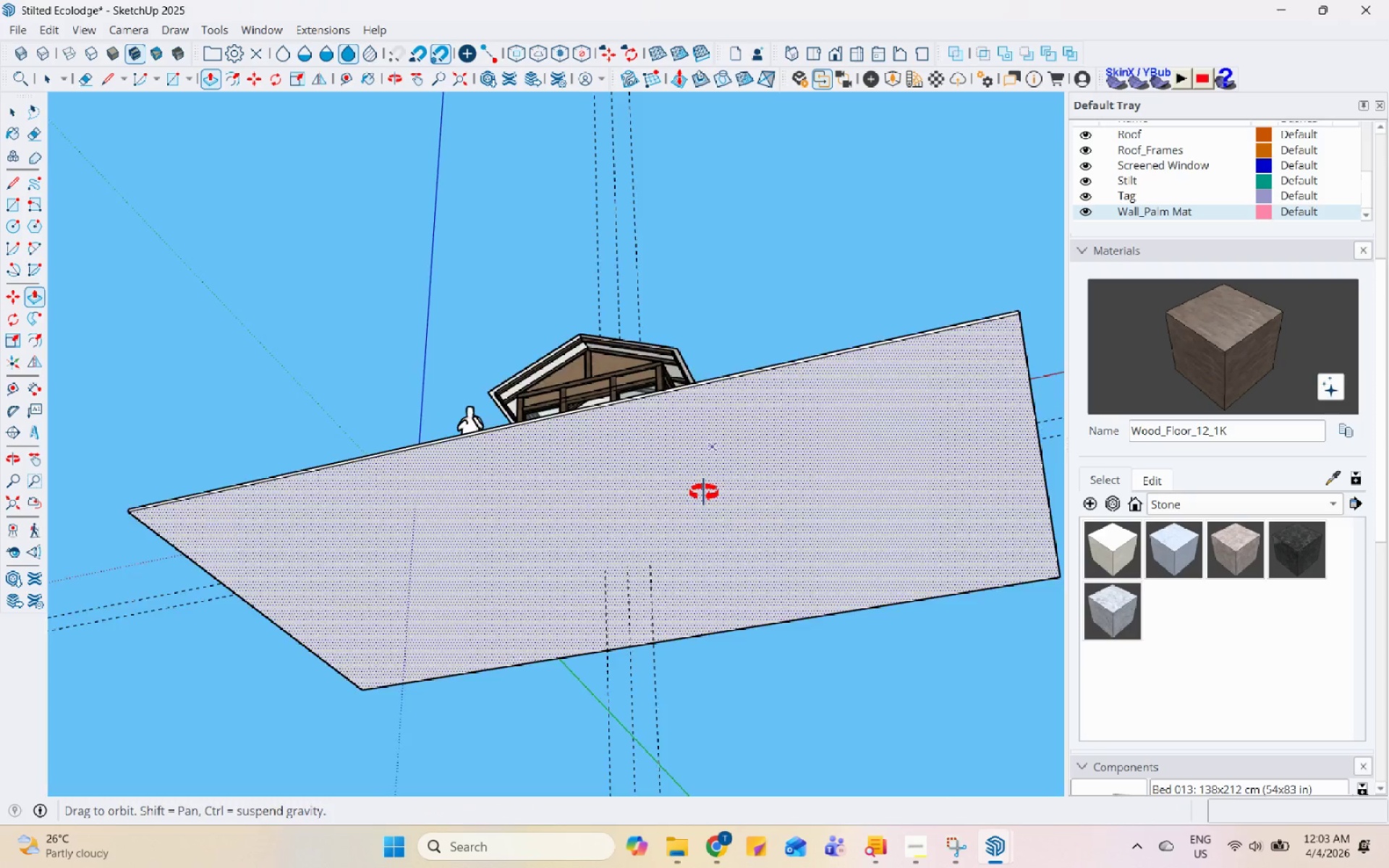 
key(Space)
 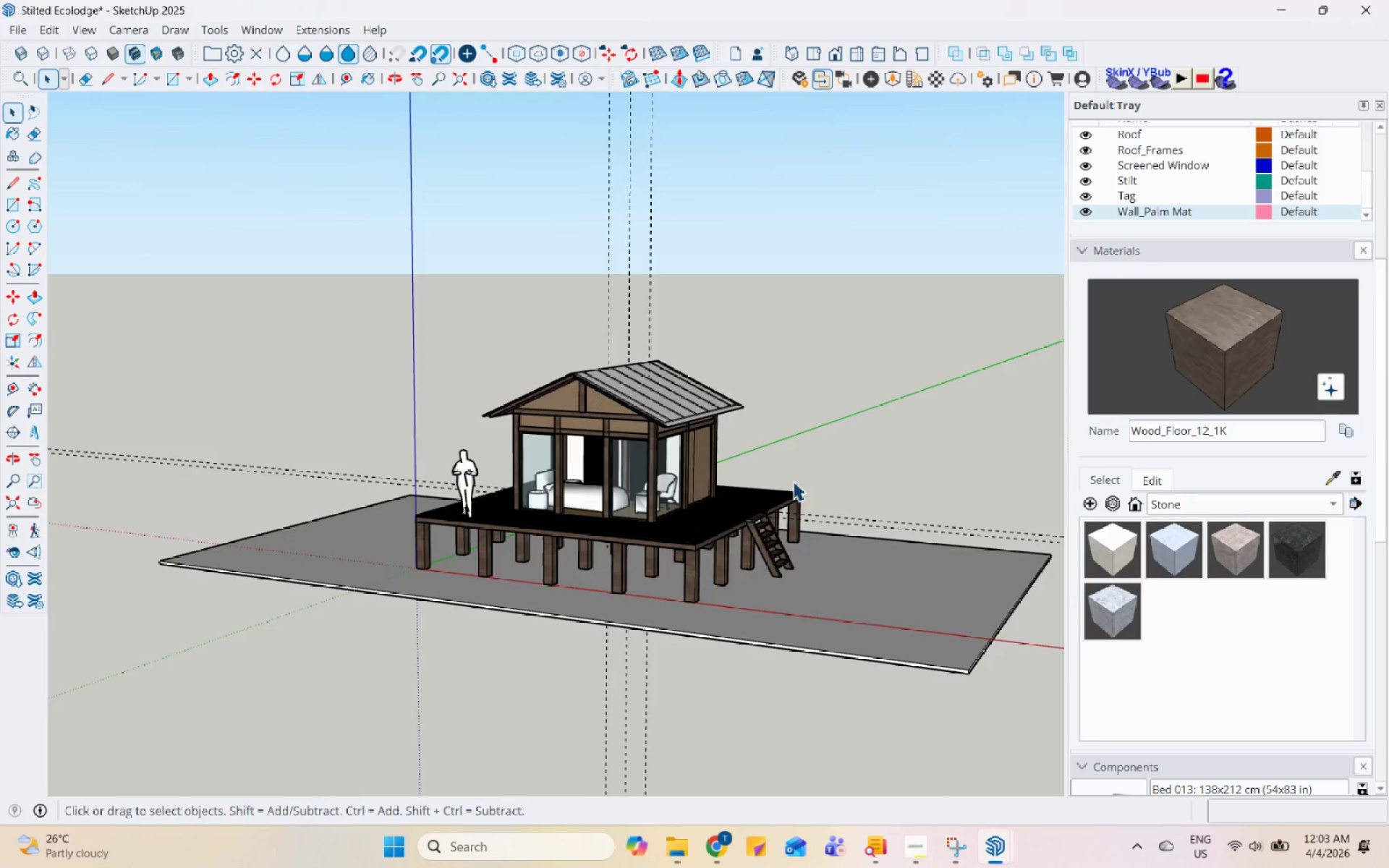 
scroll: coordinate [806, 462], scroll_direction: up, amount: 2.0
 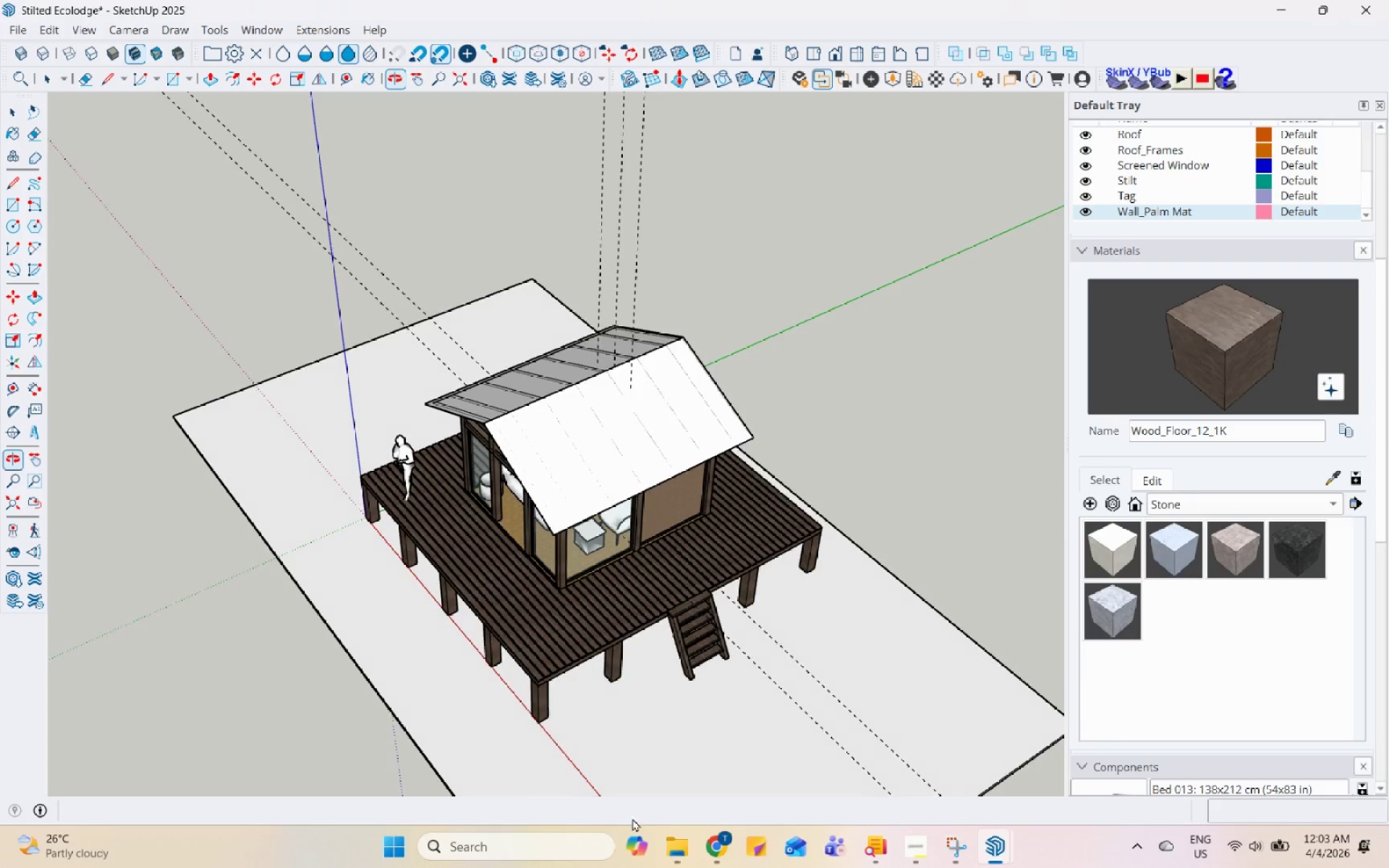 
left_click([879, 652])
 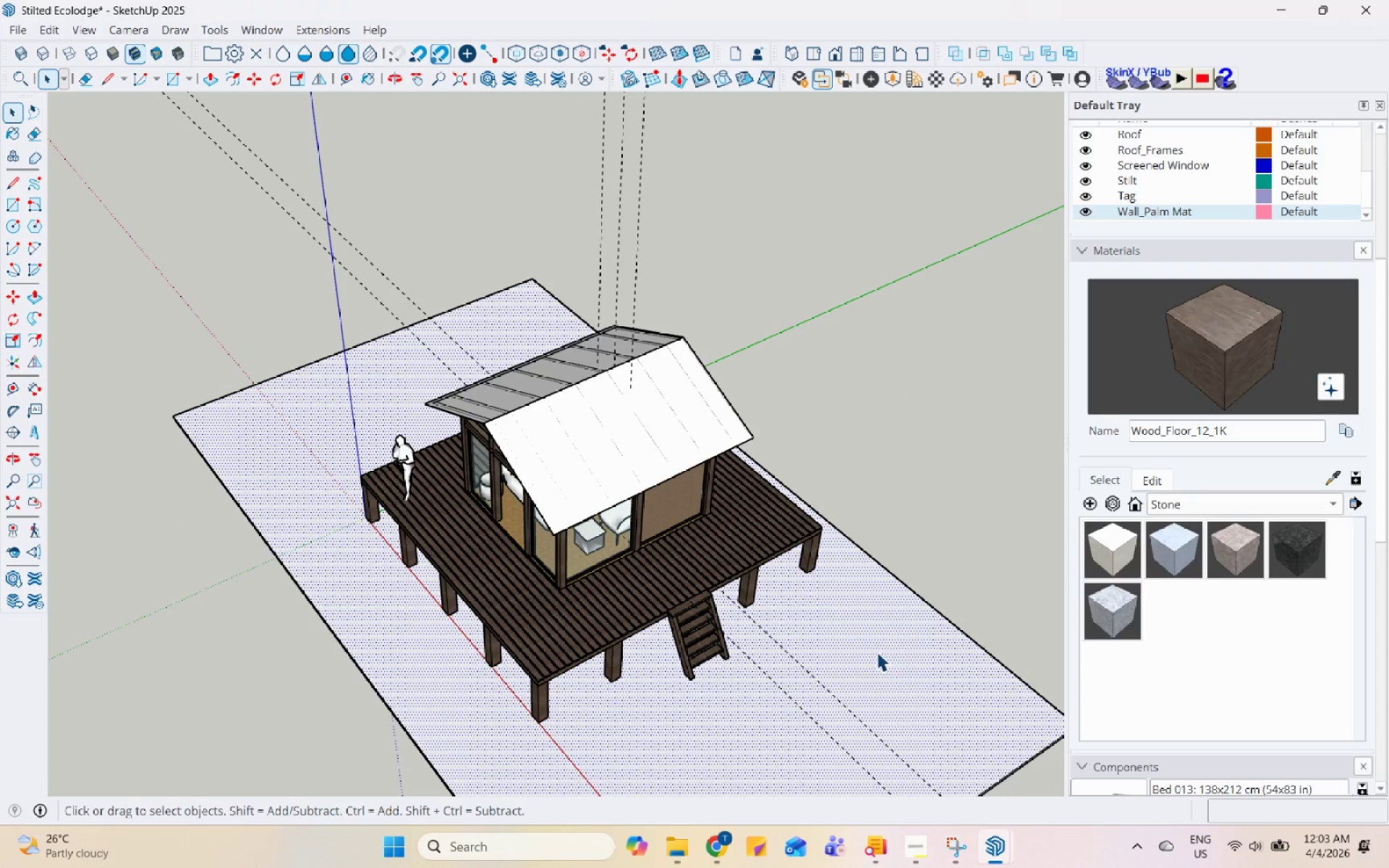 
left_click([862, 668])
 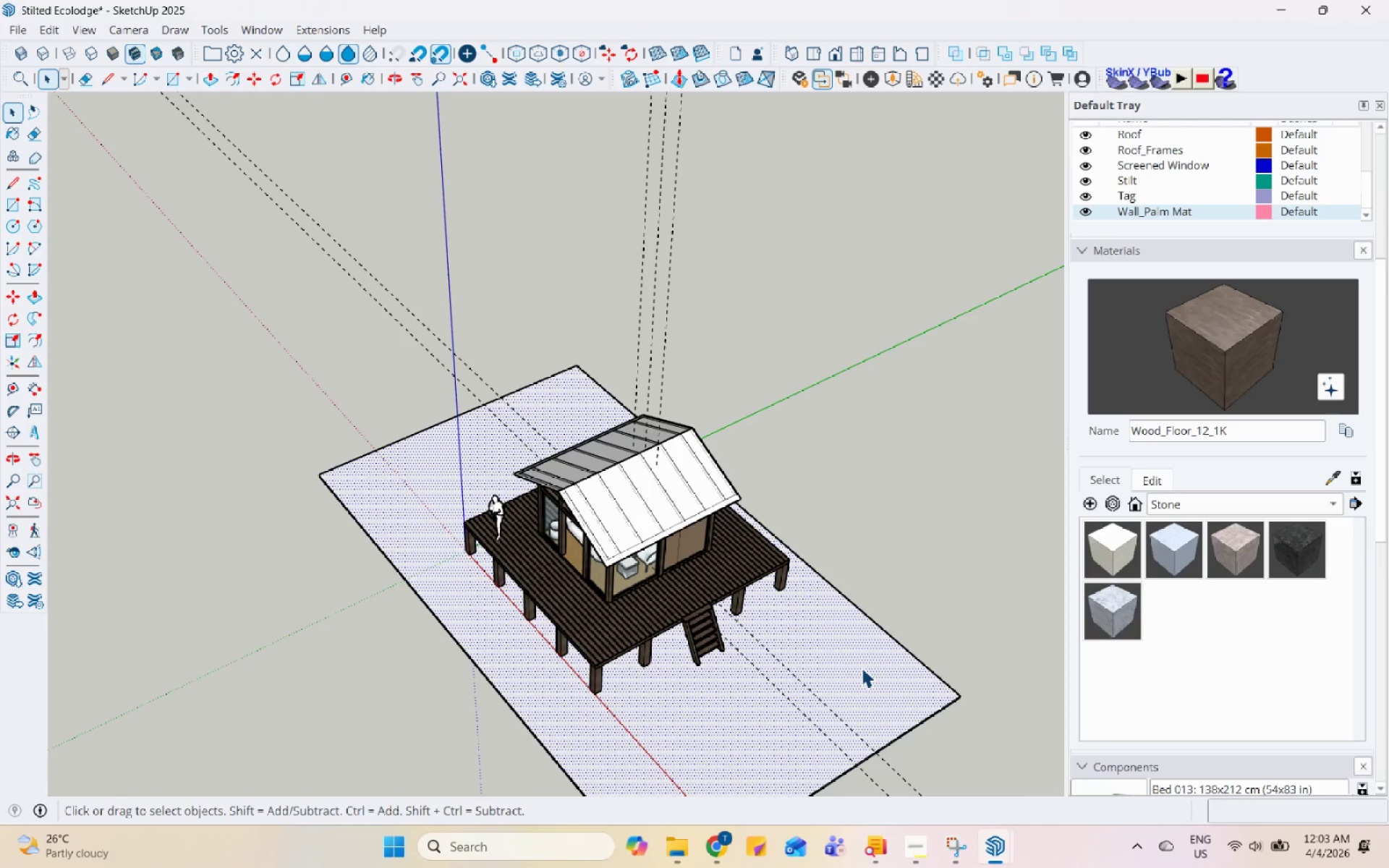 
scroll: coordinate [711, 634], scroll_direction: down, amount: 4.0
 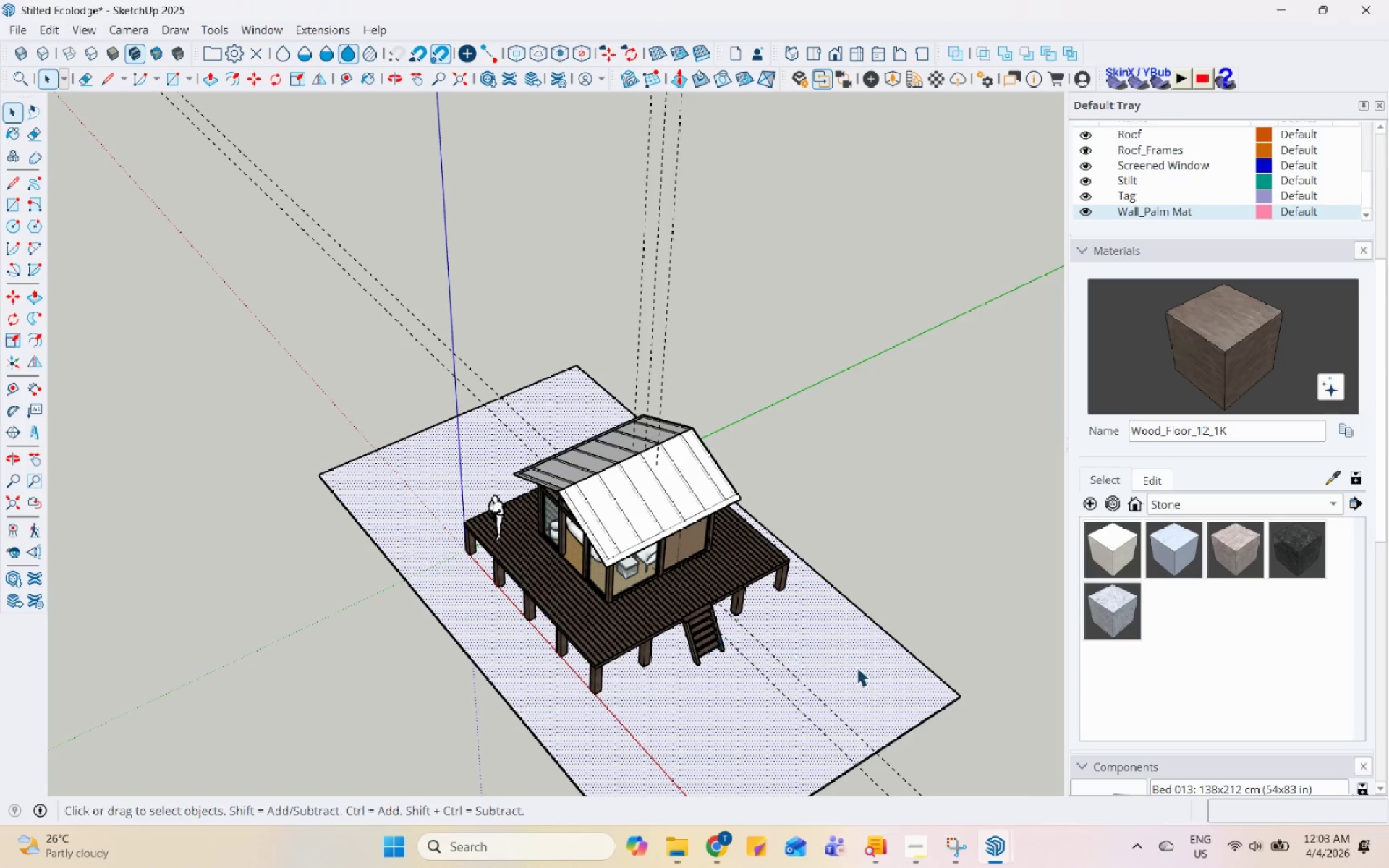 
double_click([862, 668])
 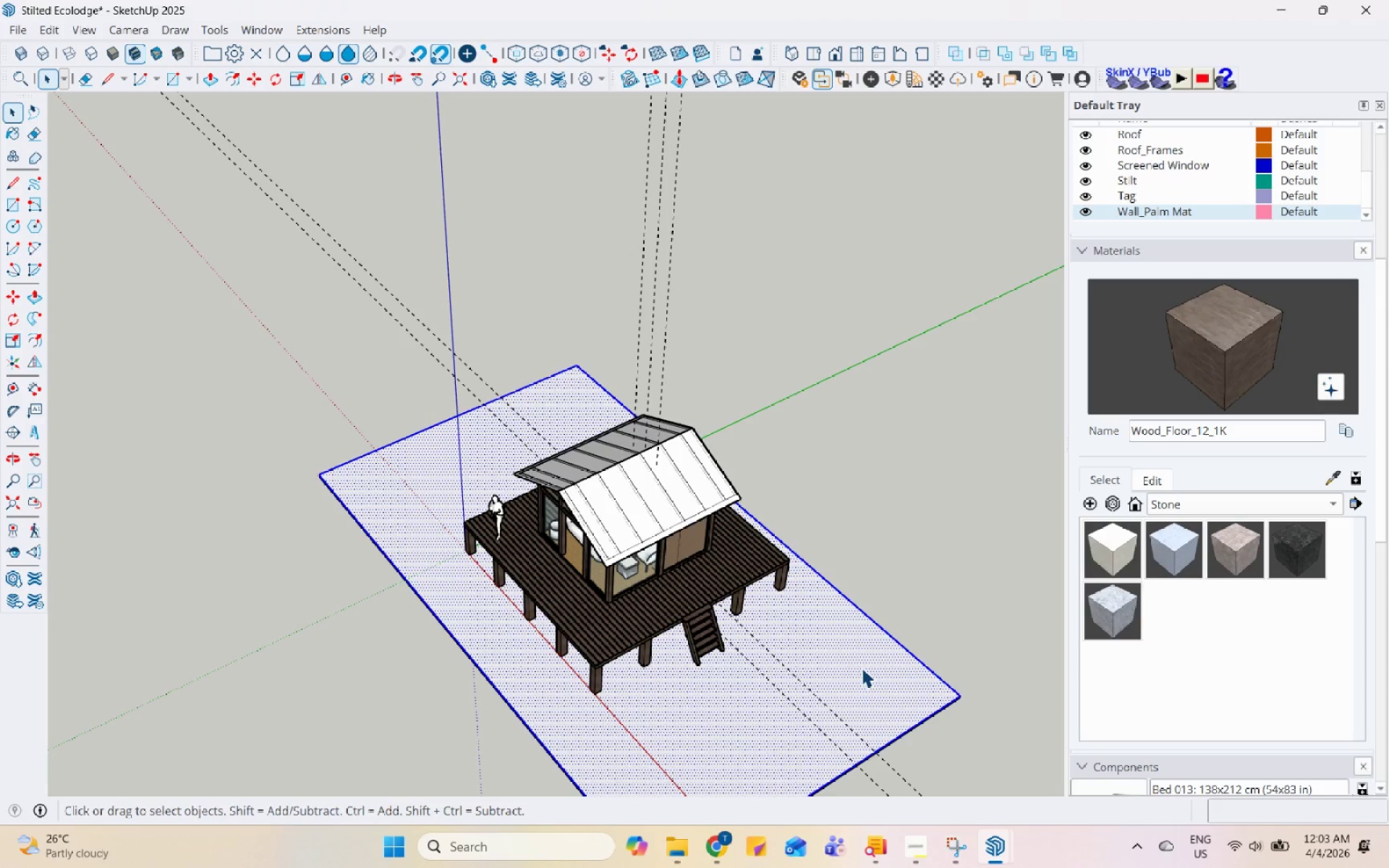 
triple_click([862, 668])
 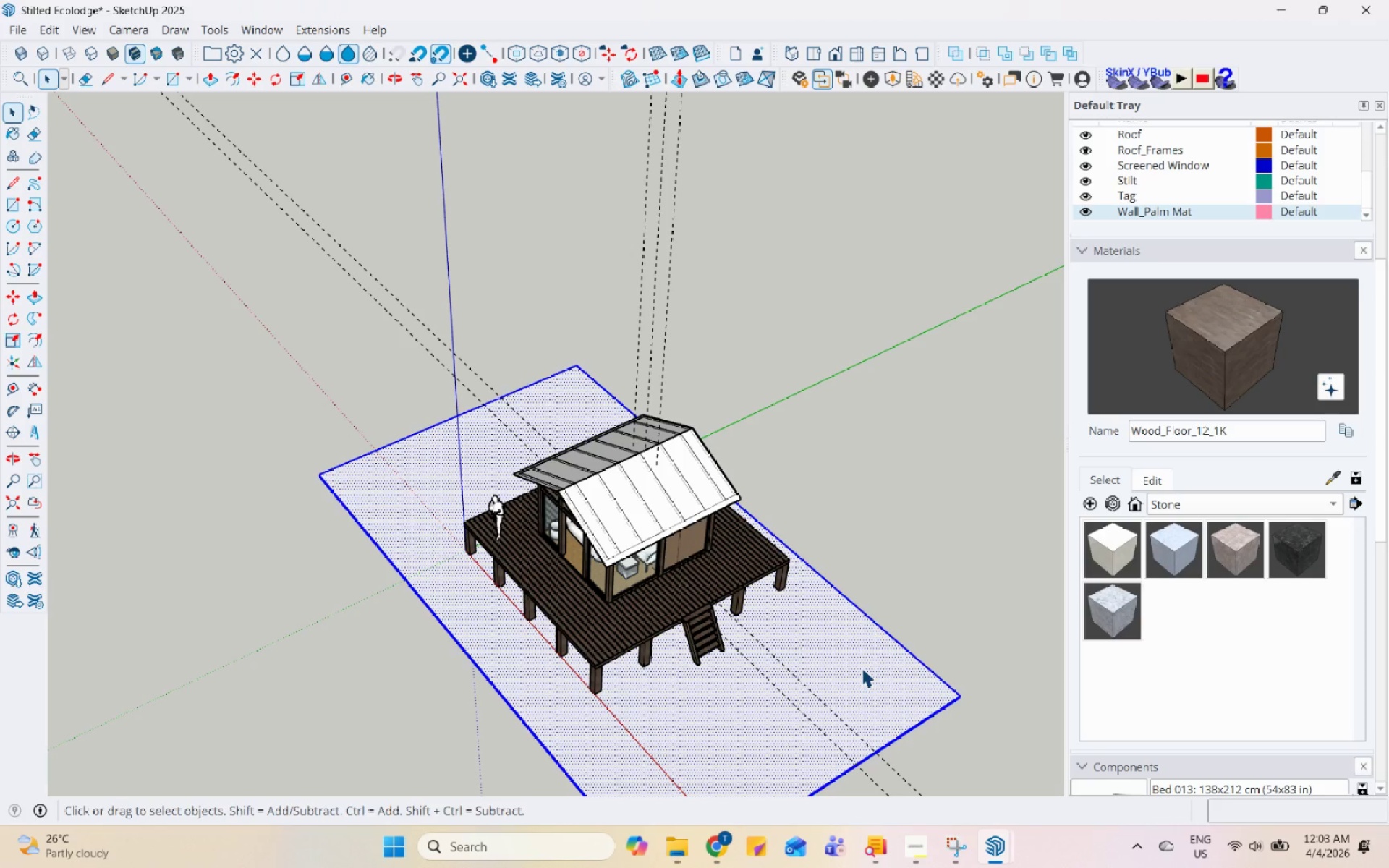 
key(S)
 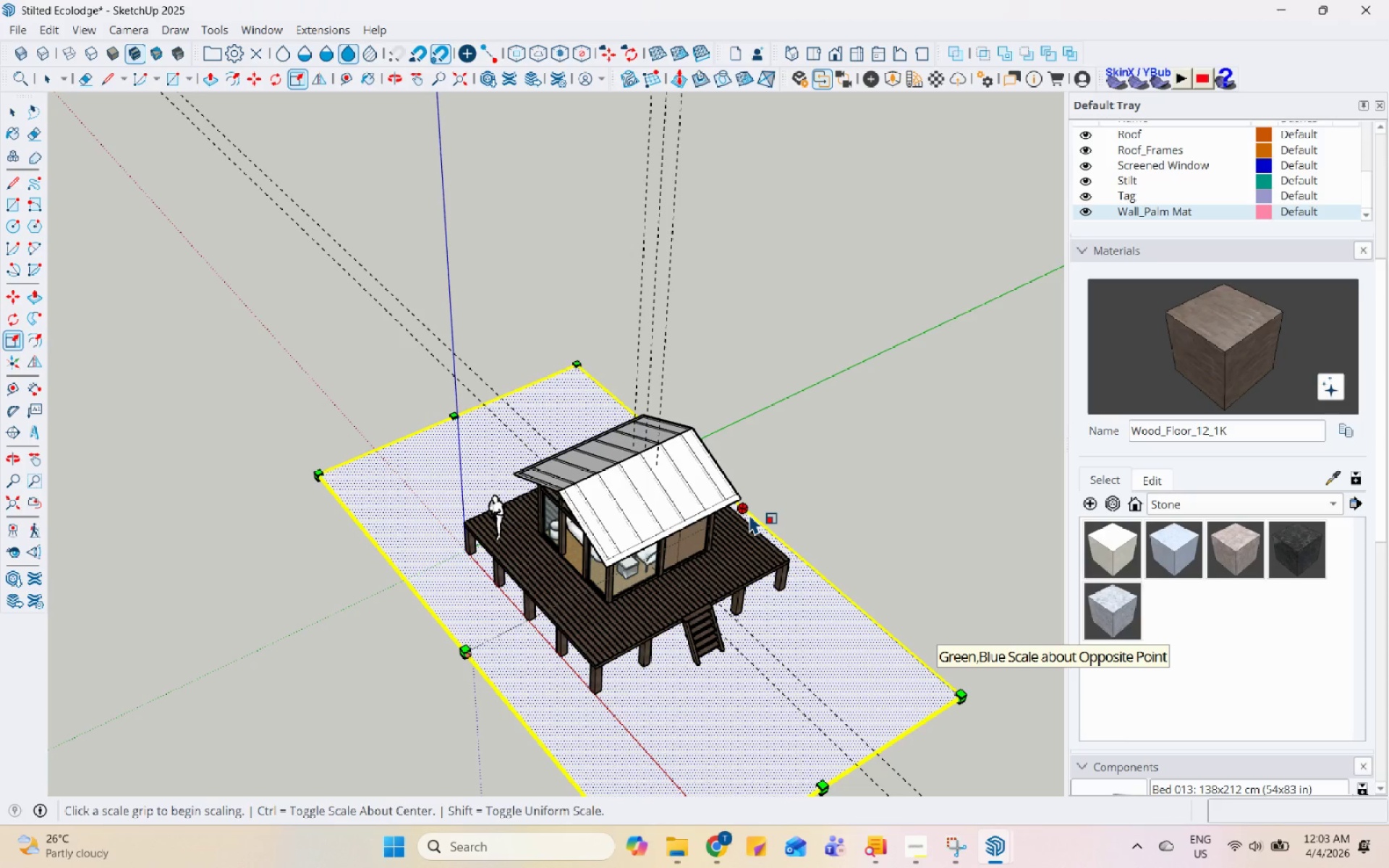 
scroll: coordinate [783, 770], scroll_direction: up, amount: 13.0
 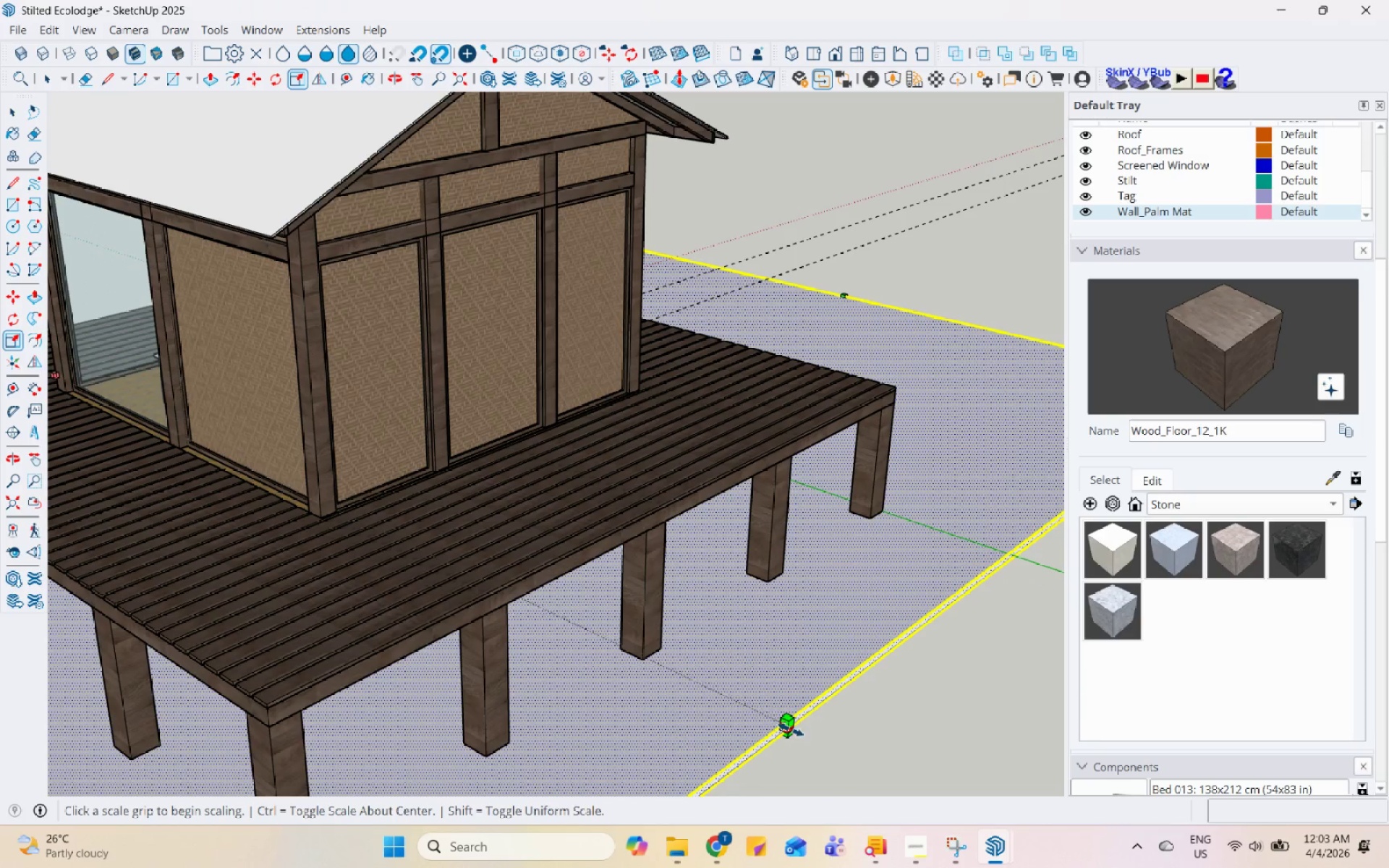 
left_click([791, 731])
 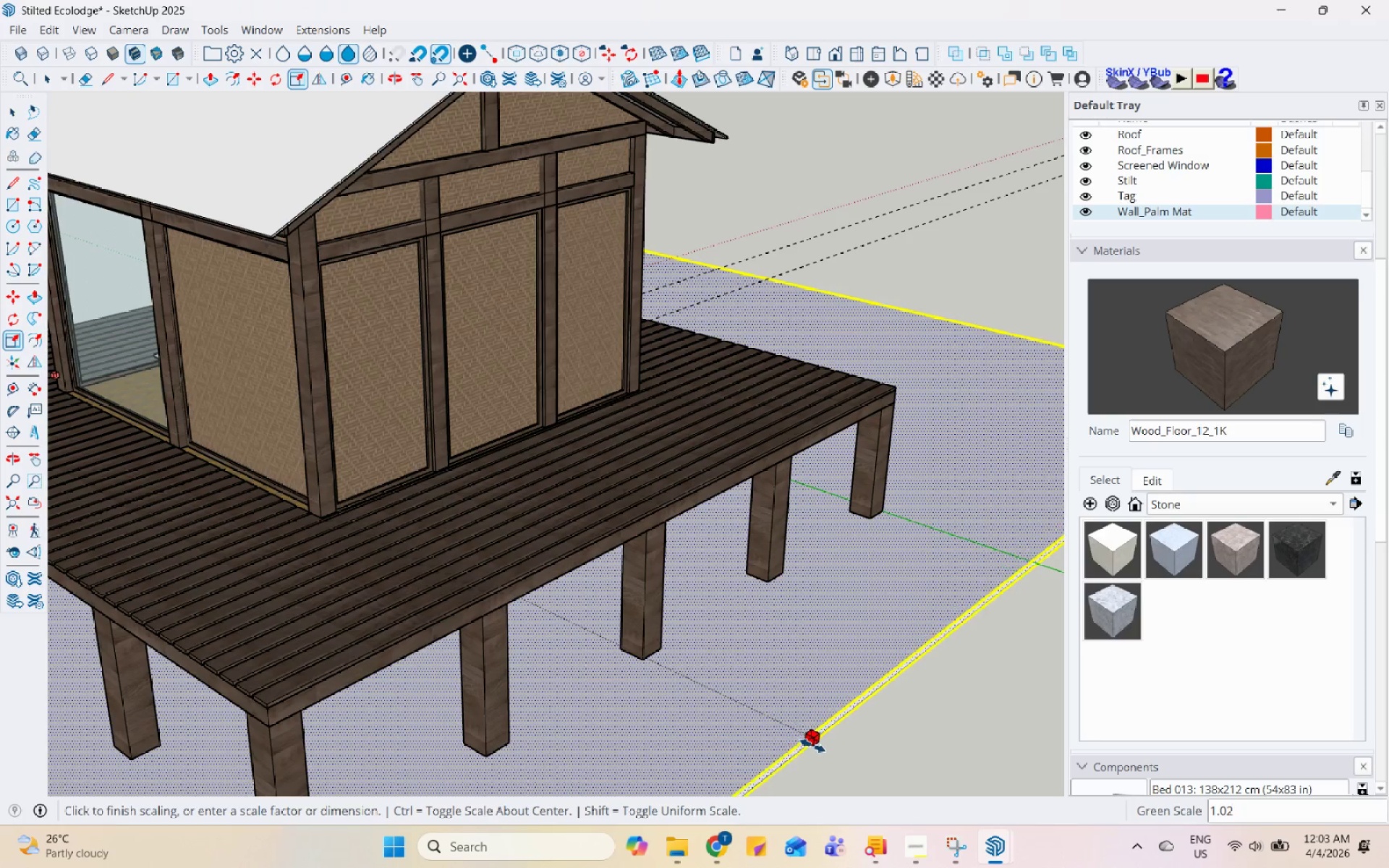 
scroll: coordinate [820, 579], scroll_direction: down, amount: 12.0
 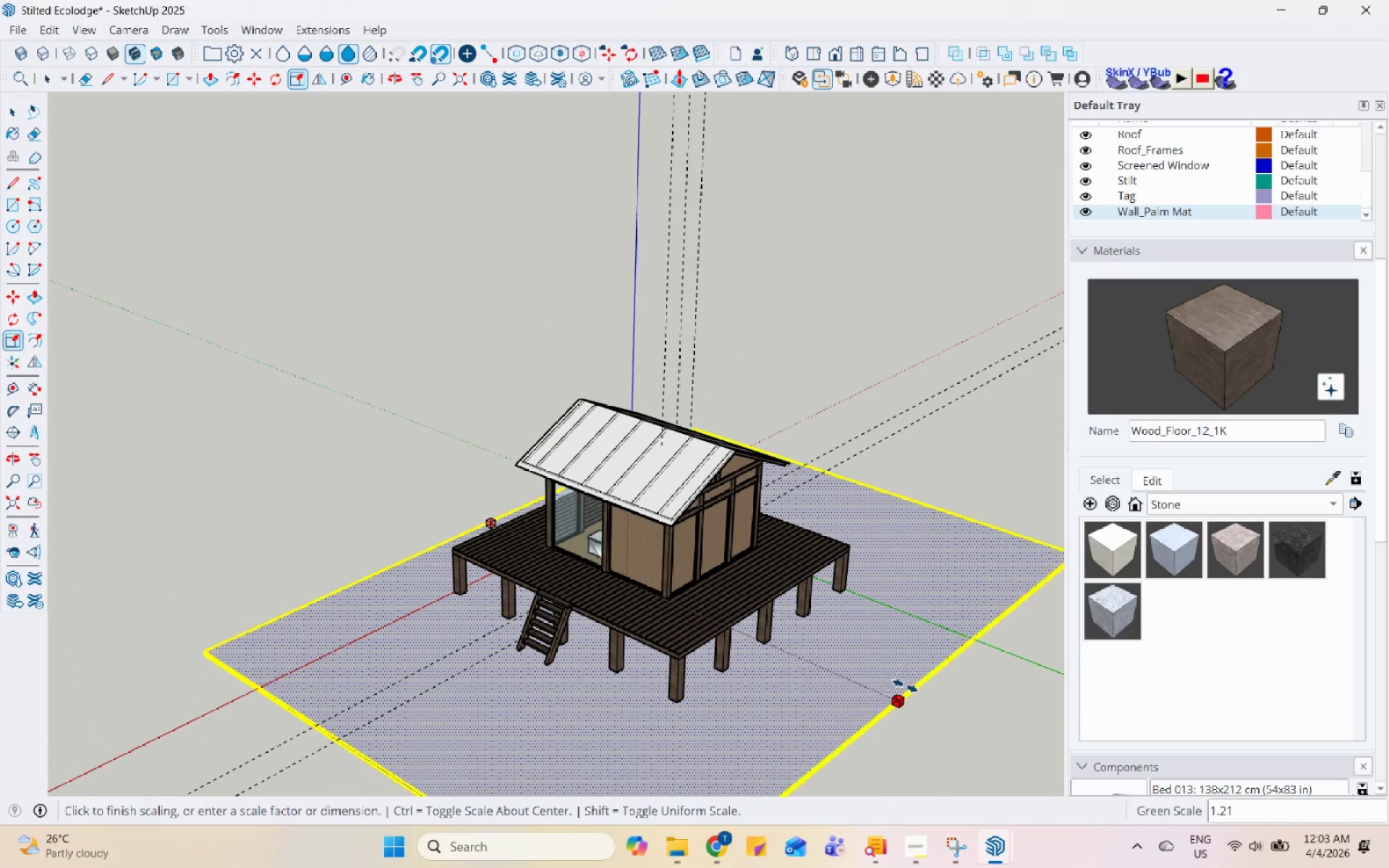 
left_click([916, 691])
 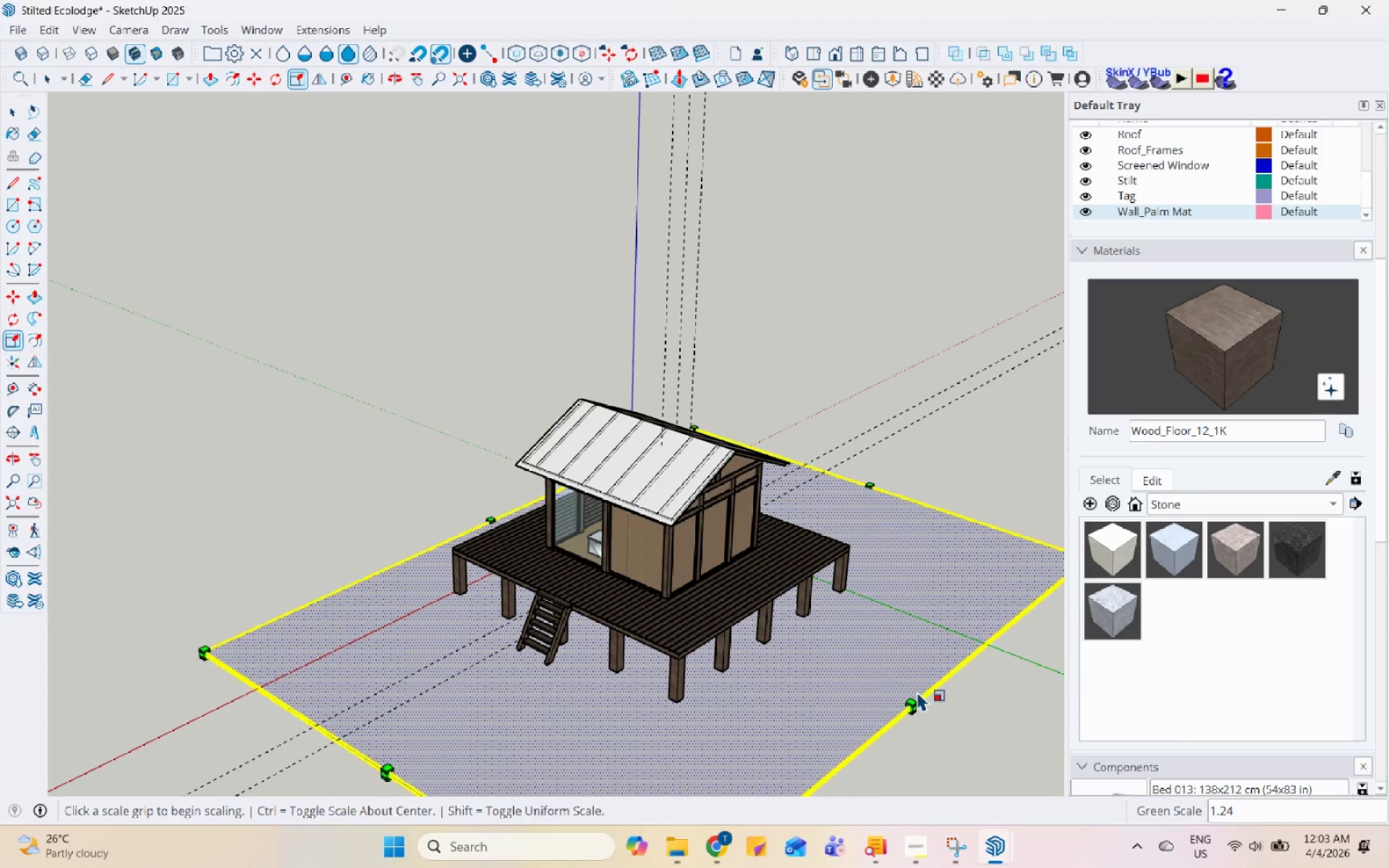 
key(Space)
 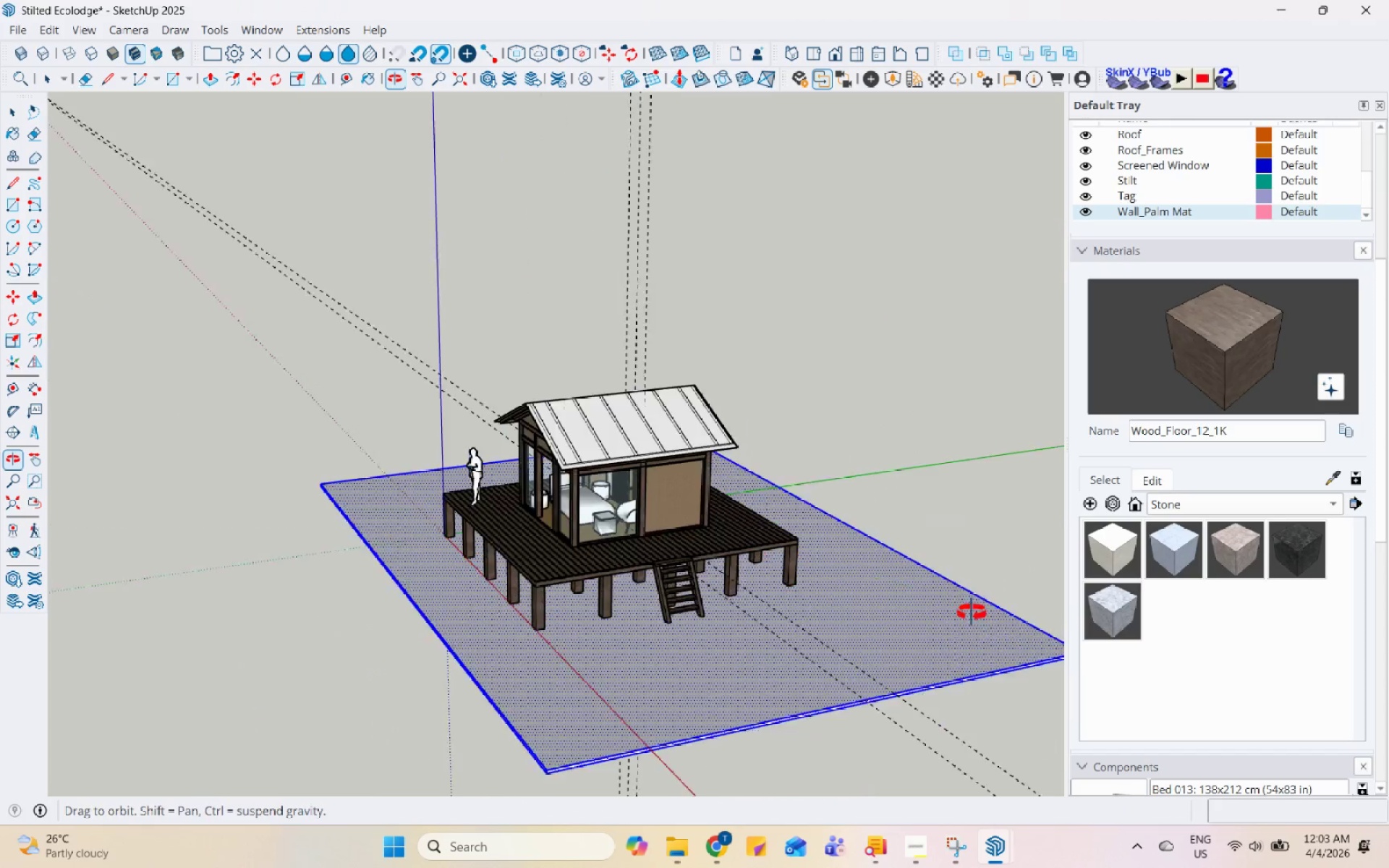 
key(S)
 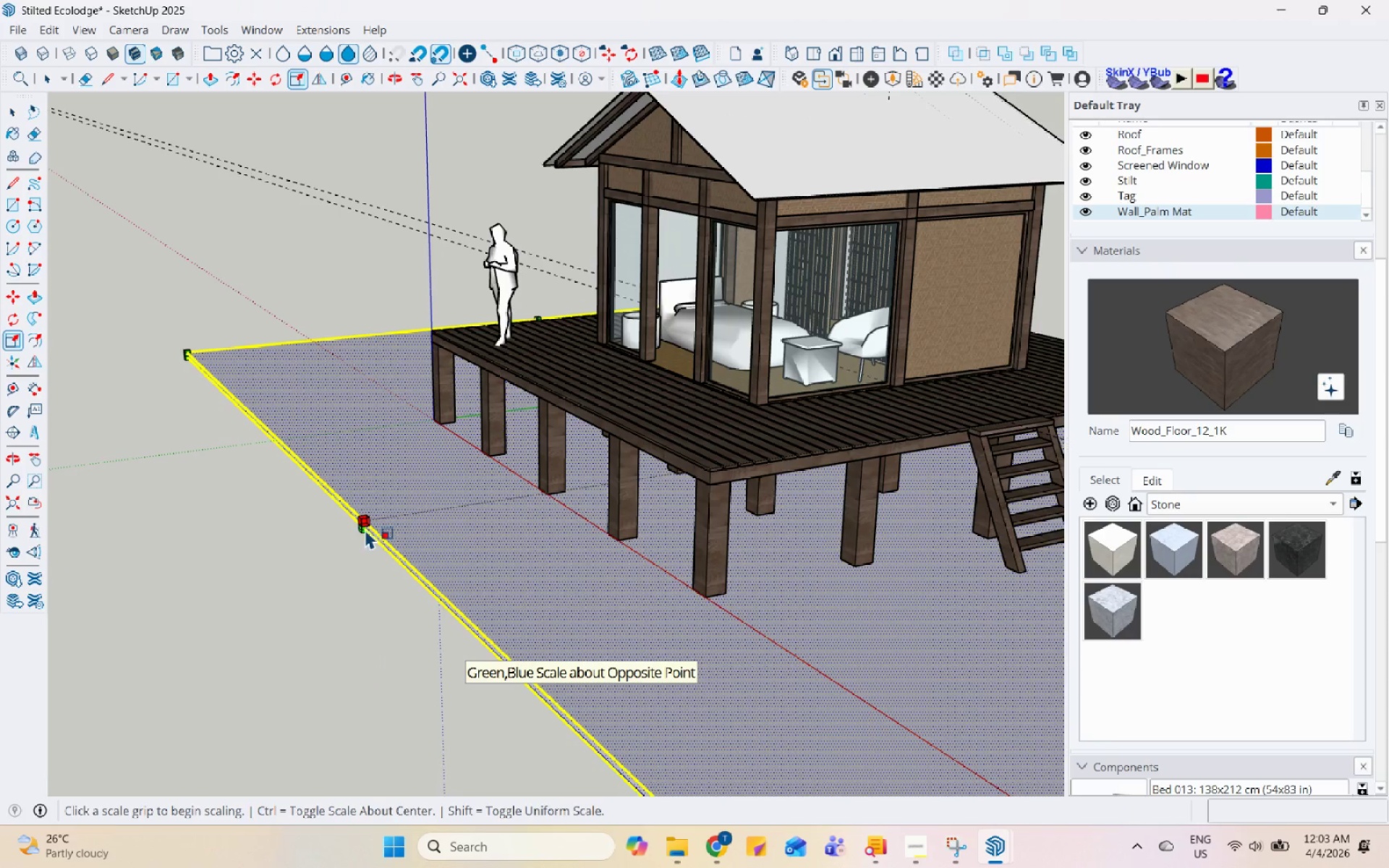 
scroll: coordinate [389, 570], scroll_direction: up, amount: 10.0
 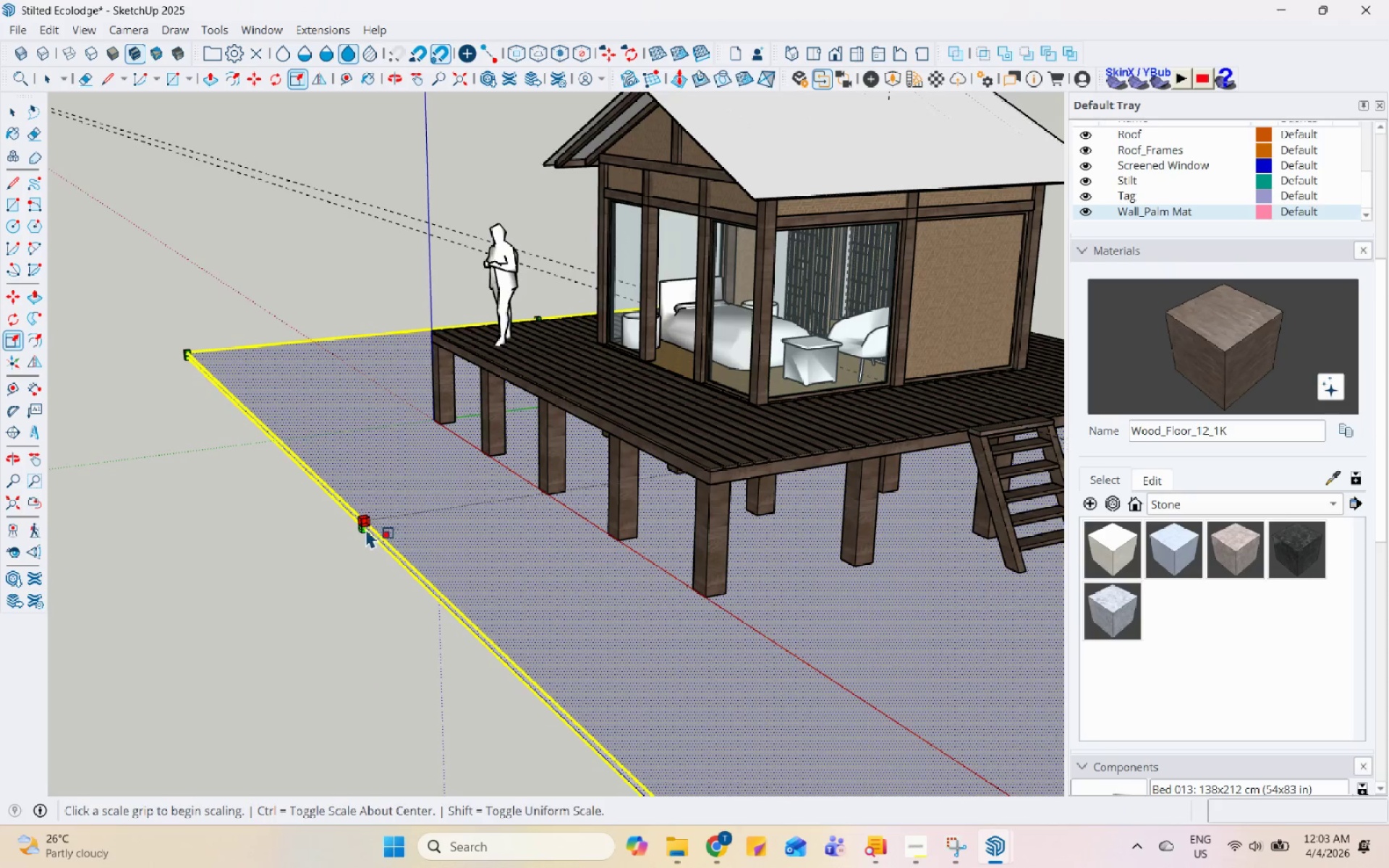 
left_click([365, 529])
 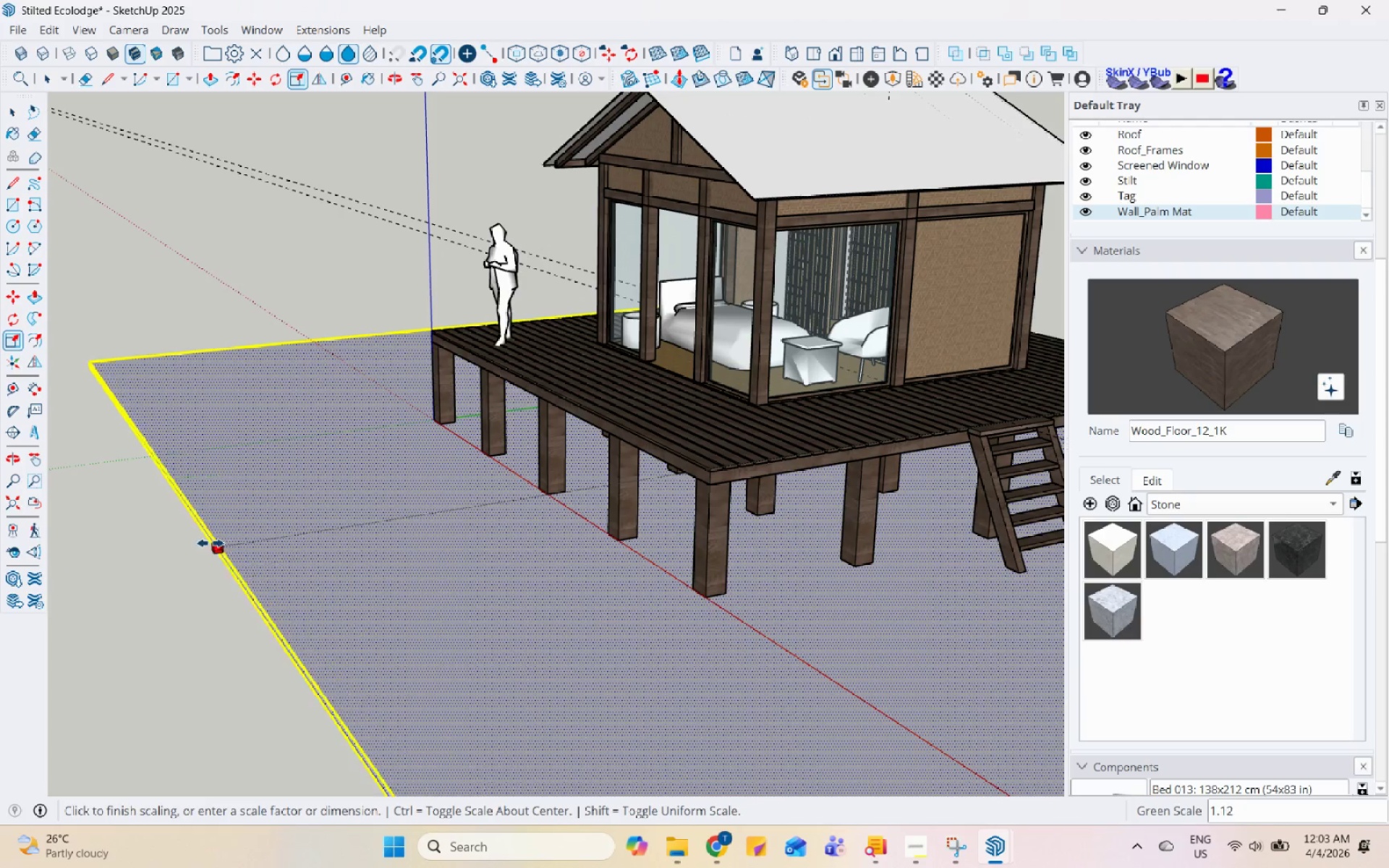 
double_click([185, 552])
 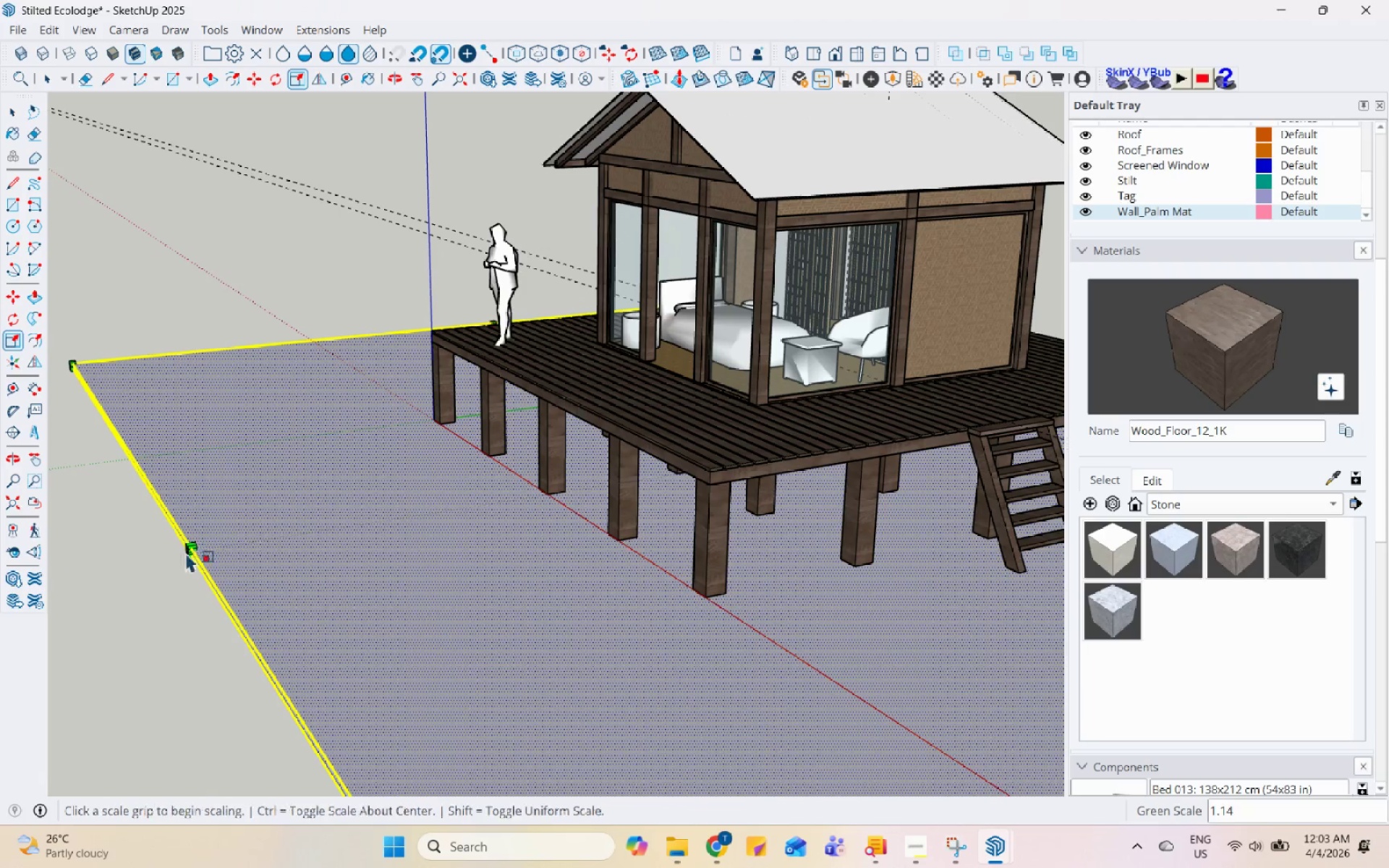 
key(Space)
 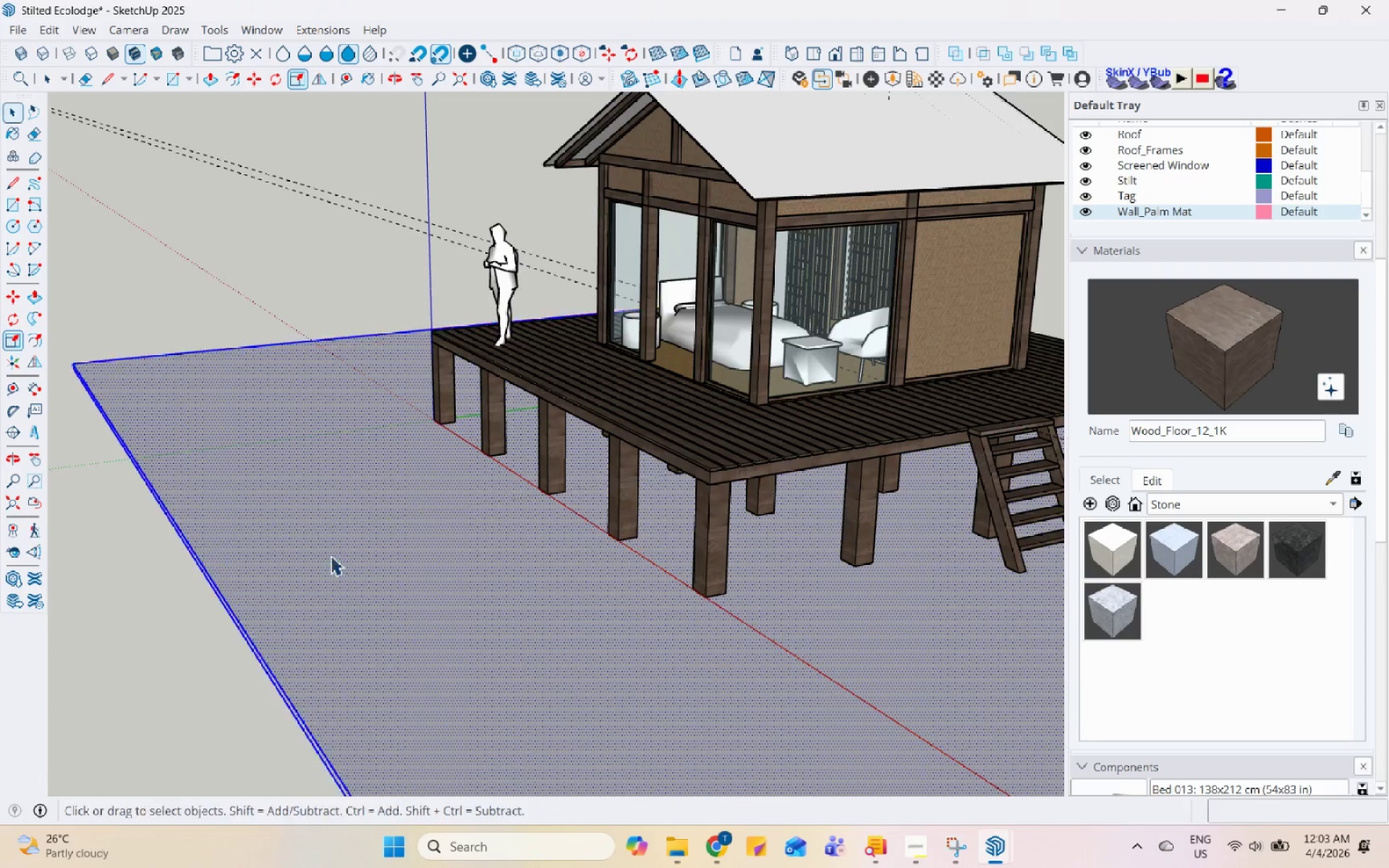 
left_click([438, 588])
 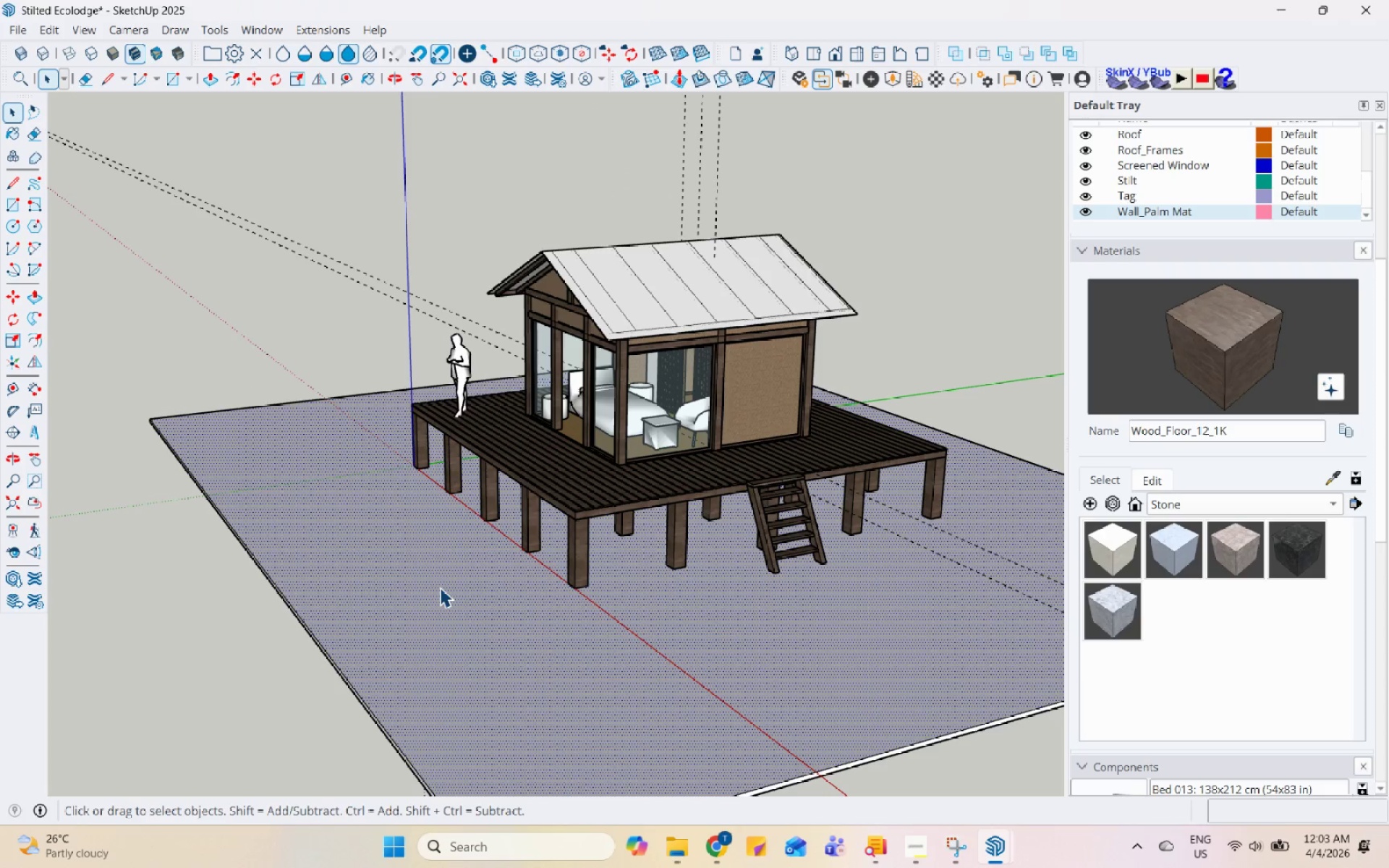 
scroll: coordinate [370, 575], scroll_direction: down, amount: 5.0
 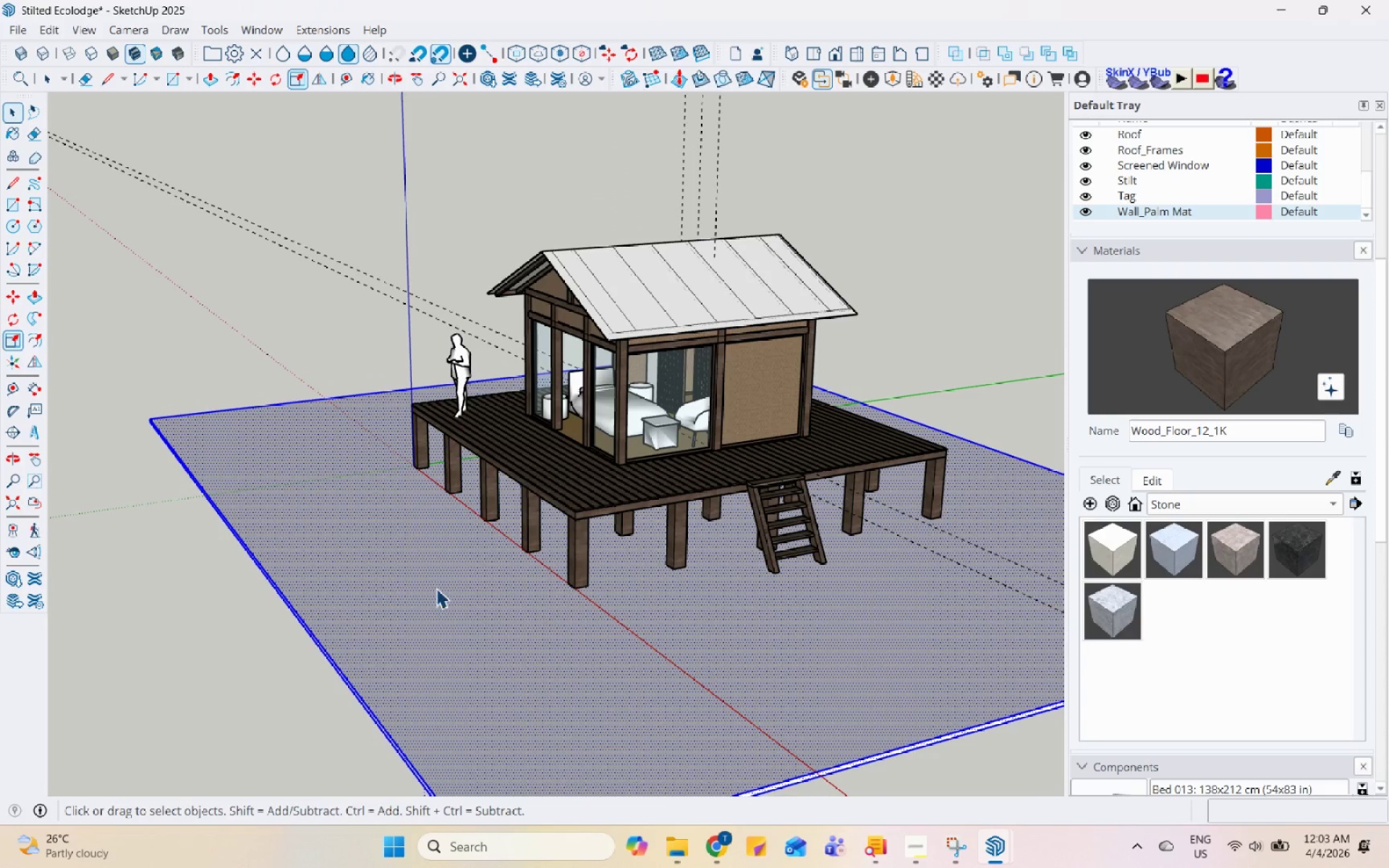 
double_click([440, 587])
 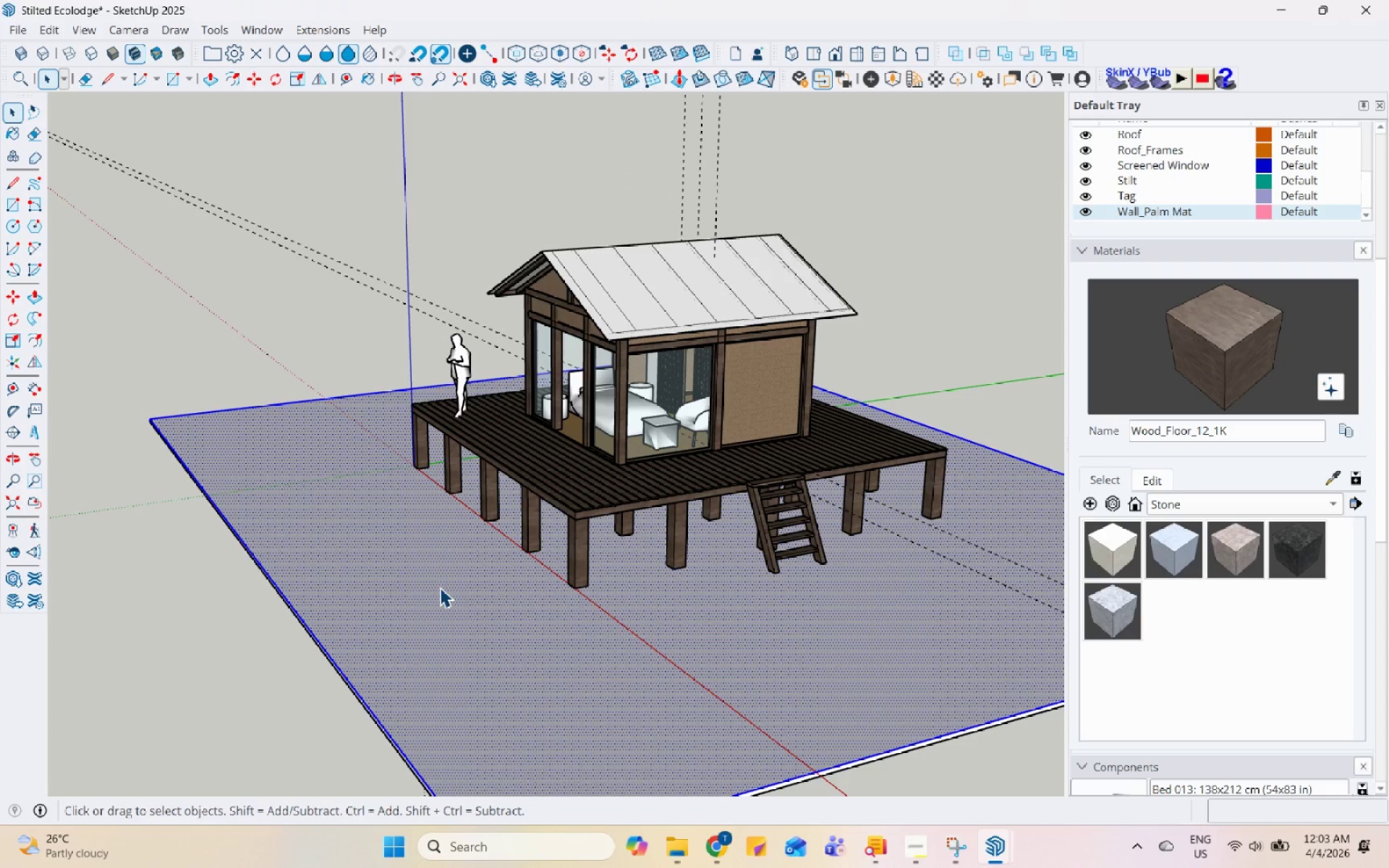 
triple_click([440, 587])
 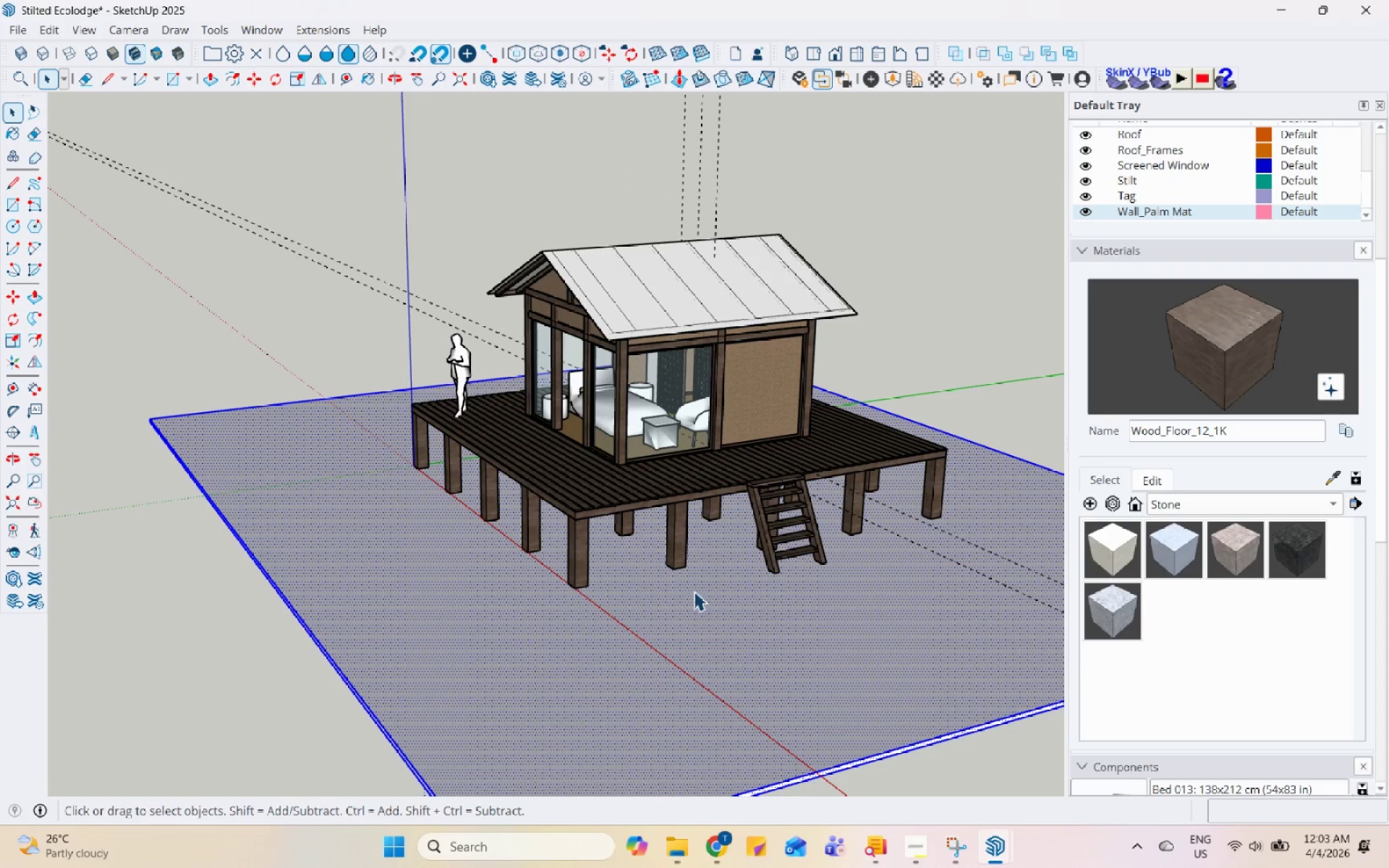 
left_click([638, 634])
 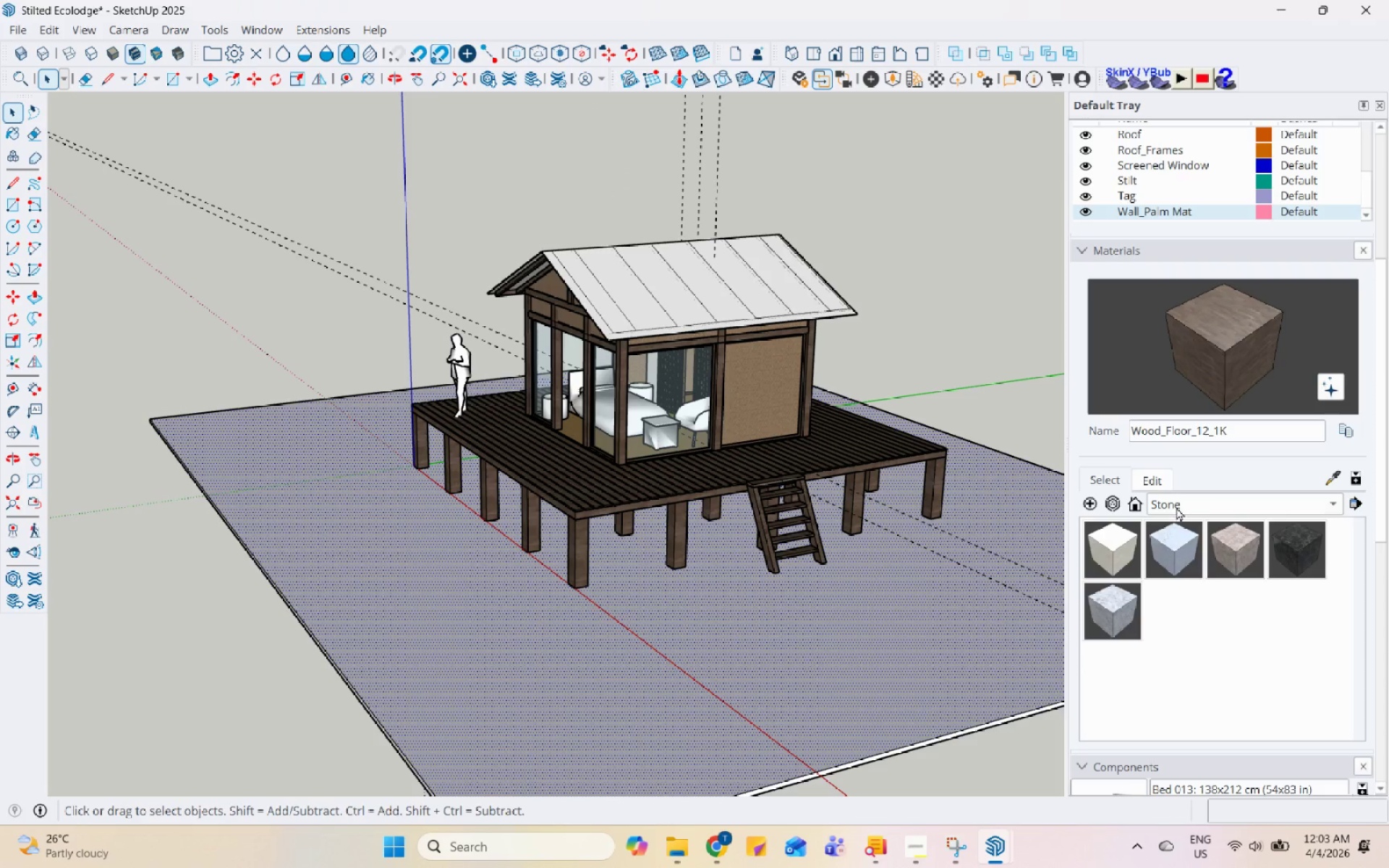 
left_click([1178, 507])
 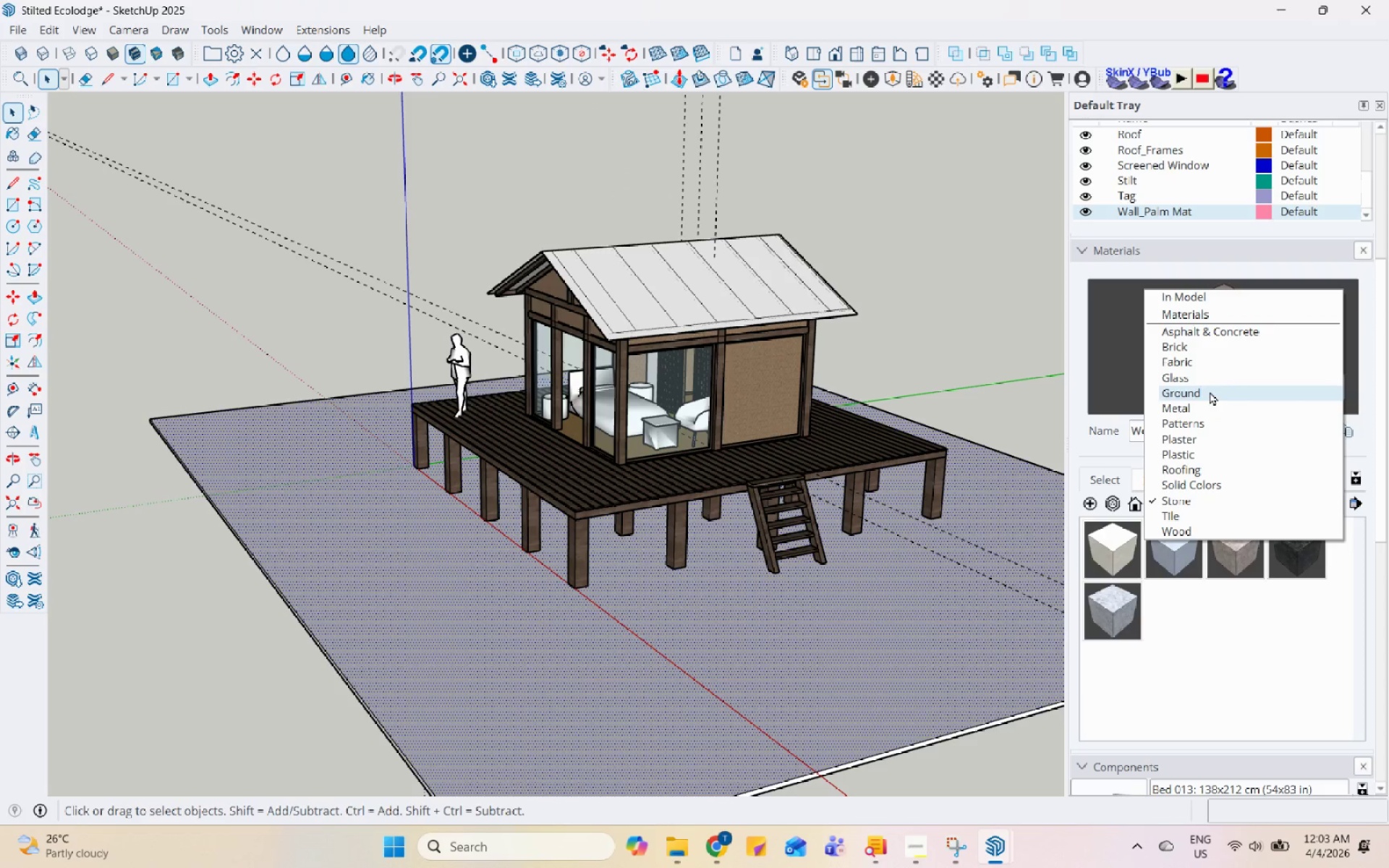 
left_click([1217, 386])
 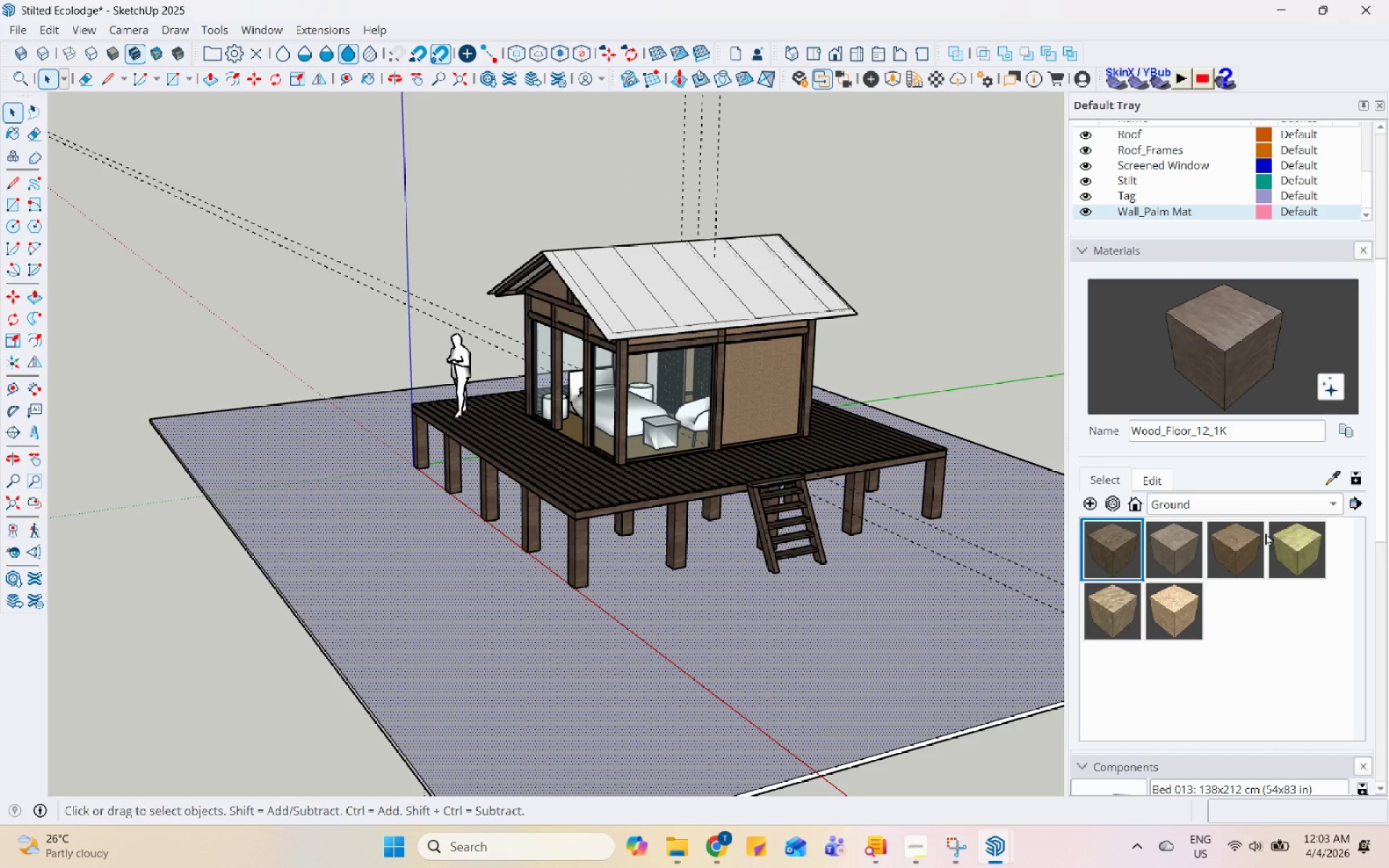 
left_click([1281, 532])
 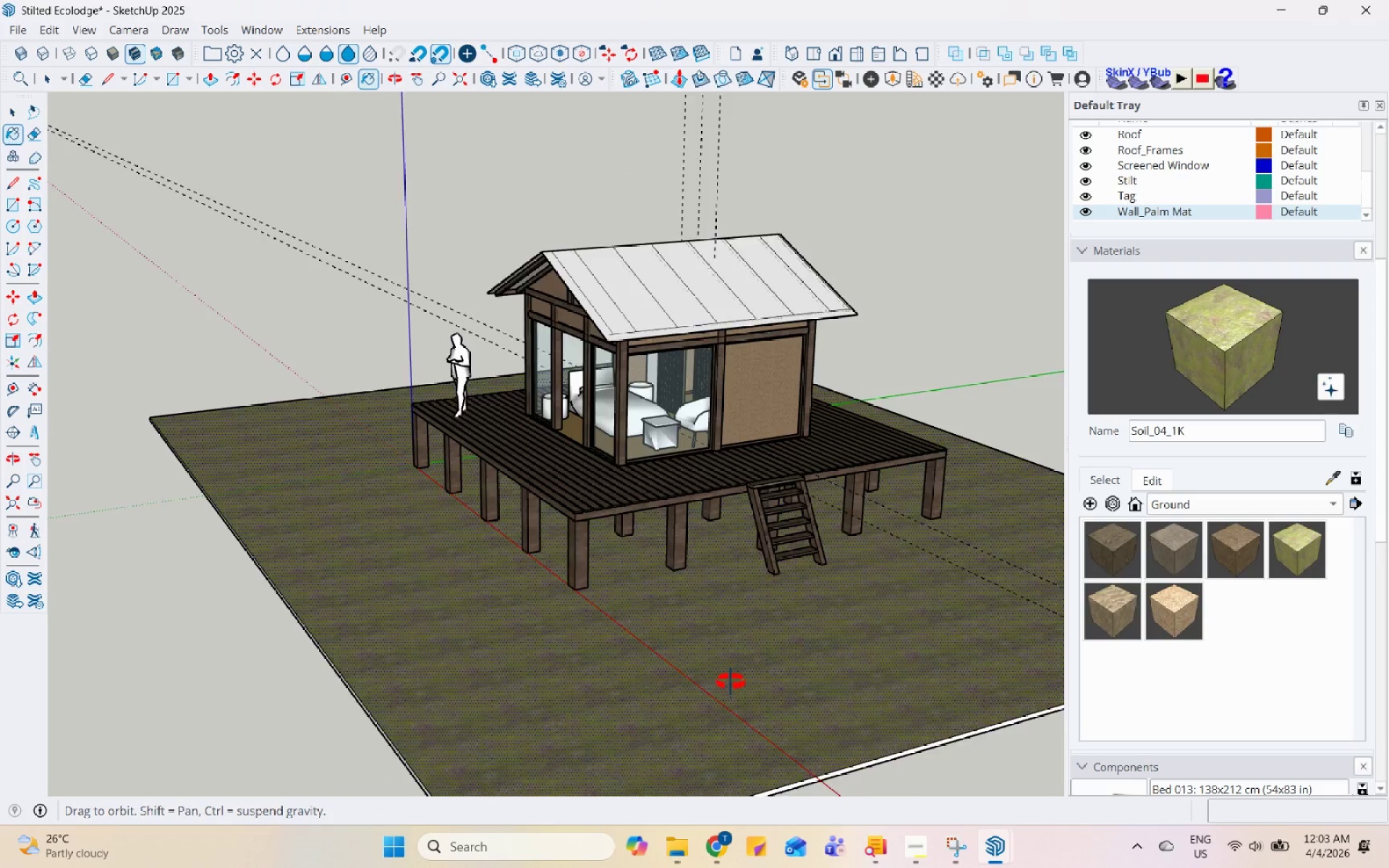 
key(Space)
 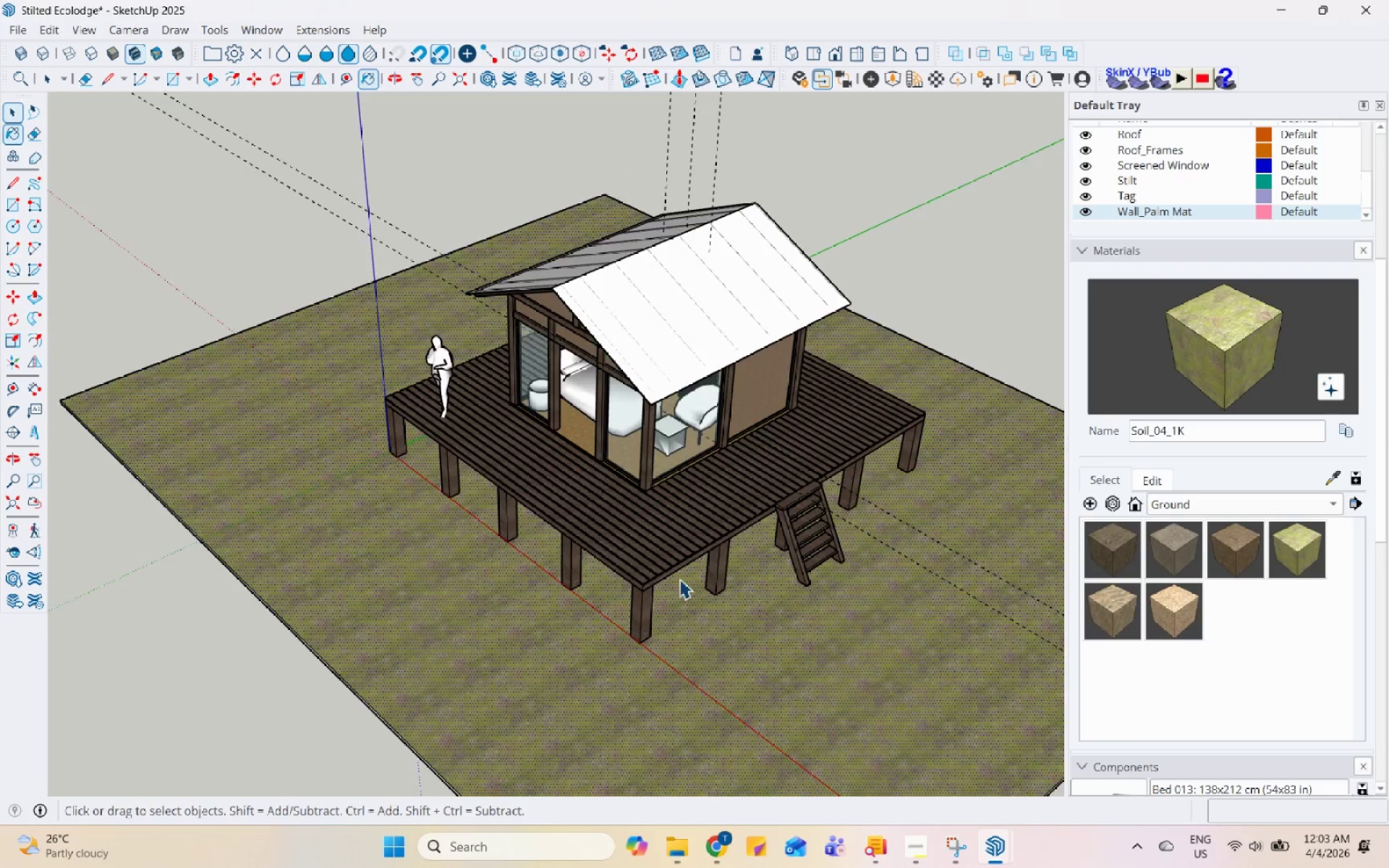 
scroll: coordinate [637, 509], scroll_direction: up, amount: 4.0
 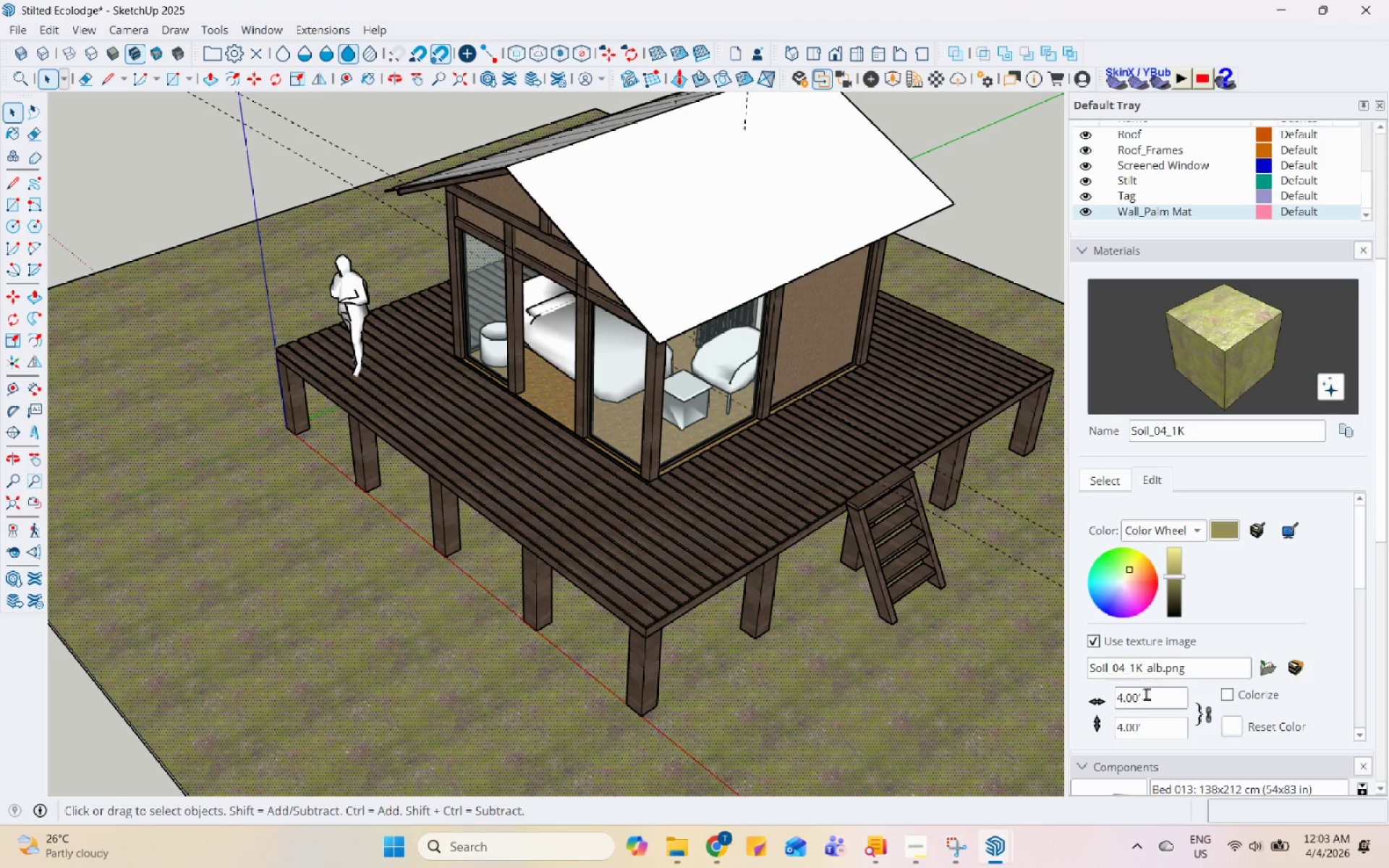 
left_click_drag(start_coordinate=[1147, 702], to_coordinate=[1046, 709])
 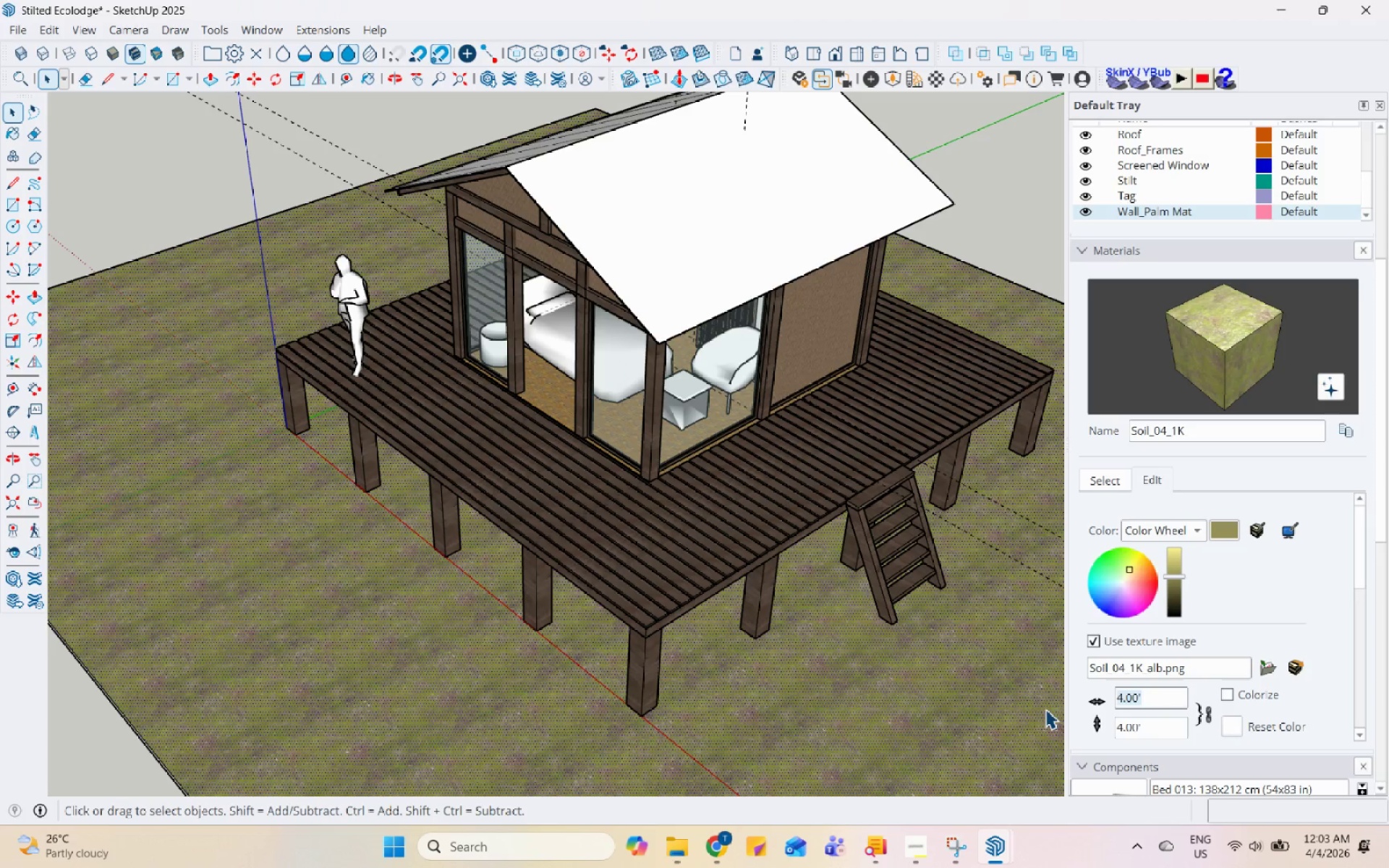 
key(Numpad5)
 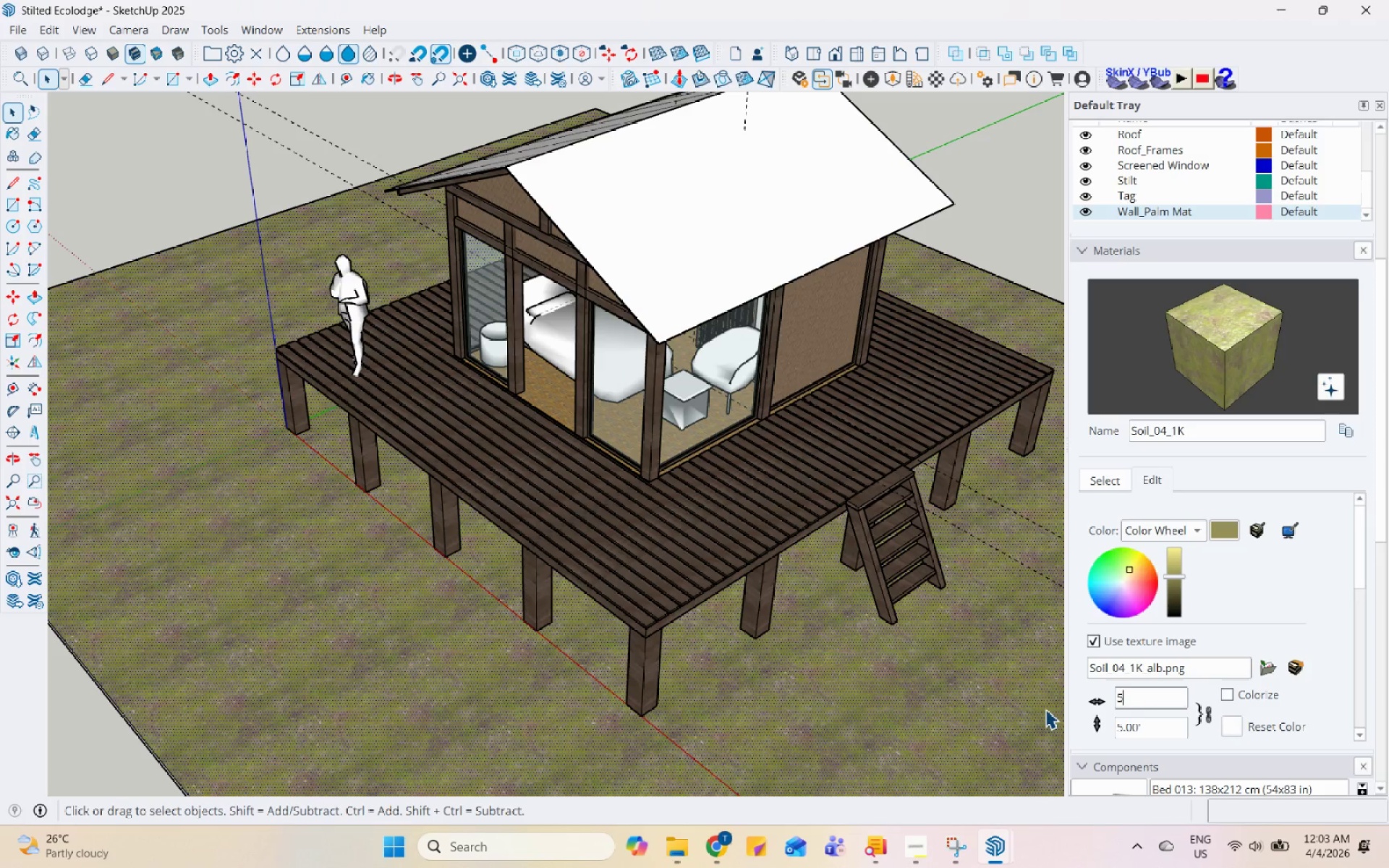 
key(Backspace)
 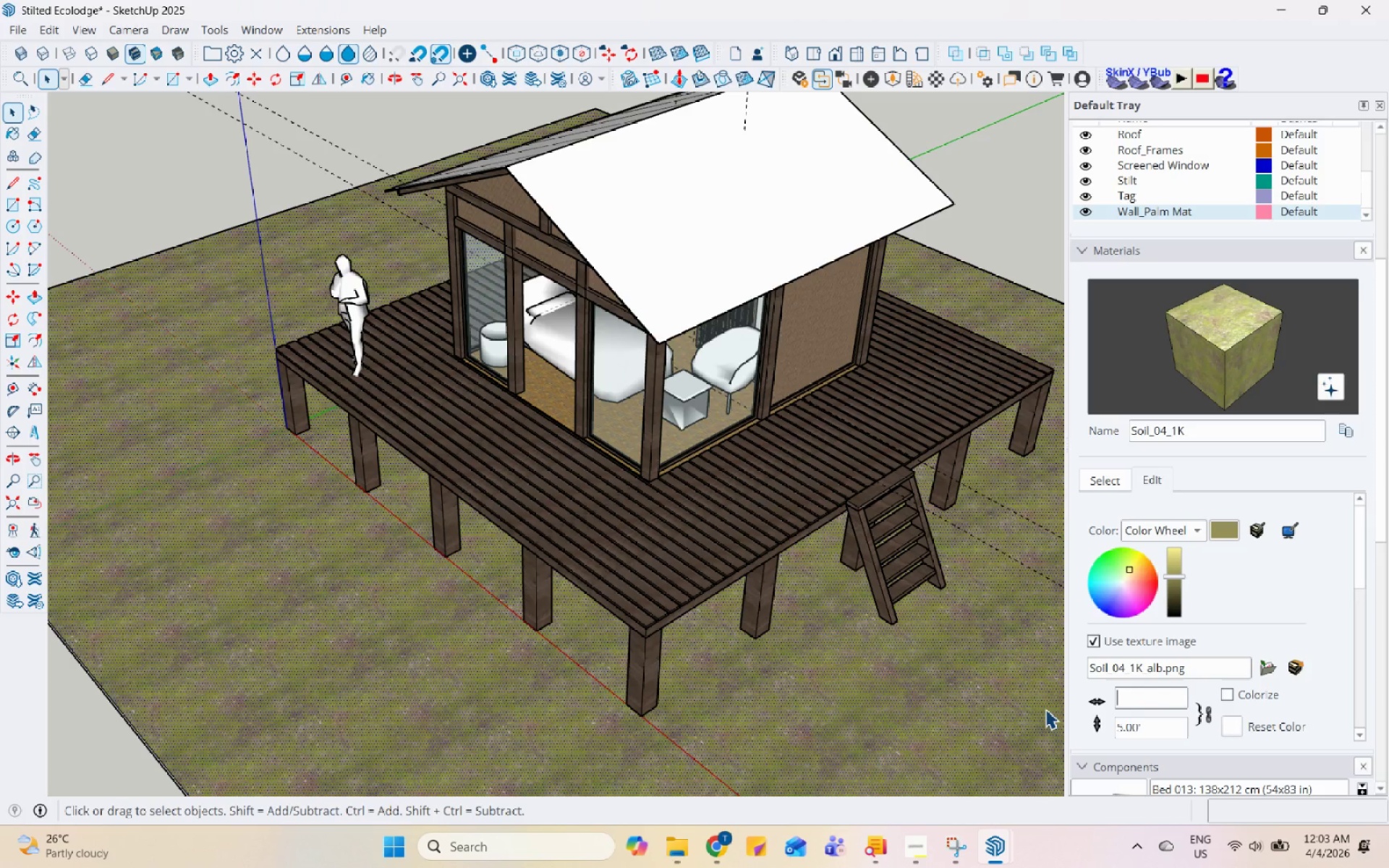 
key(Numpad1)
 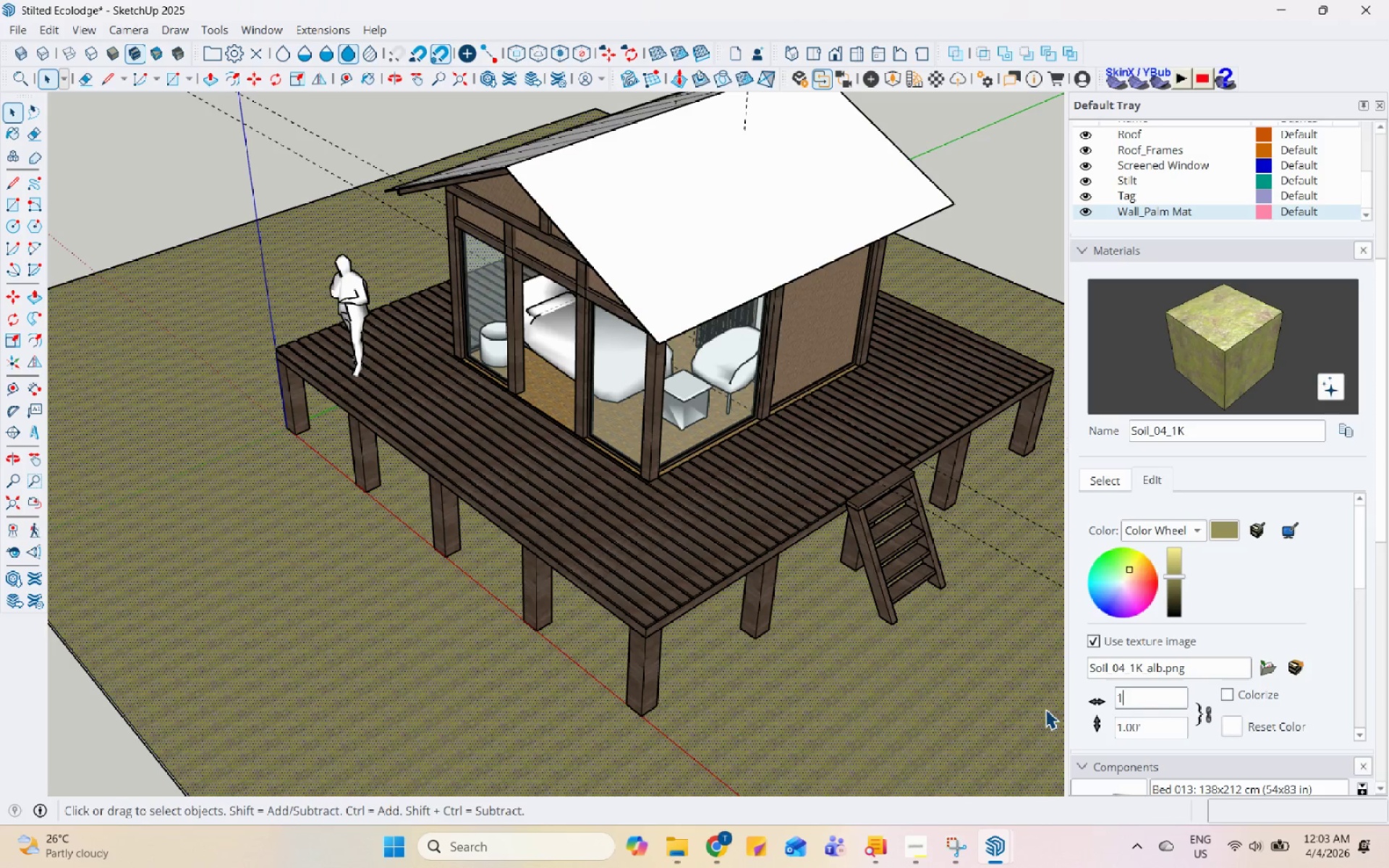 
key(Numpad0)
 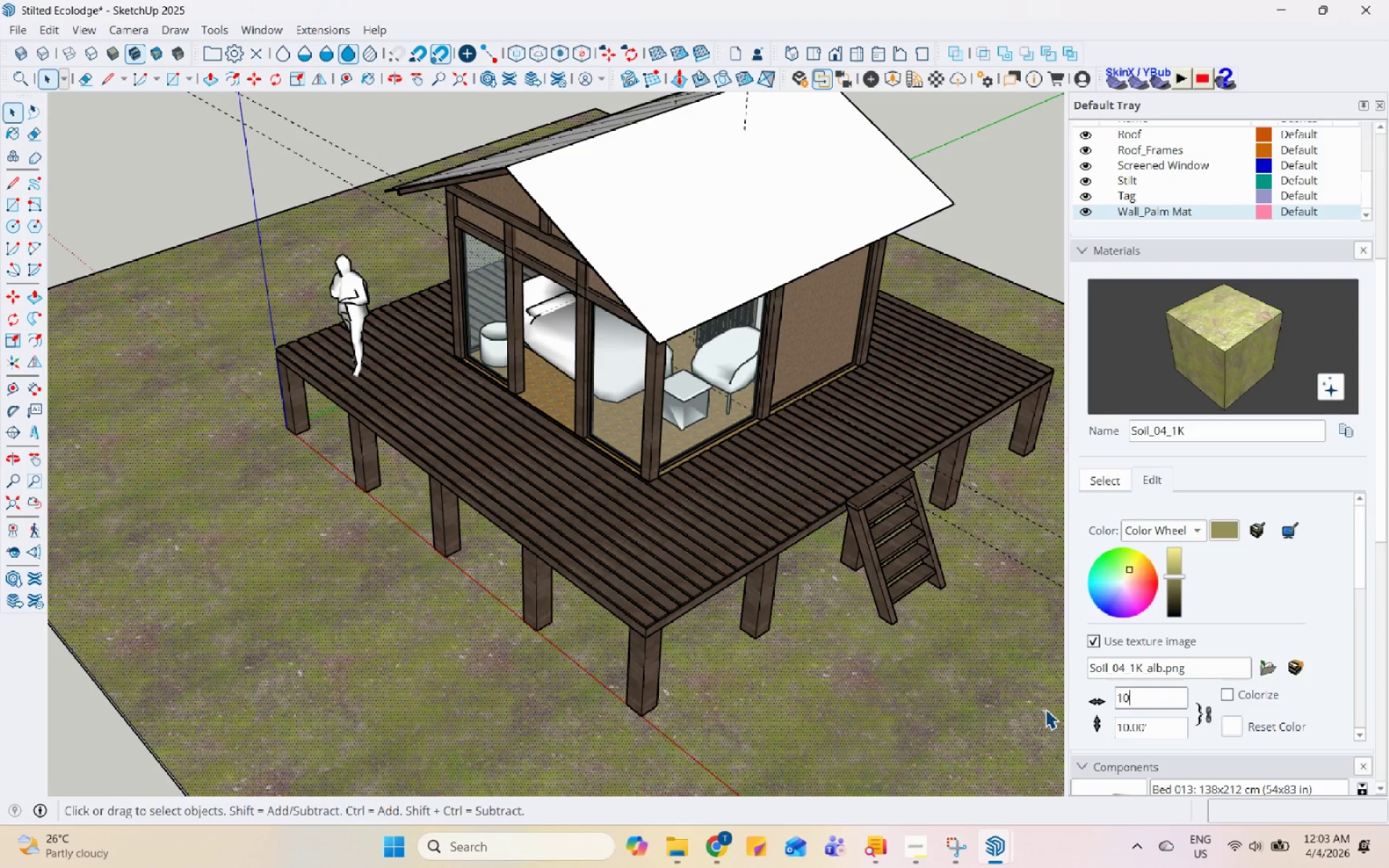 
key(Space)
 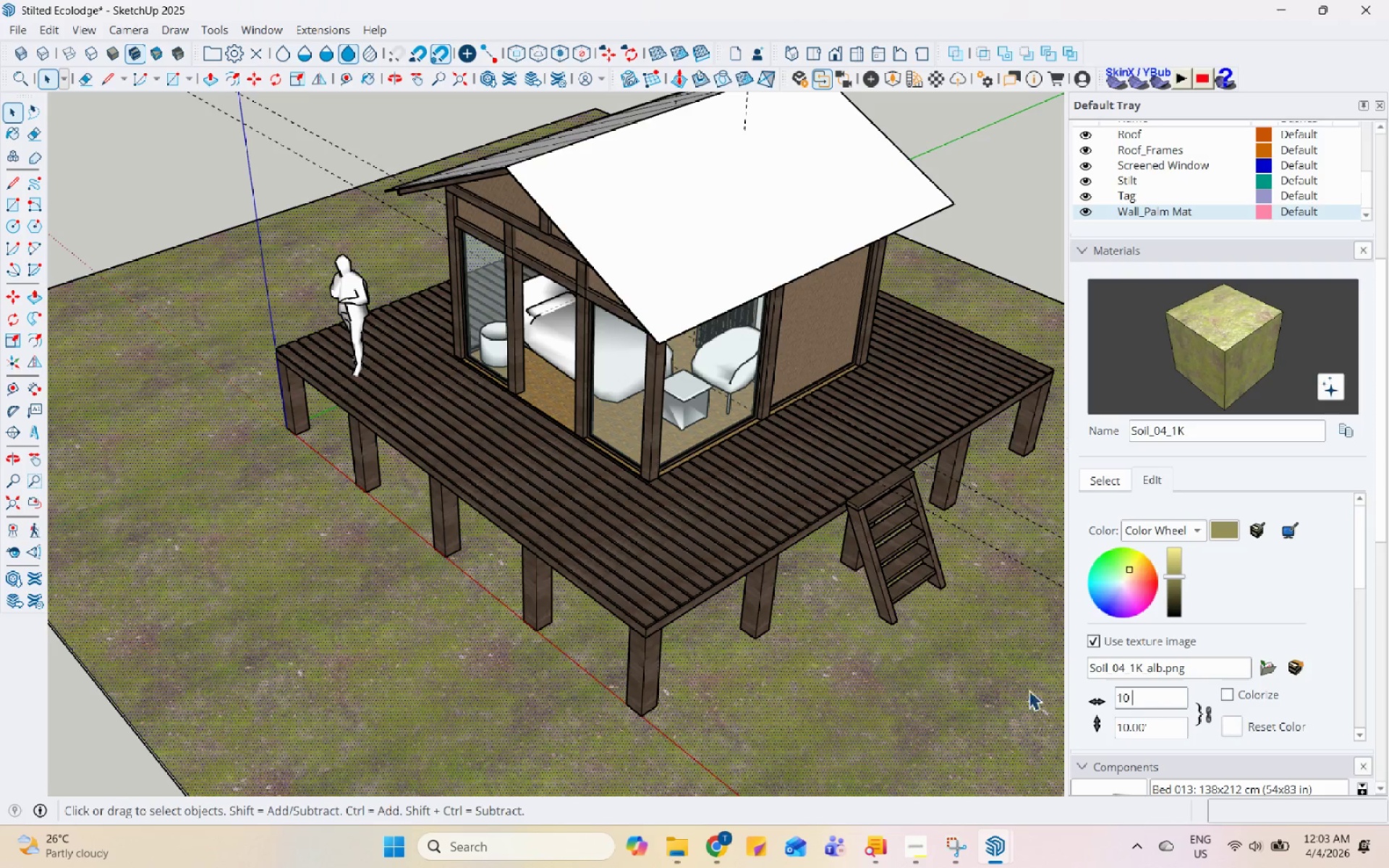 
scroll: coordinate [627, 694], scroll_direction: down, amount: 4.0
 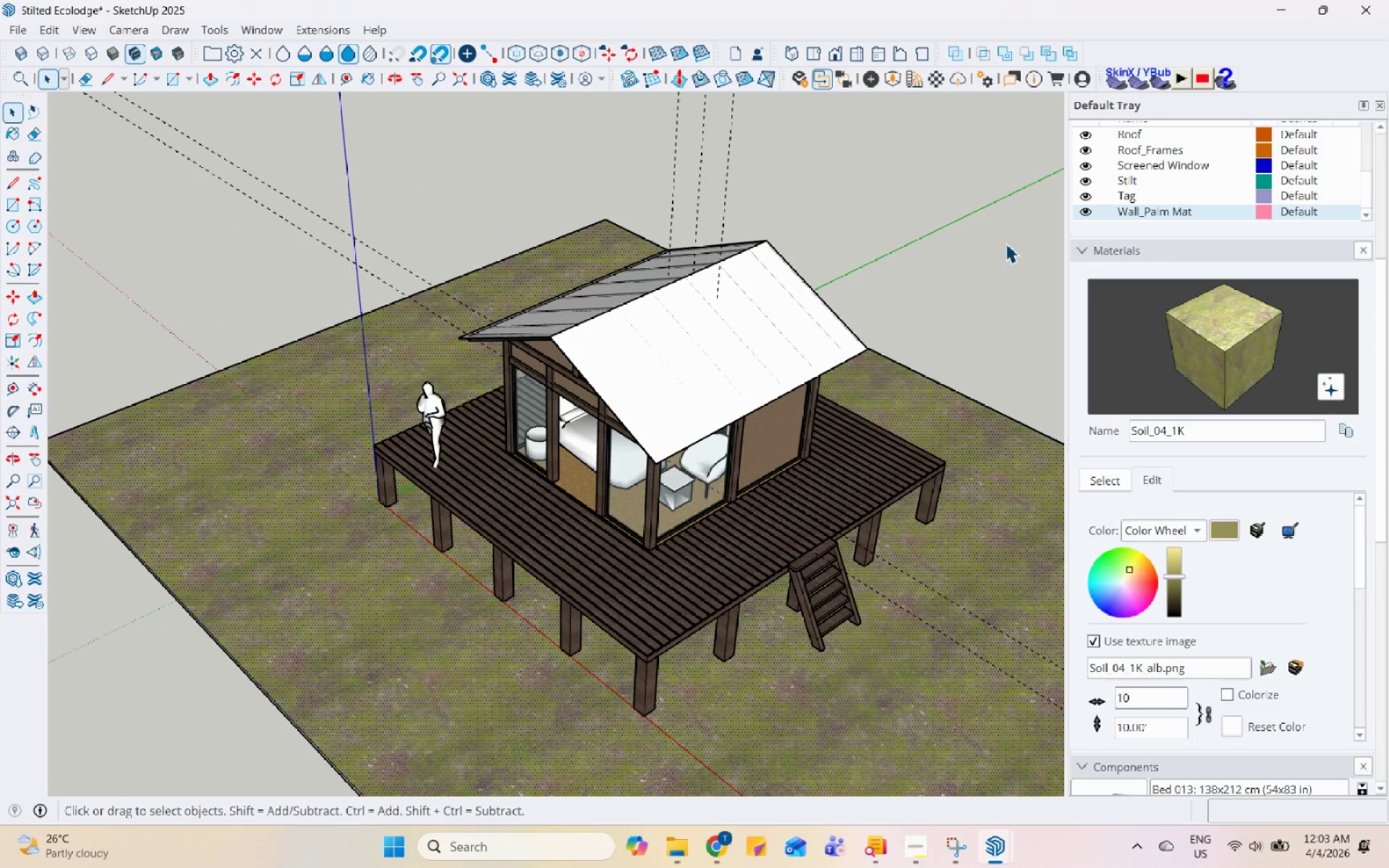 
double_click([1007, 242])
 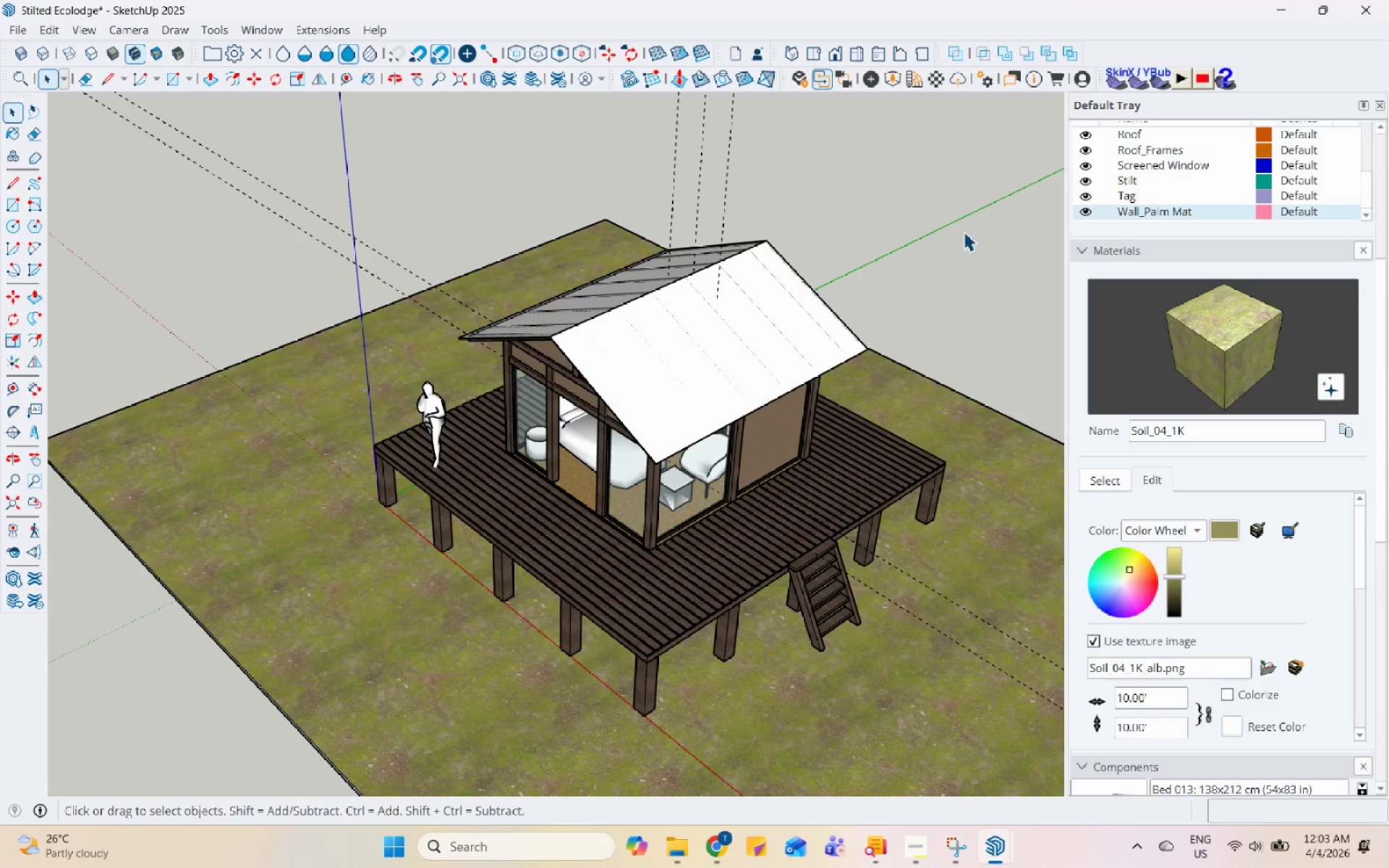 
scroll: coordinate [901, 224], scroll_direction: up, amount: 5.0
 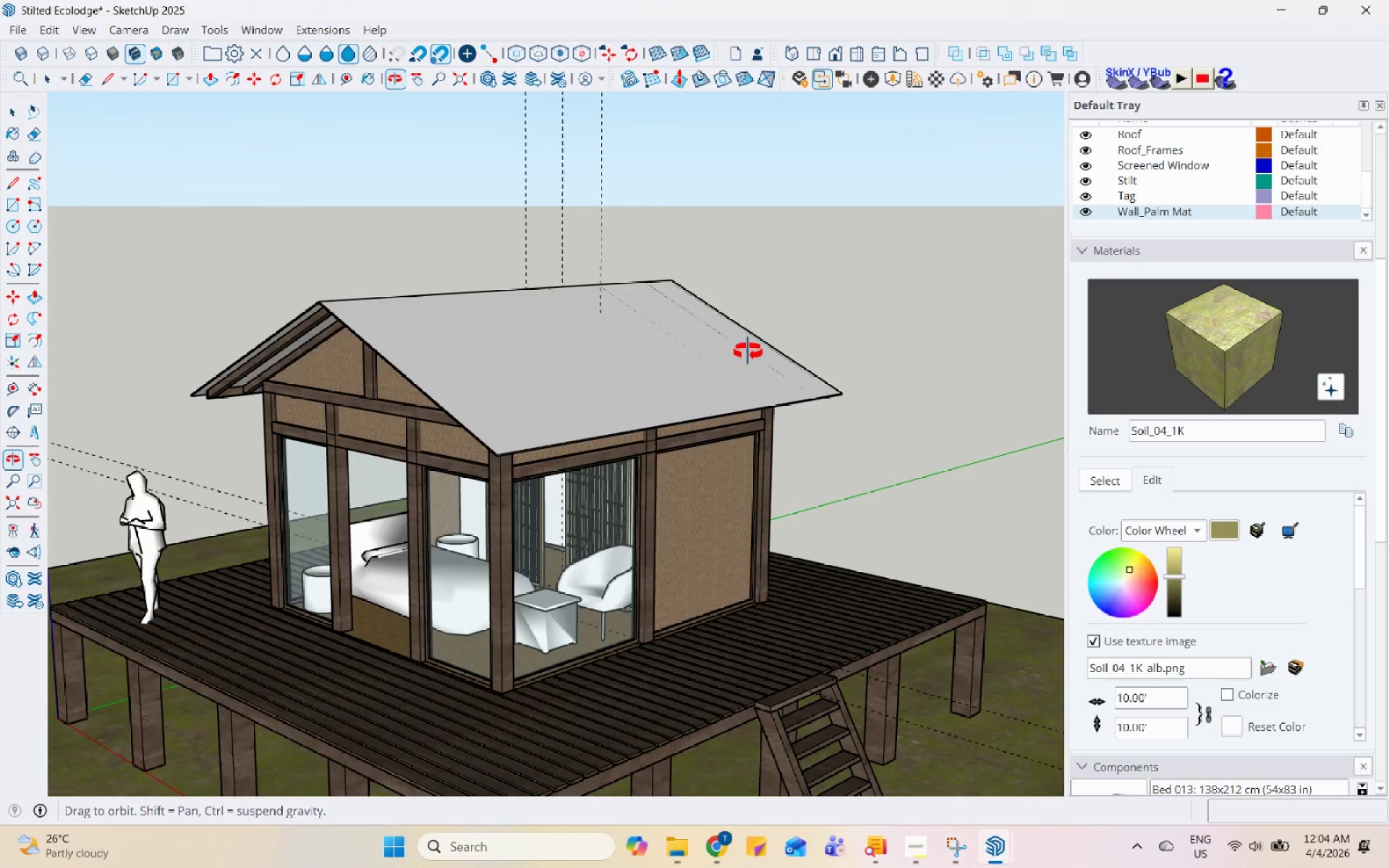 
scroll: coordinate [749, 343], scroll_direction: down, amount: 4.0
 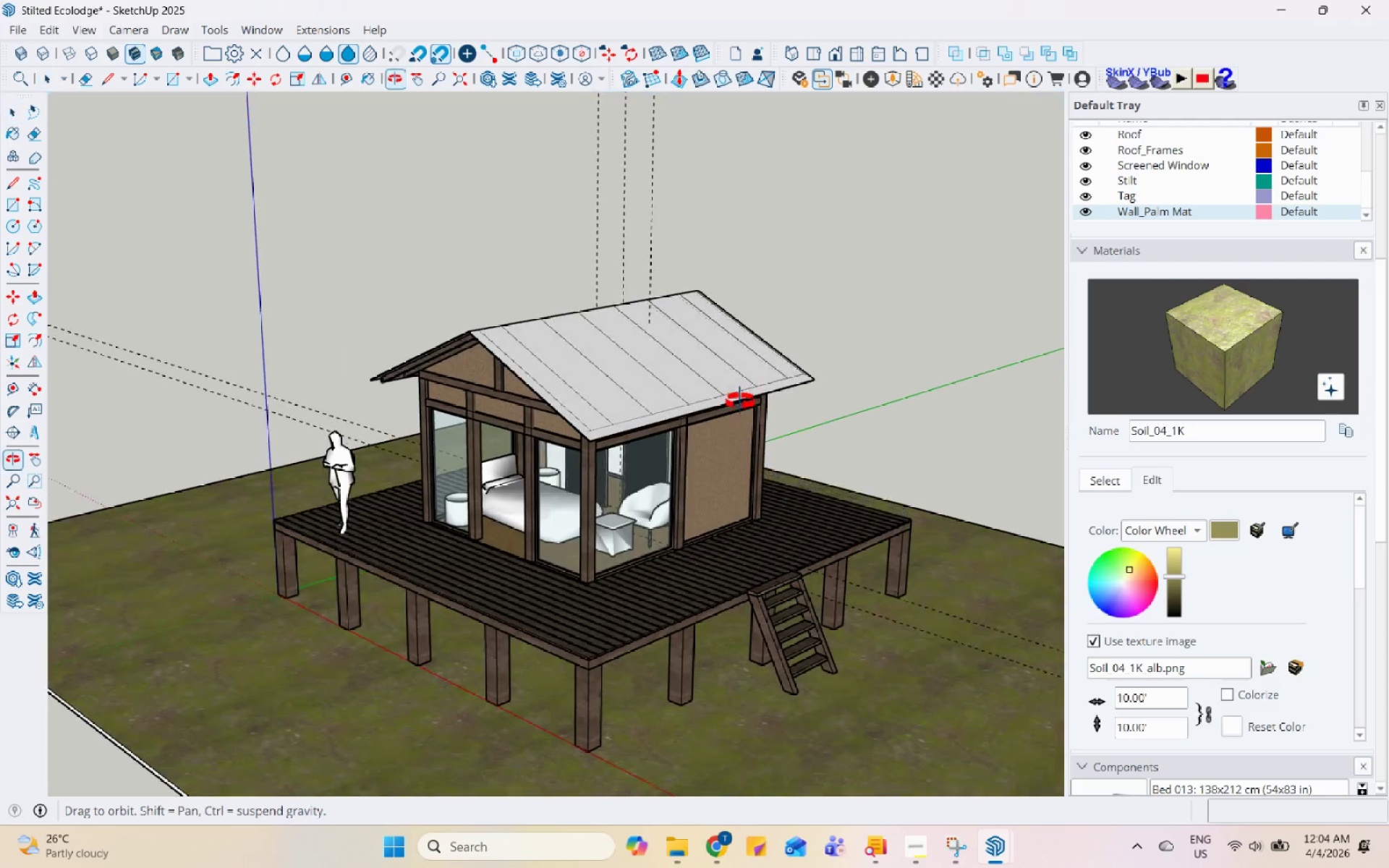 
scroll: coordinate [668, 576], scroll_direction: up, amount: 4.0
 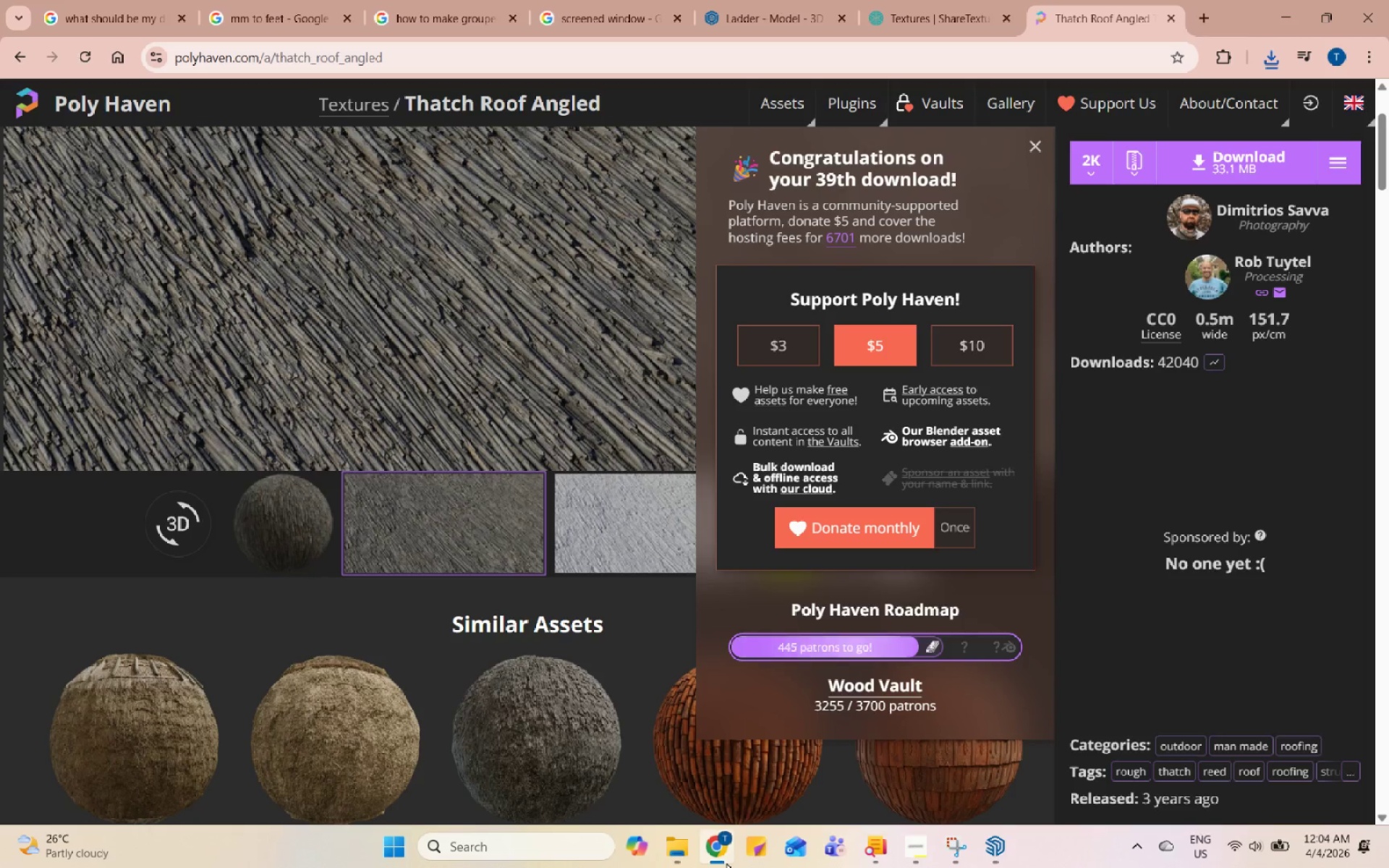 
wait(5.69)
 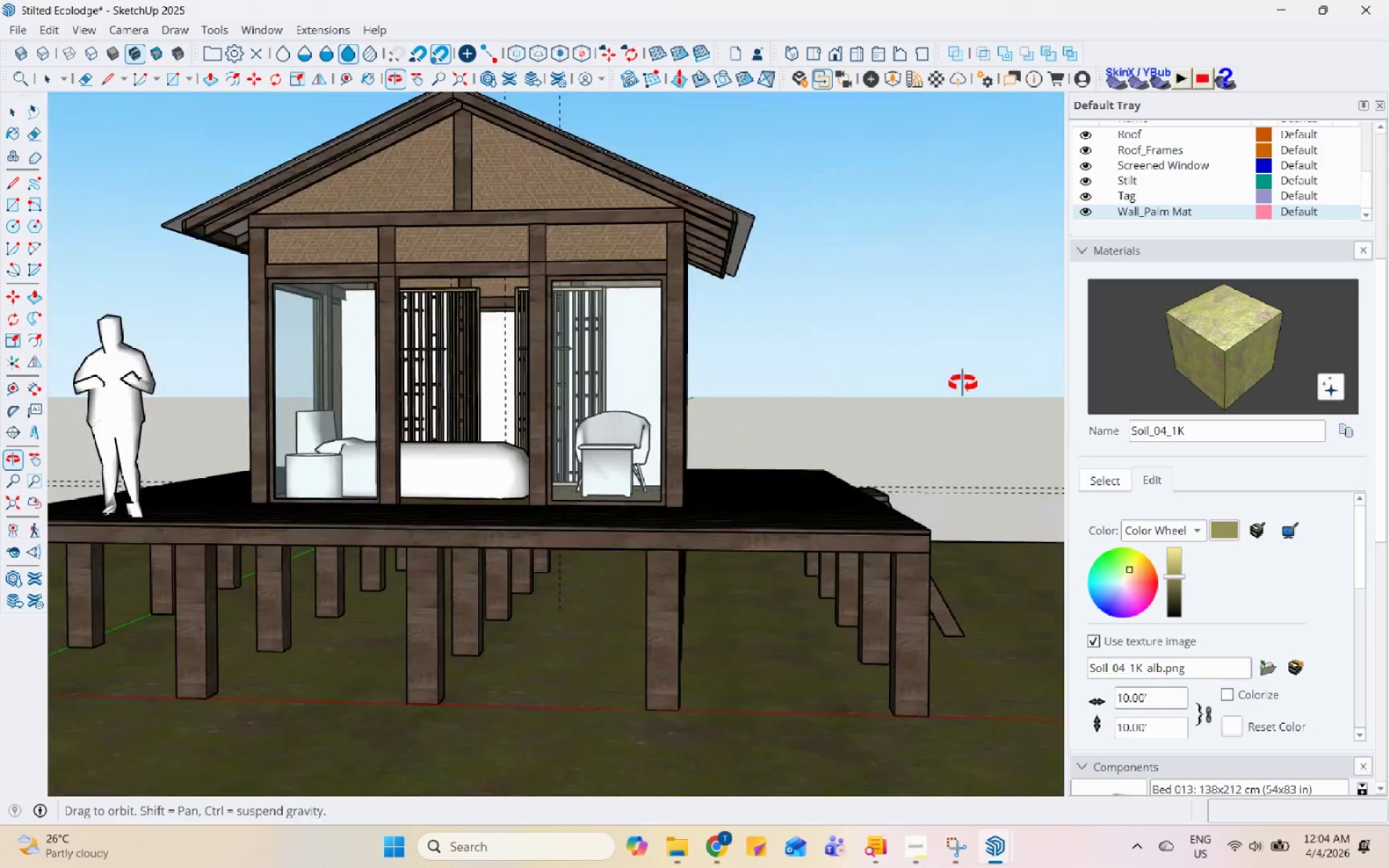 
left_click([1267, 3])
 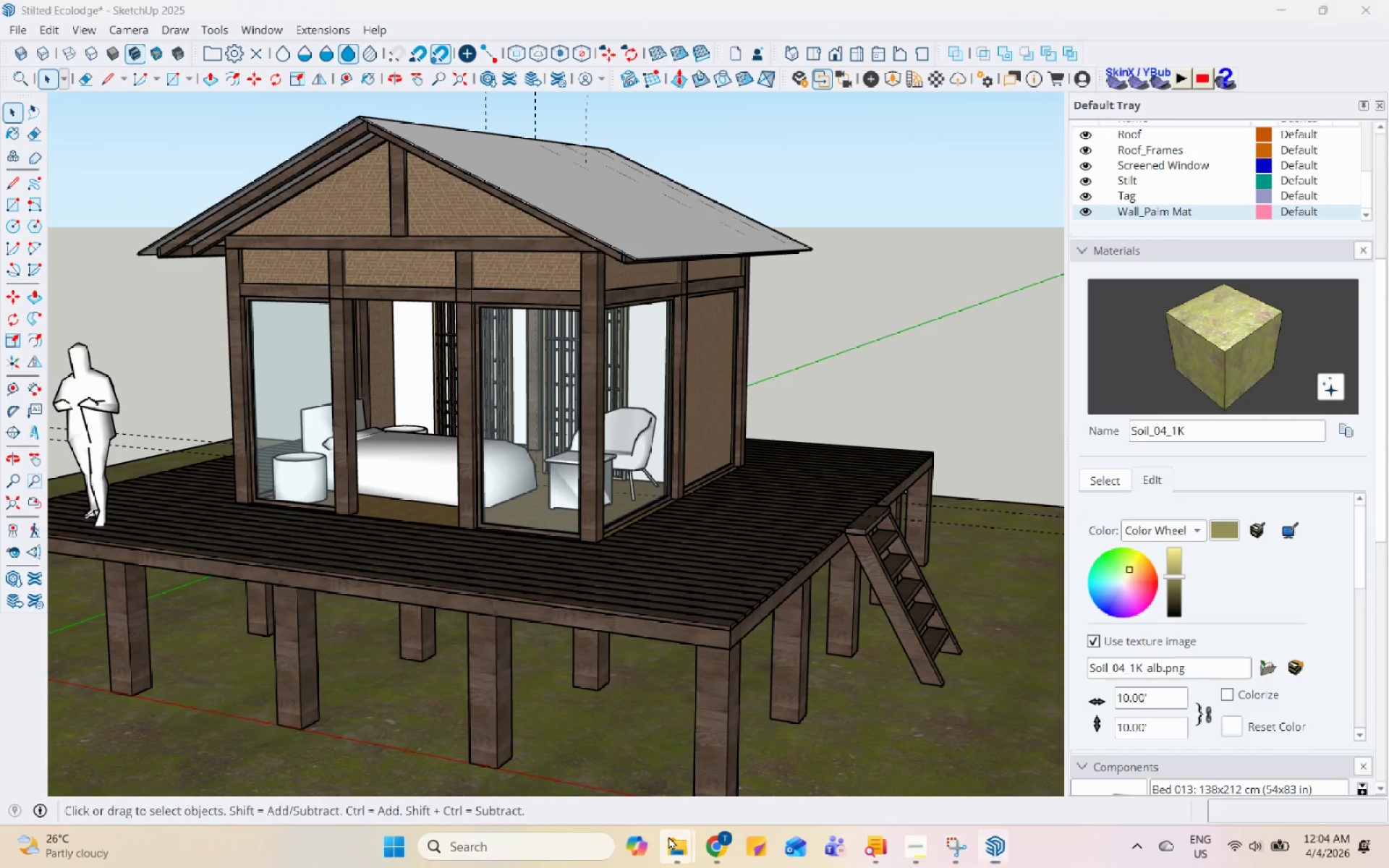 
double_click([540, 778])
 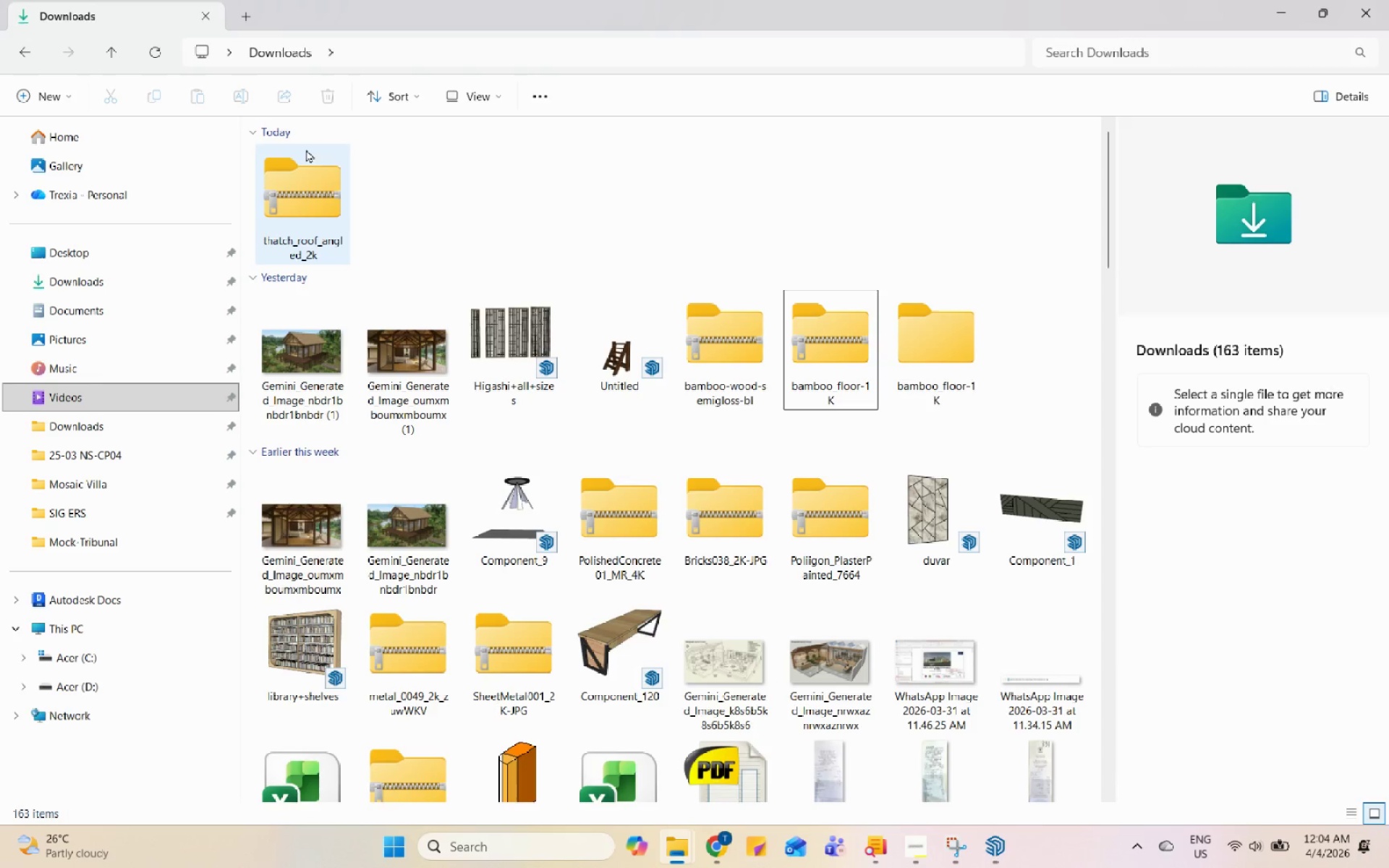 
left_click([286, 149])
 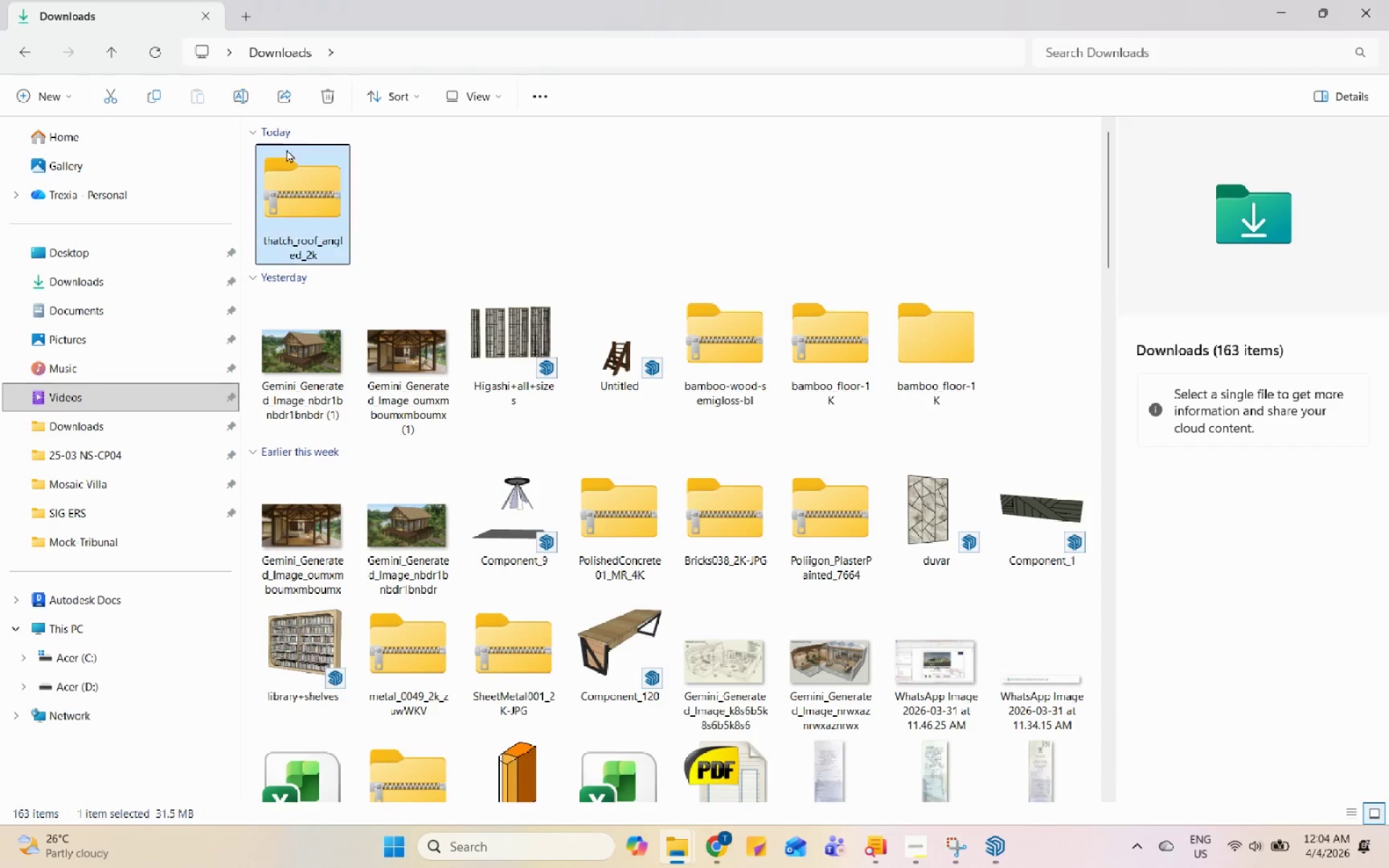 
right_click([287, 149])
 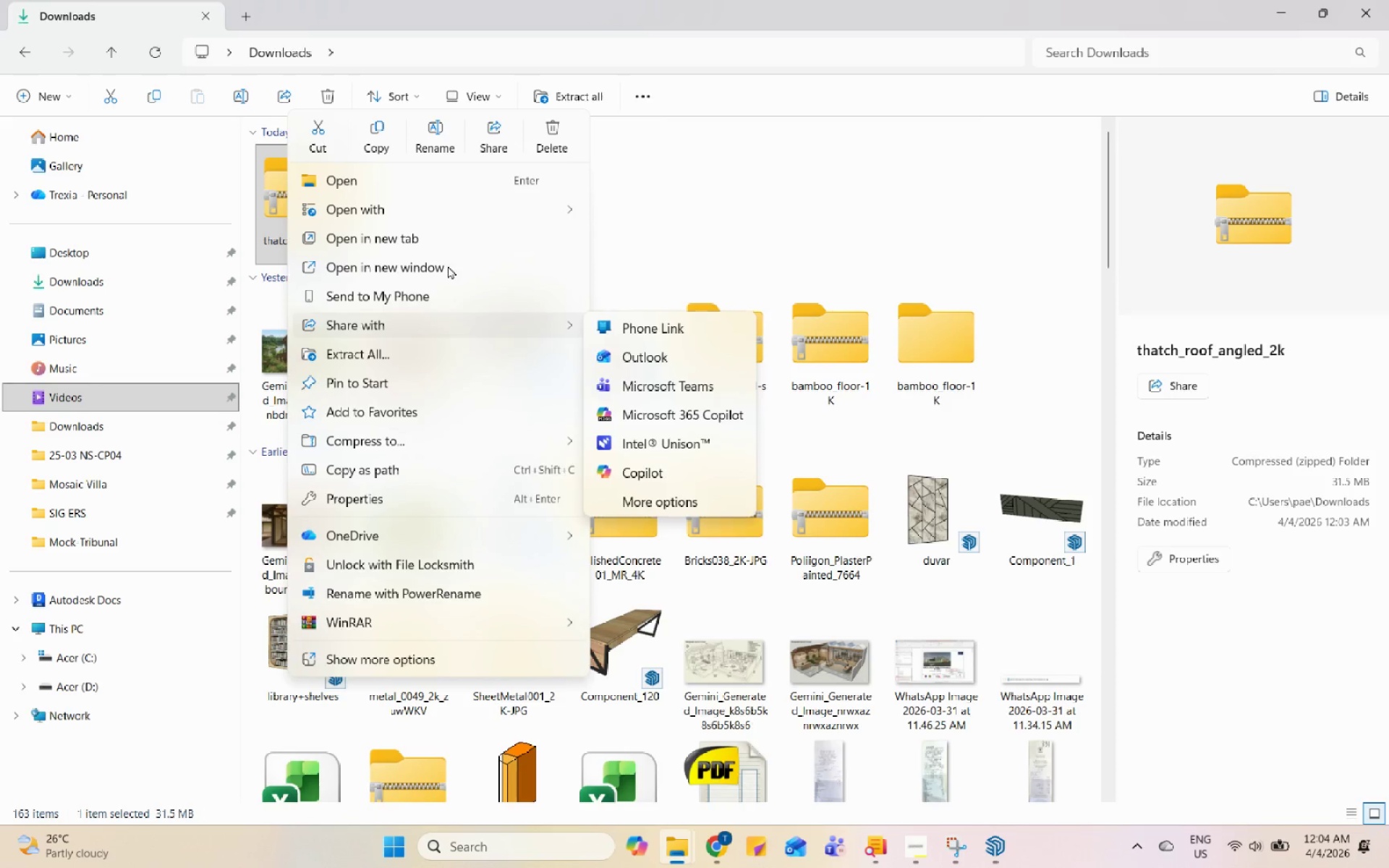 
left_click([446, 356])
 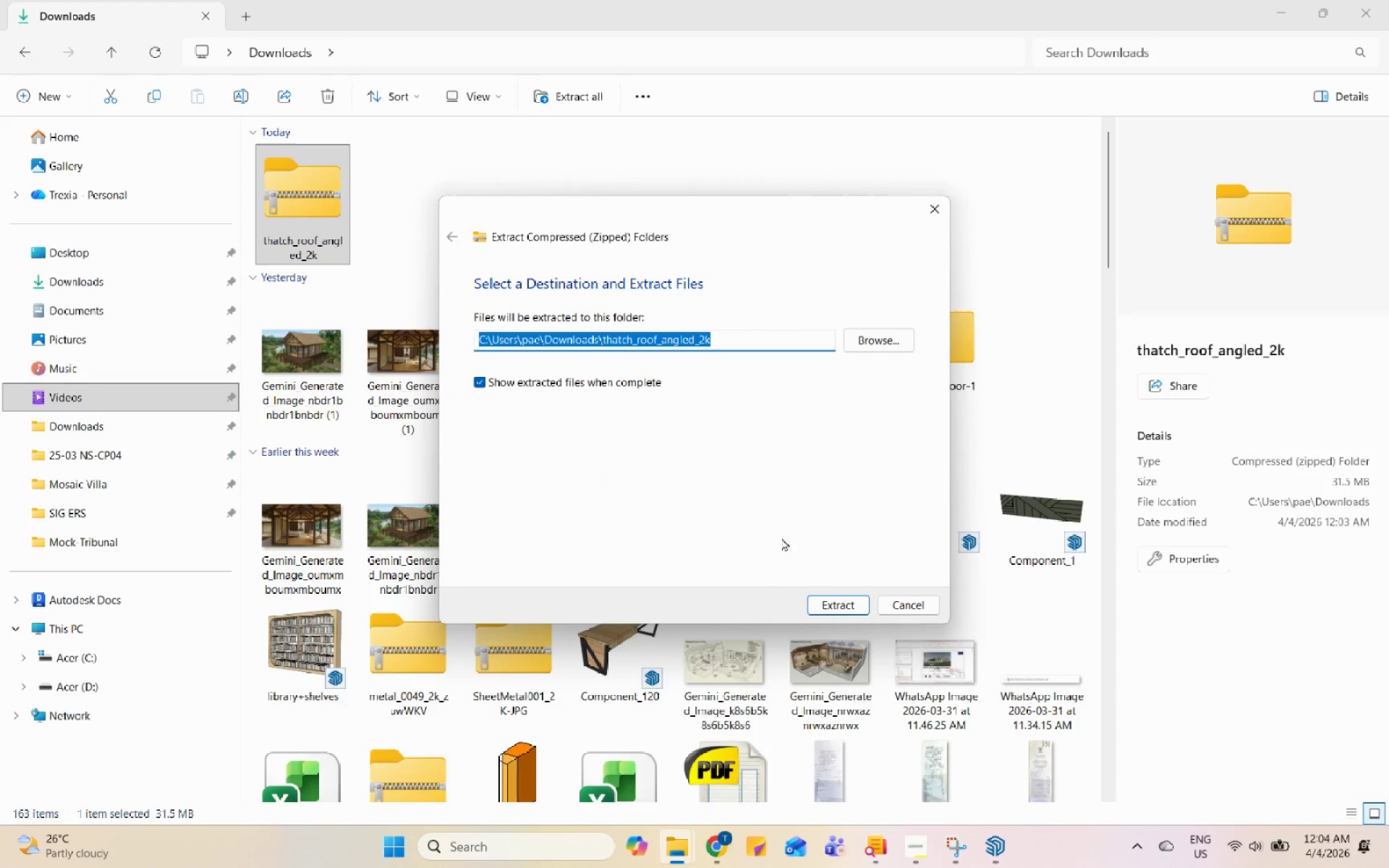 
left_click([823, 603])
 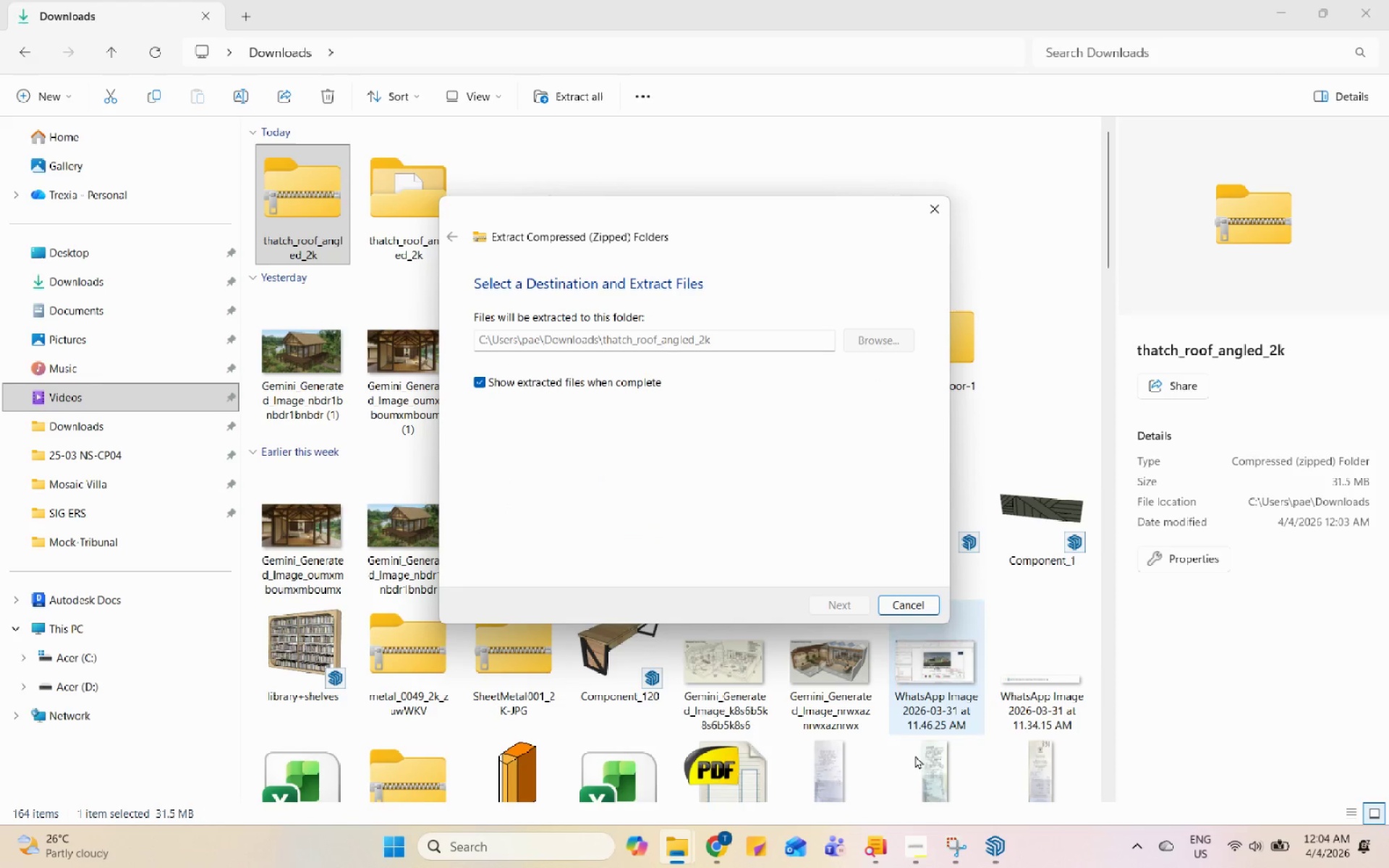 
left_click([912, 867])
 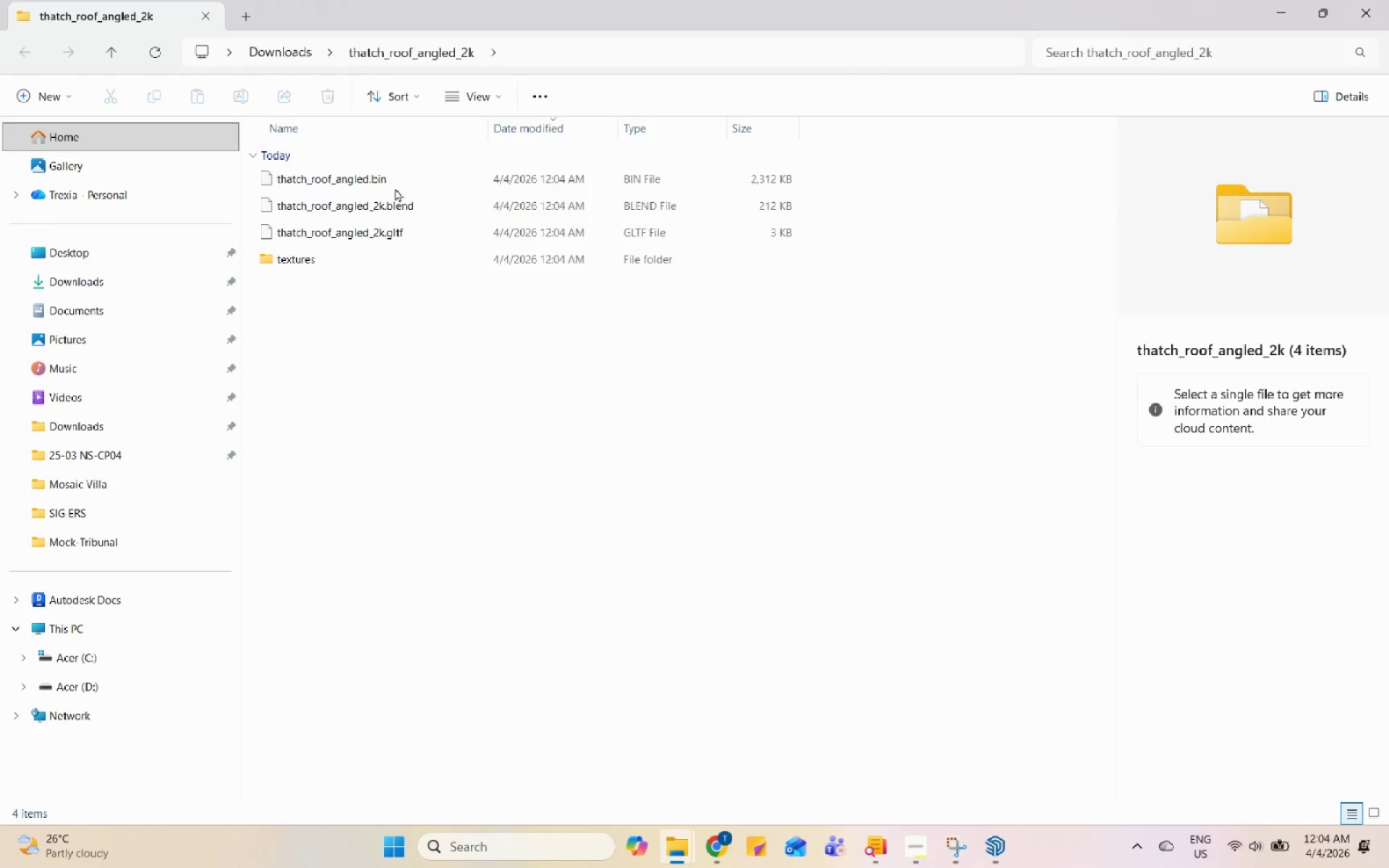 
double_click([396, 269])
 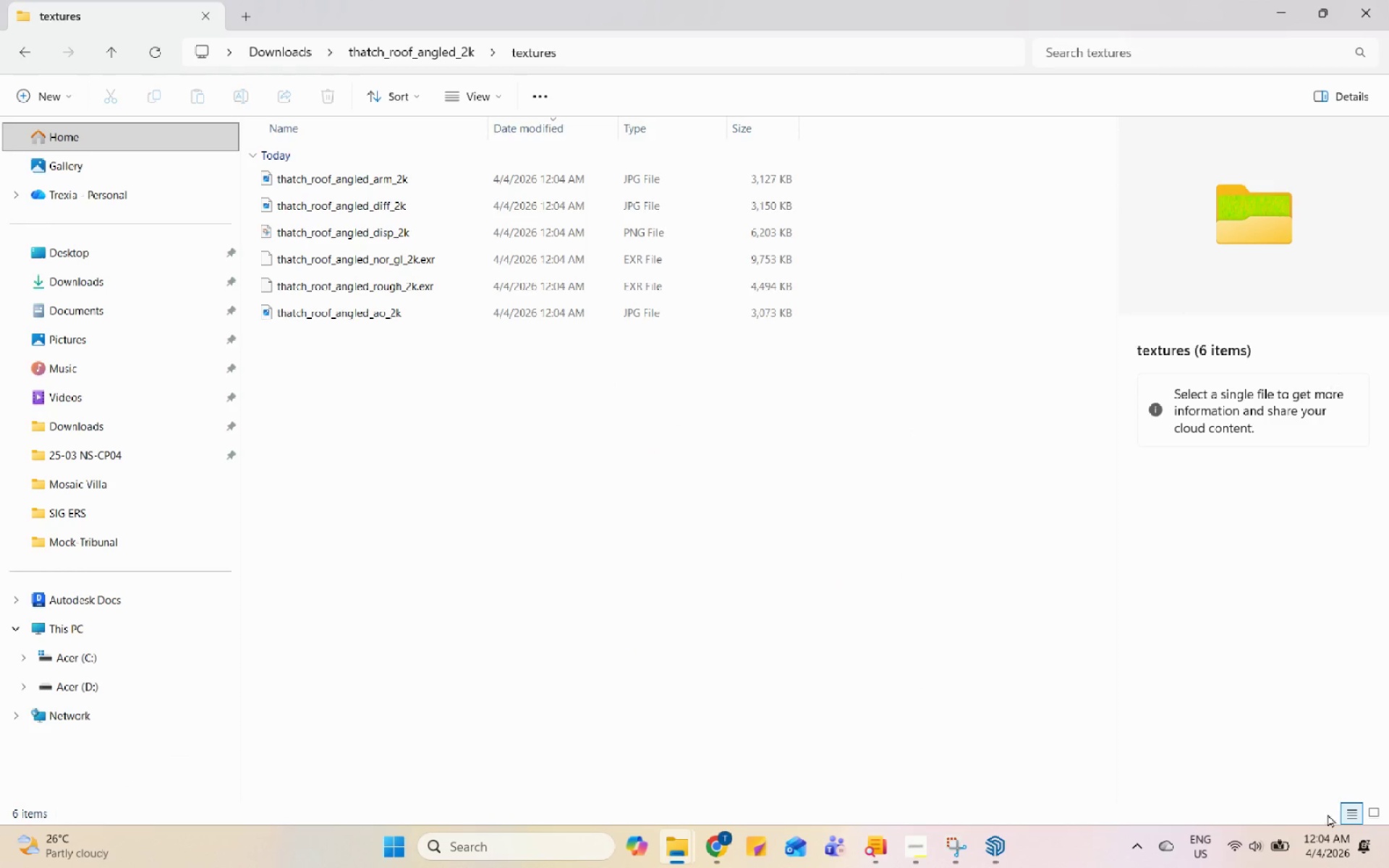 
left_click([1373, 814])
 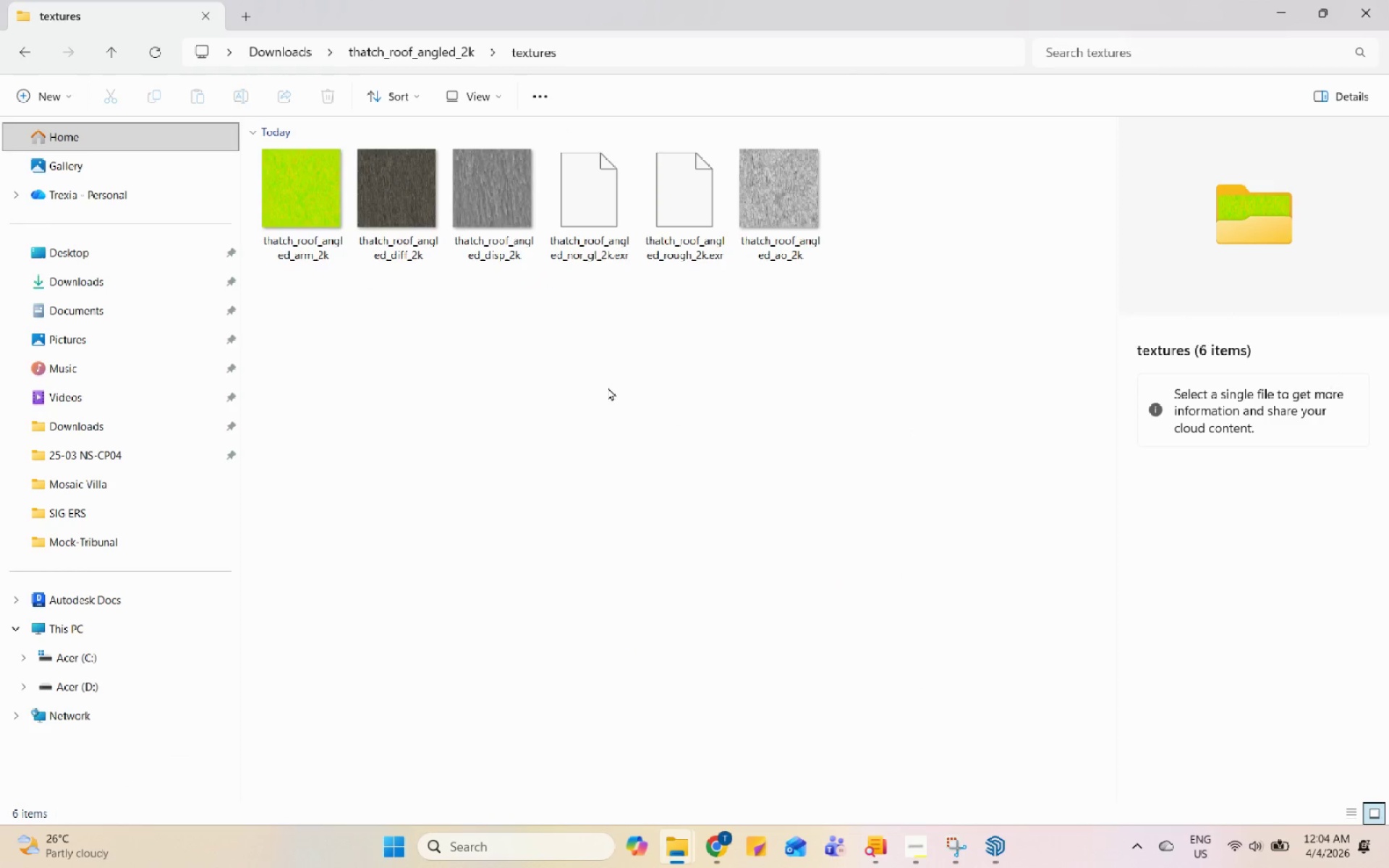 
left_click([608, 386])
 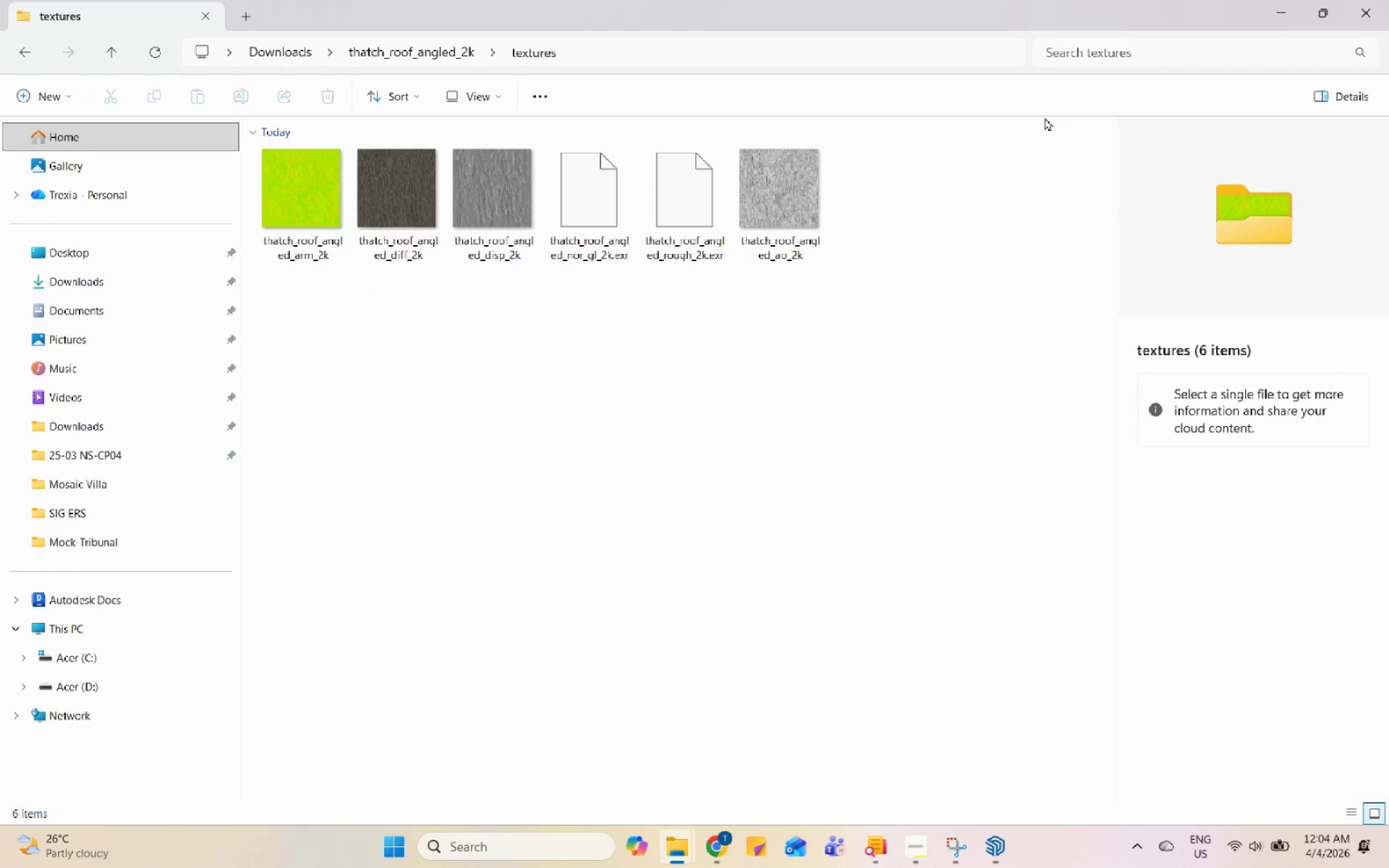 
left_click([404, 222])
 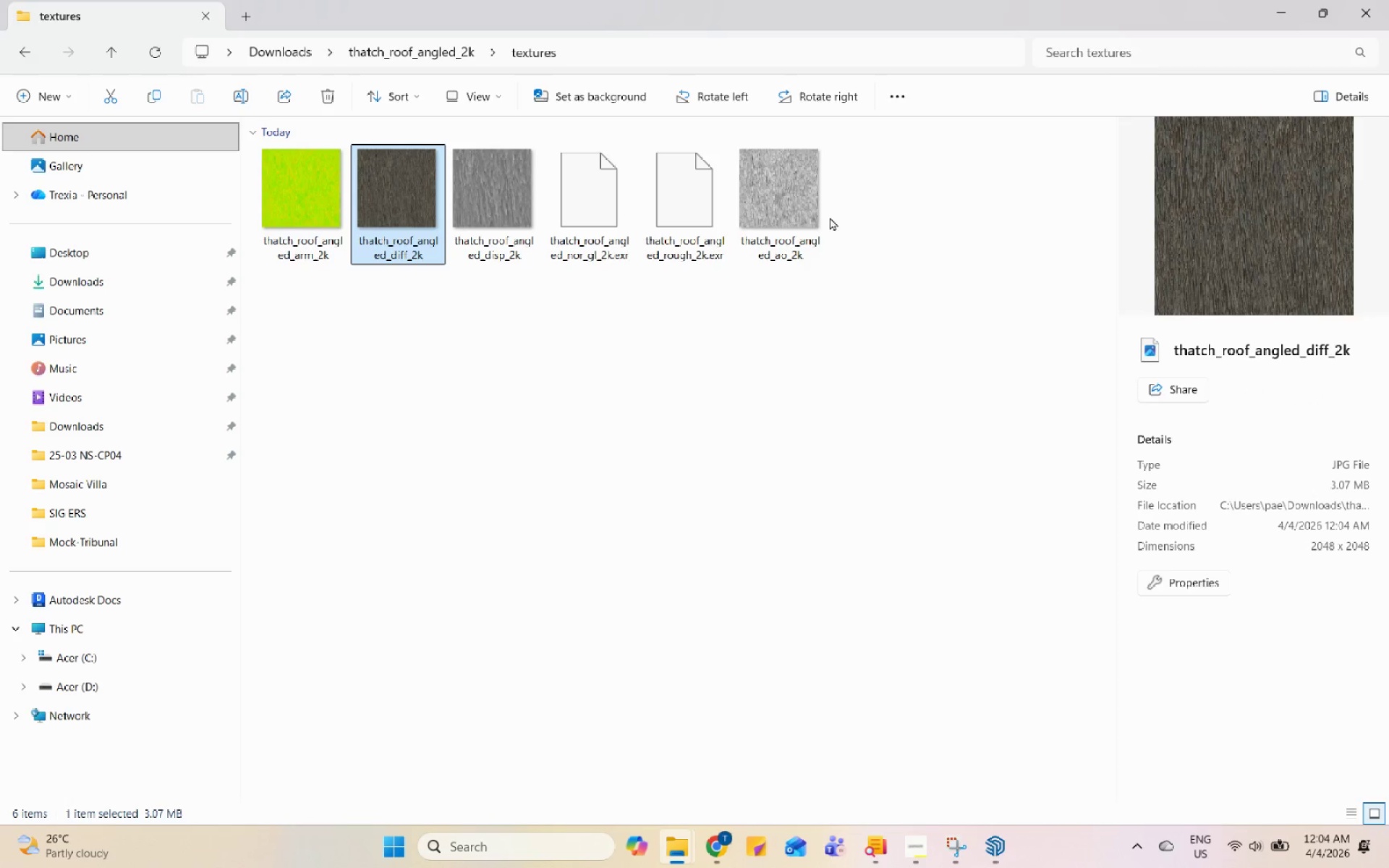 
left_click([797, 217])
 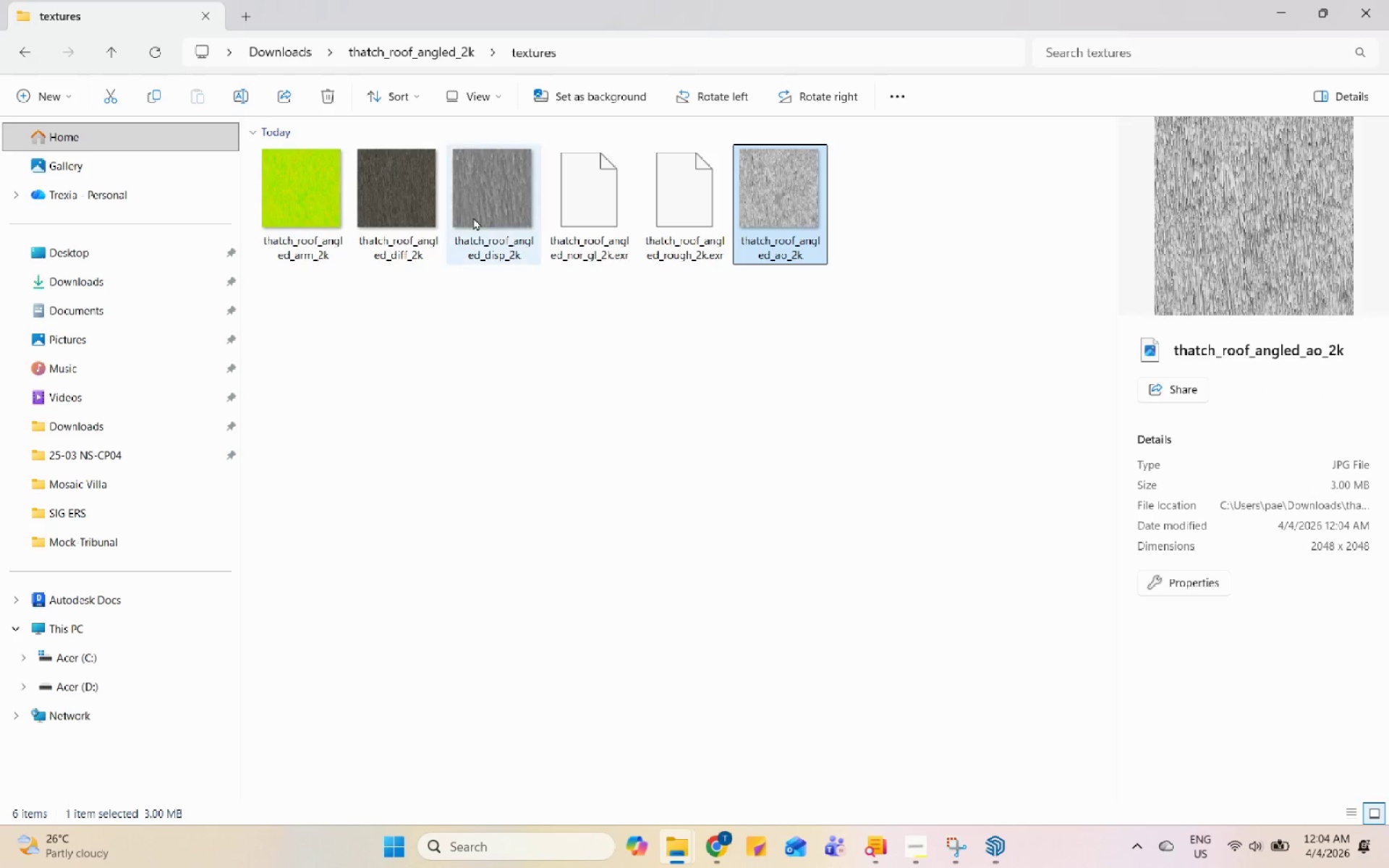 
left_click([471, 216])
 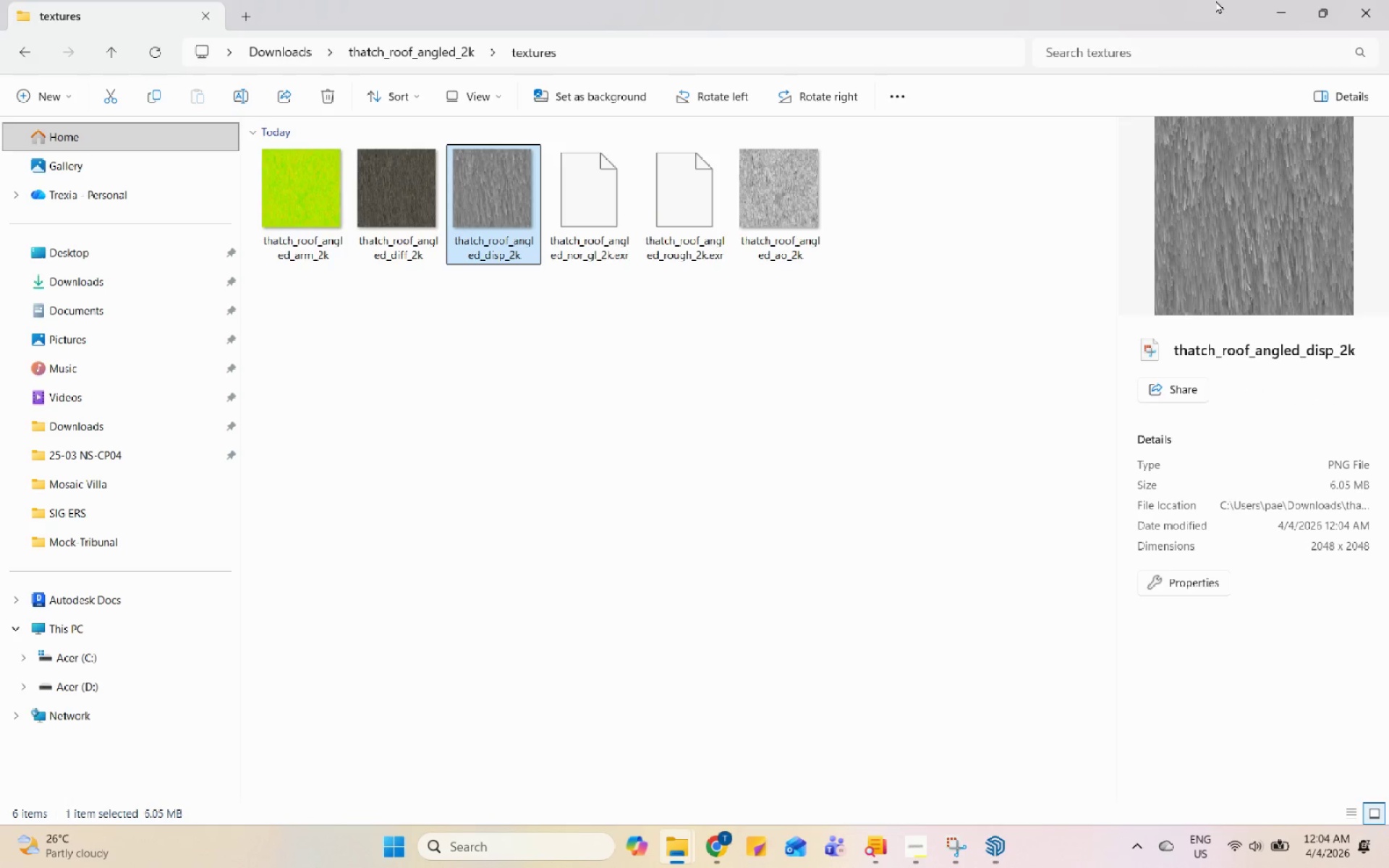 
left_click([1285, 0])
 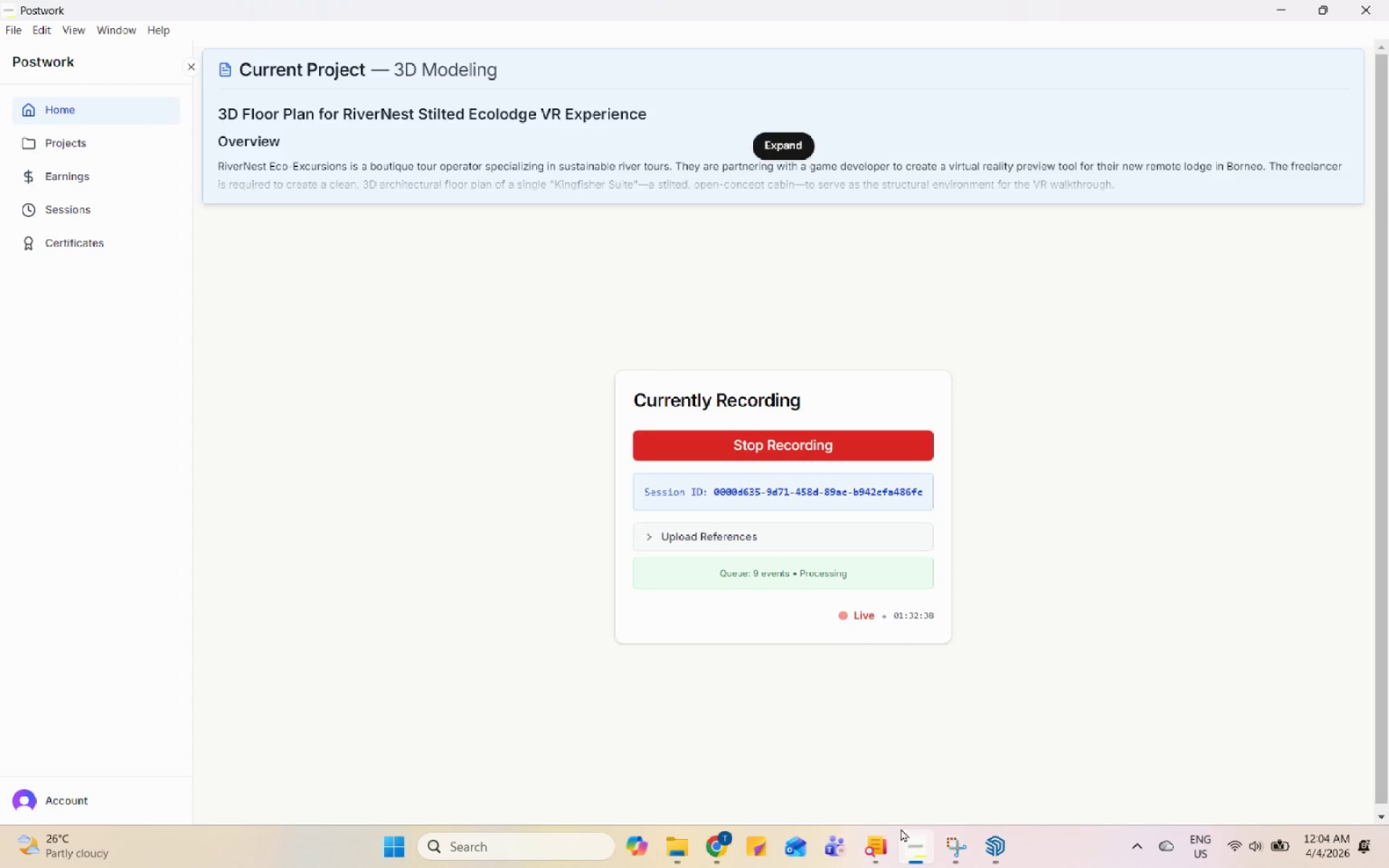 
left_click([719, 842])
 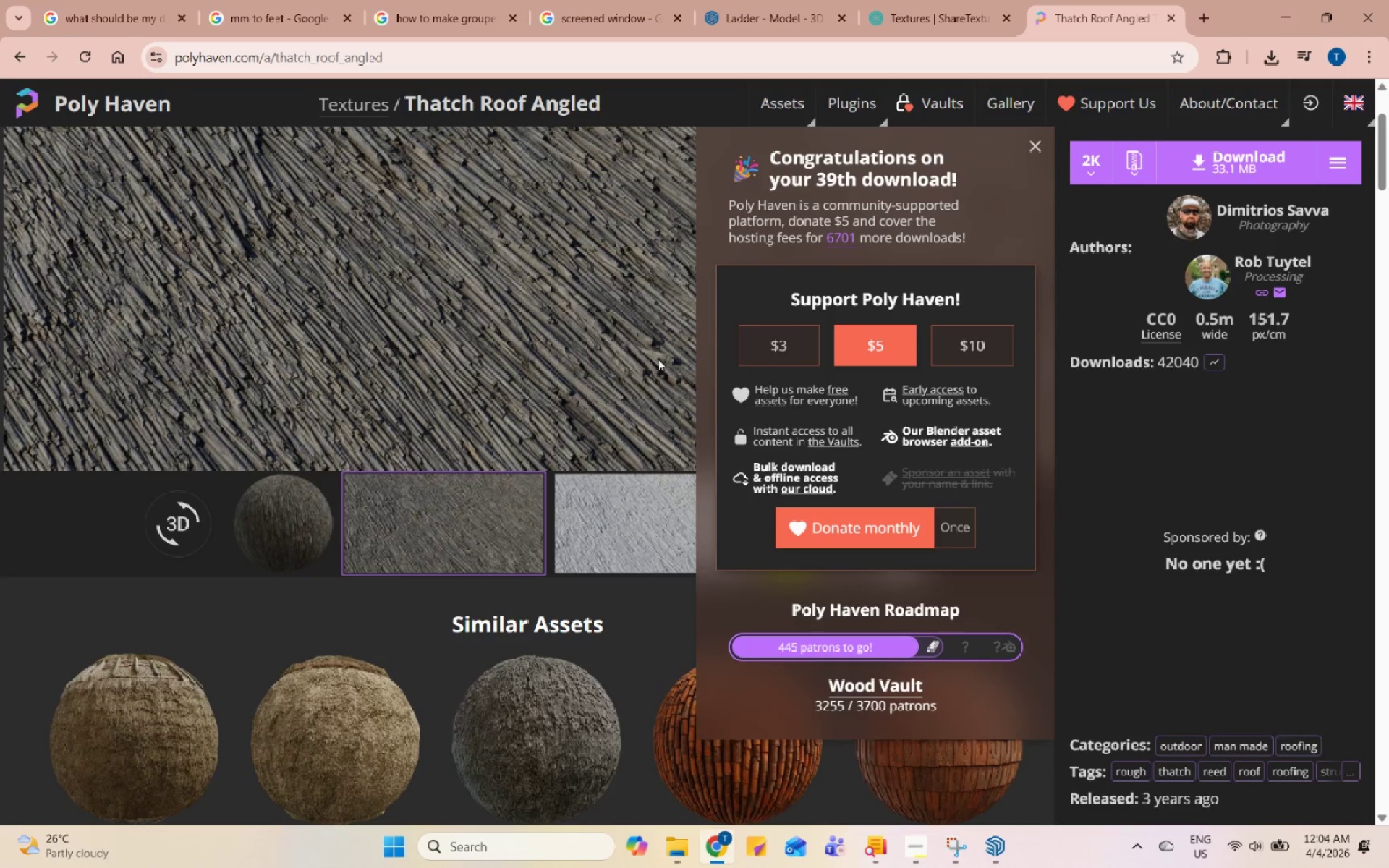 
scroll: coordinate [477, 482], scroll_direction: none, amount: 0.0
 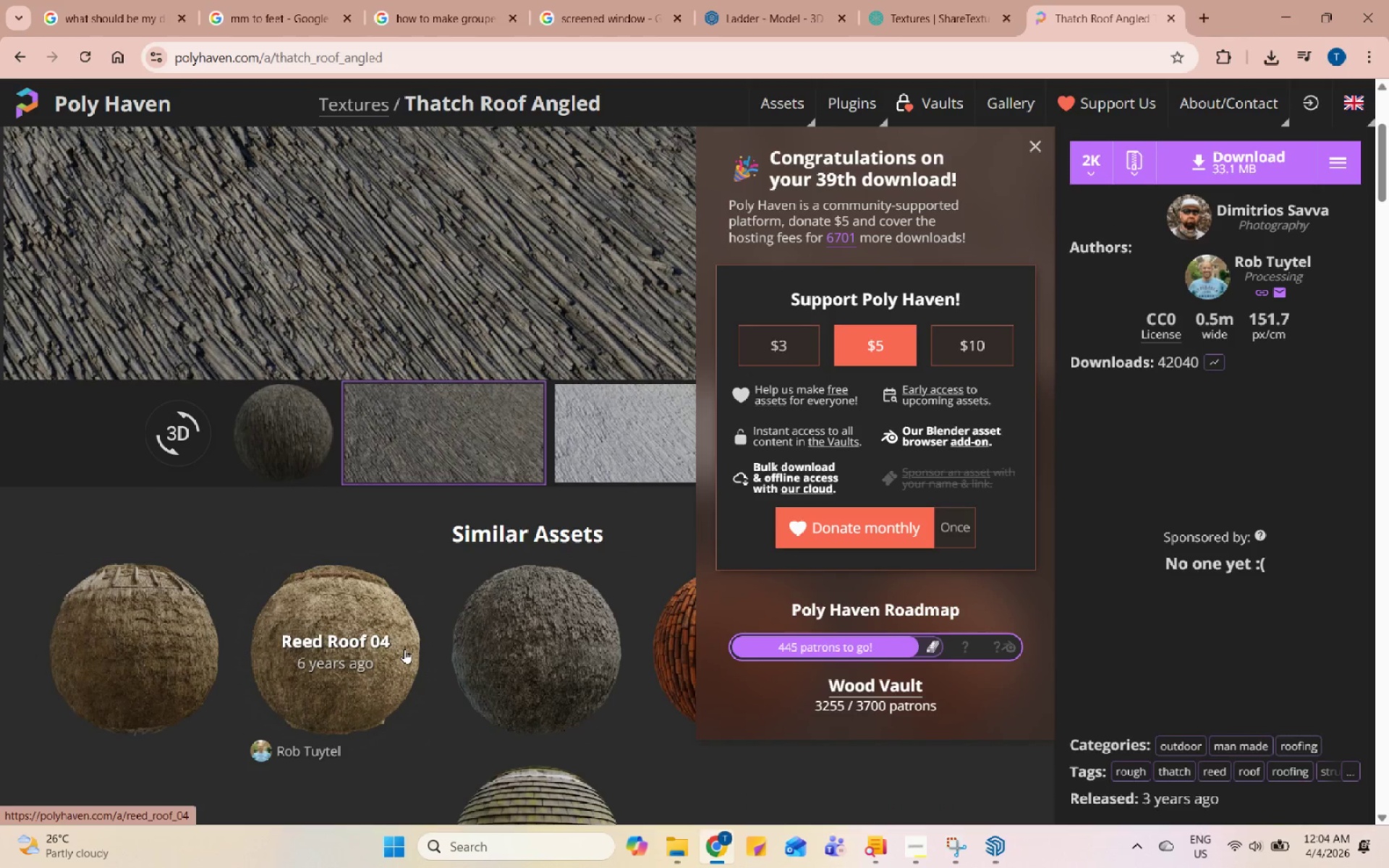 
scroll: coordinate [475, 641], scroll_direction: up, amount: 2.0
 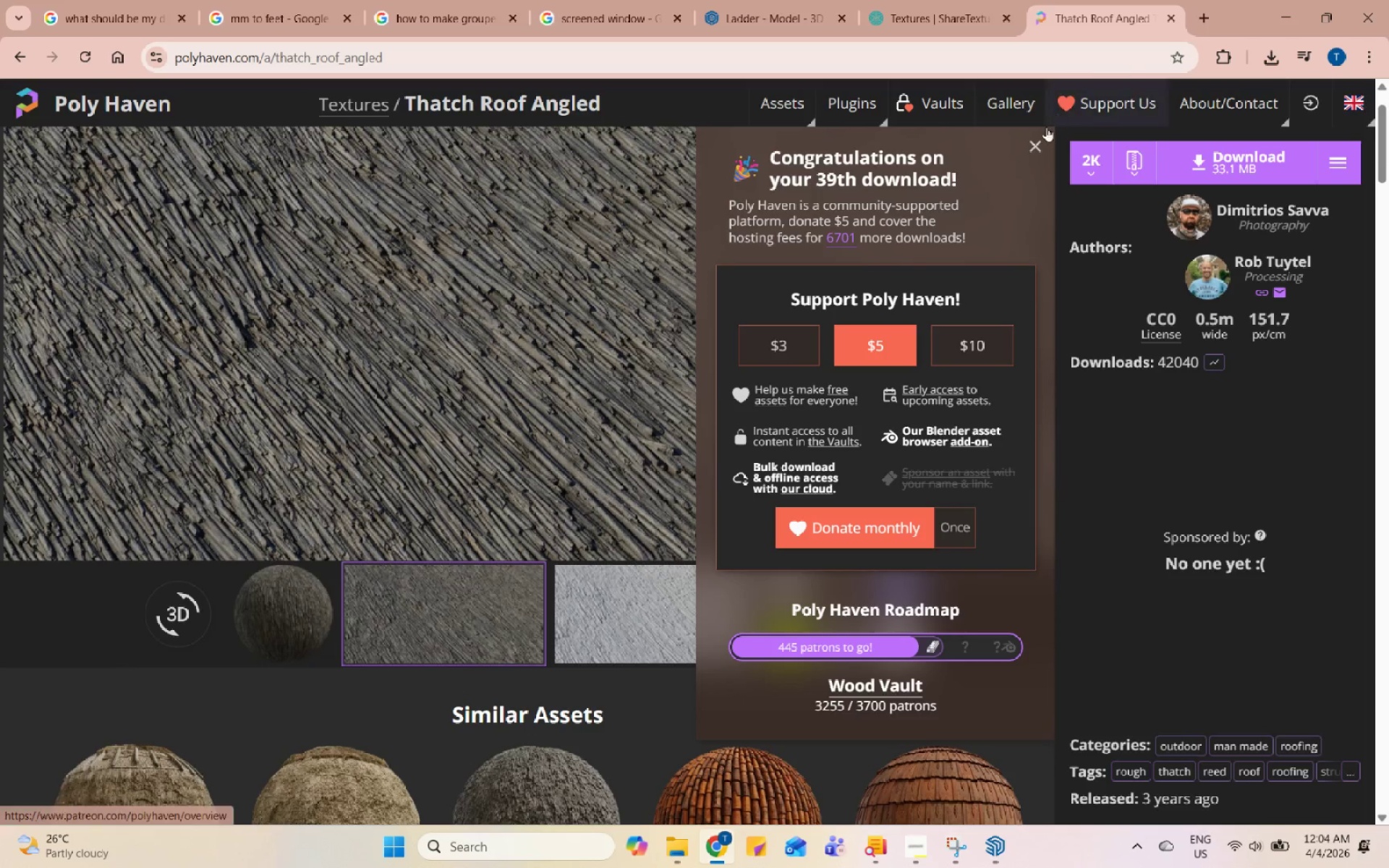 
left_click([1044, 142])
 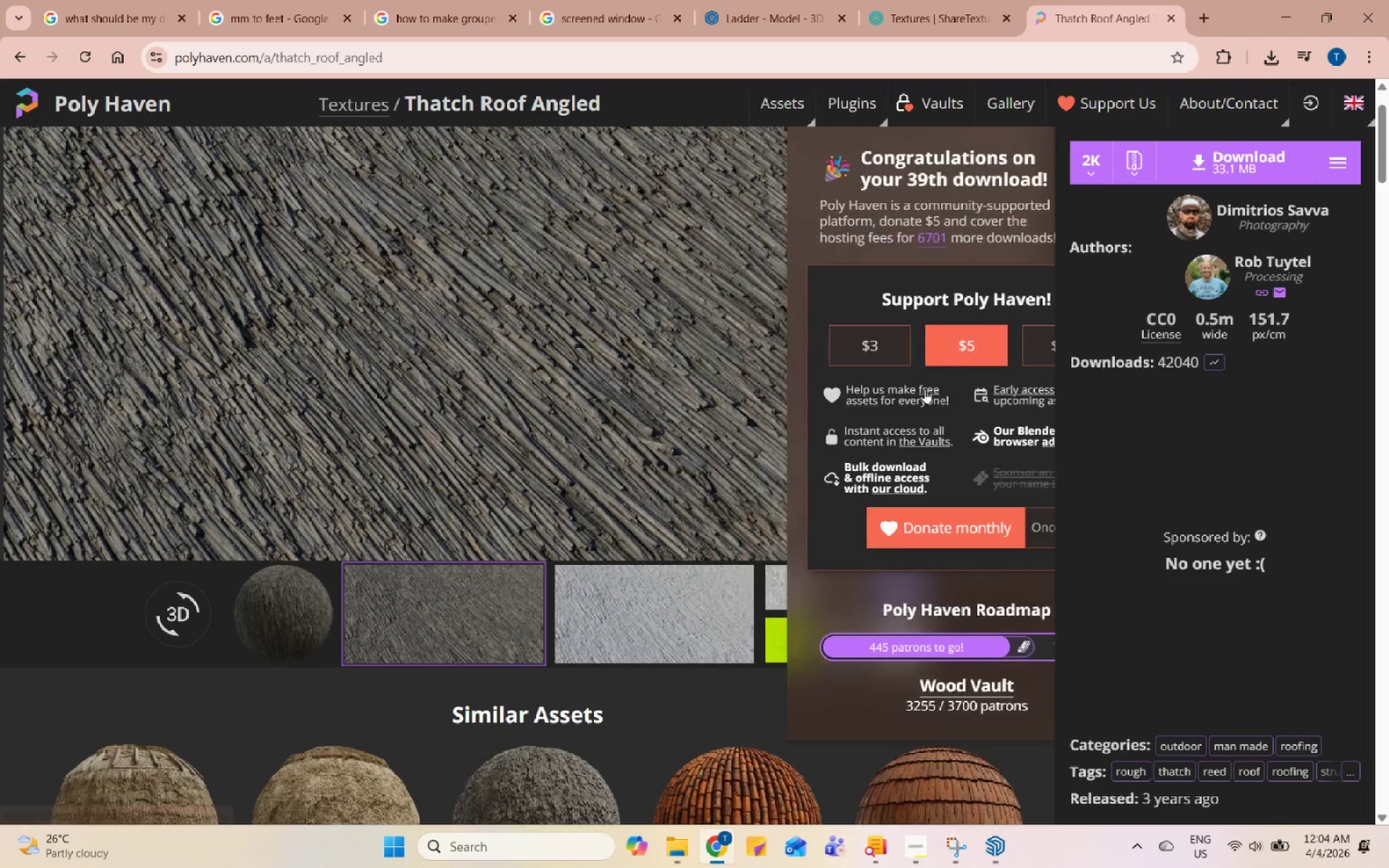 
scroll: coordinate [760, 596], scroll_direction: down, amount: 9.0
 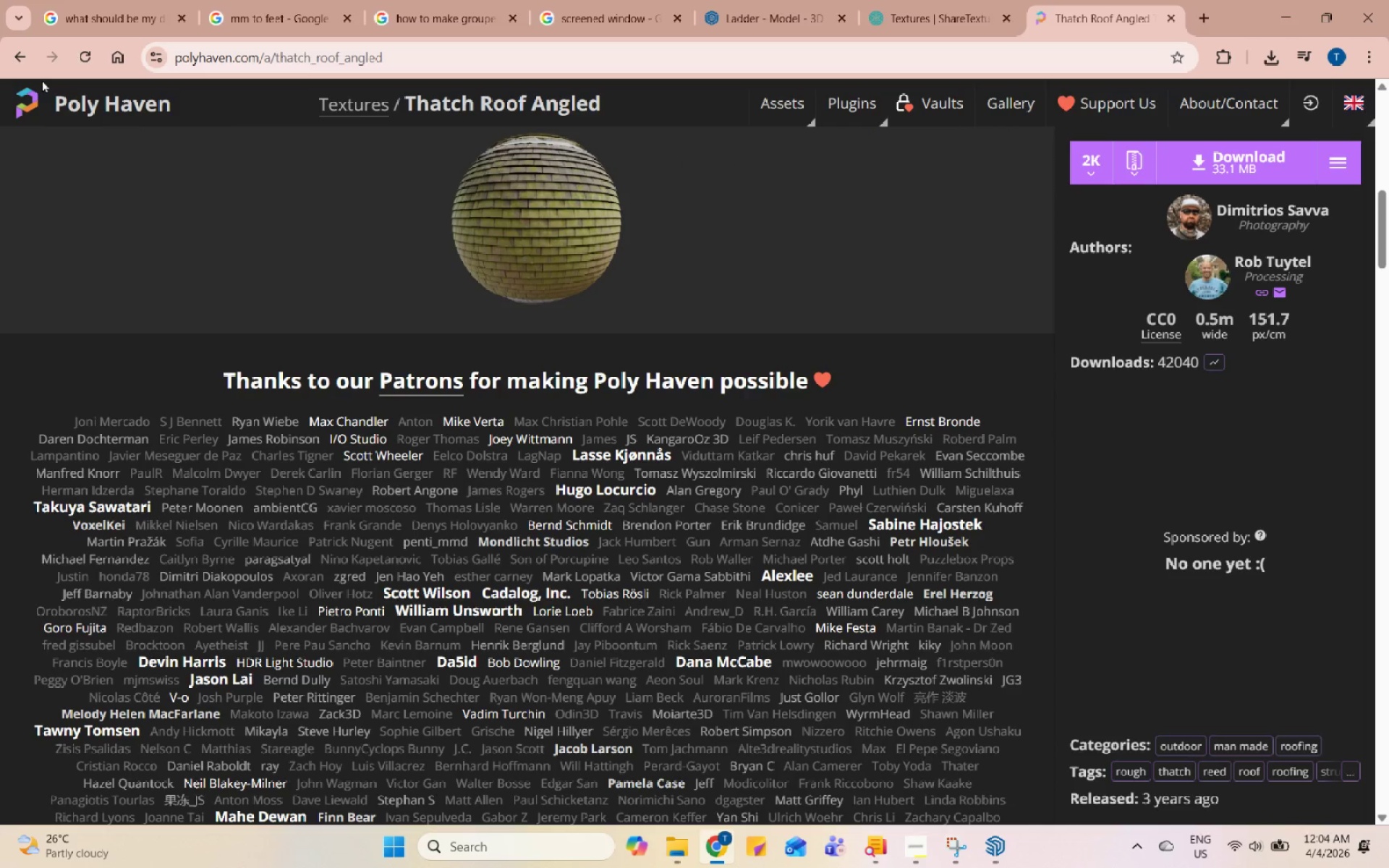 
left_click([17, 61])
 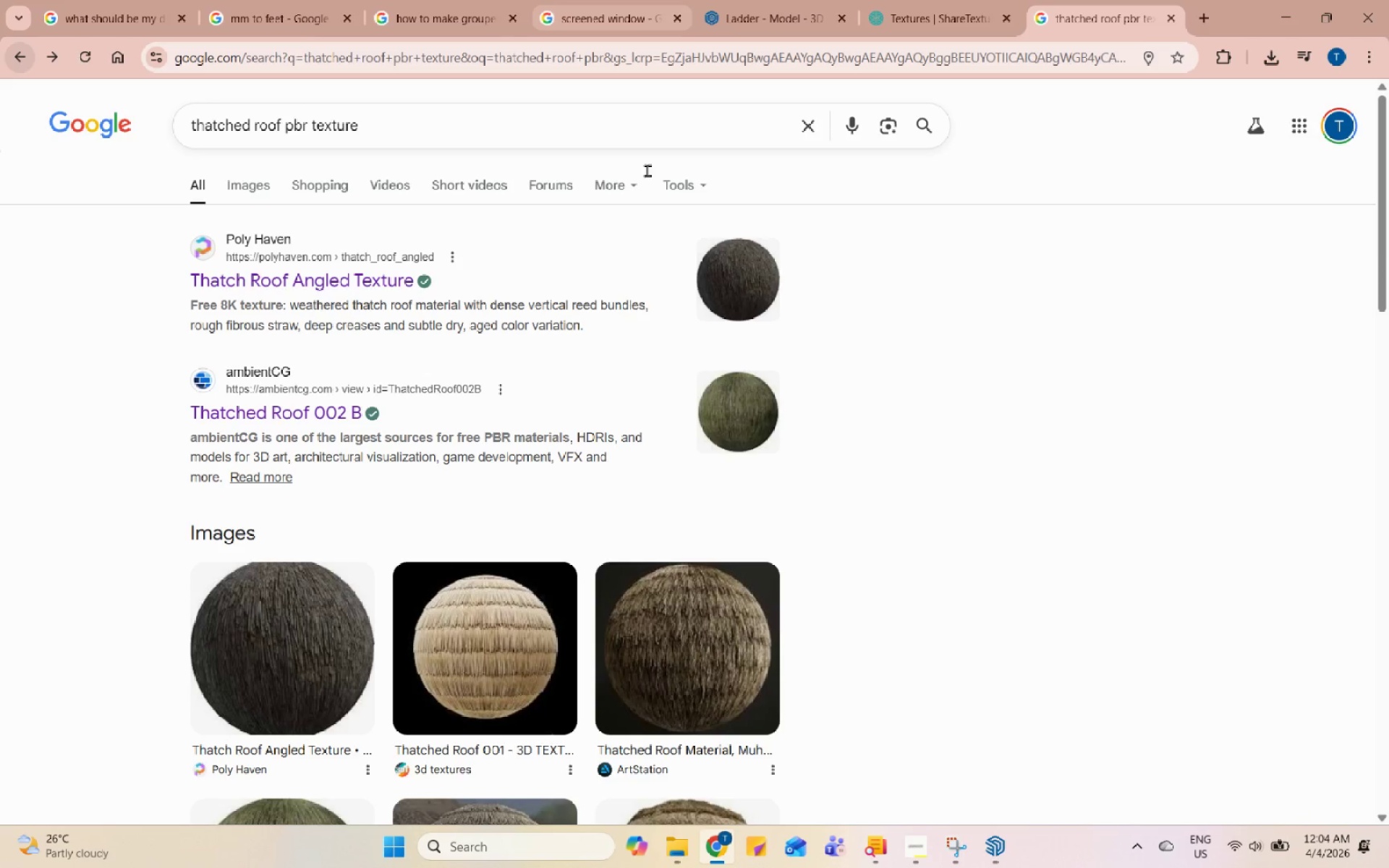 
scroll: coordinate [573, 498], scroll_direction: down, amount: 2.0
 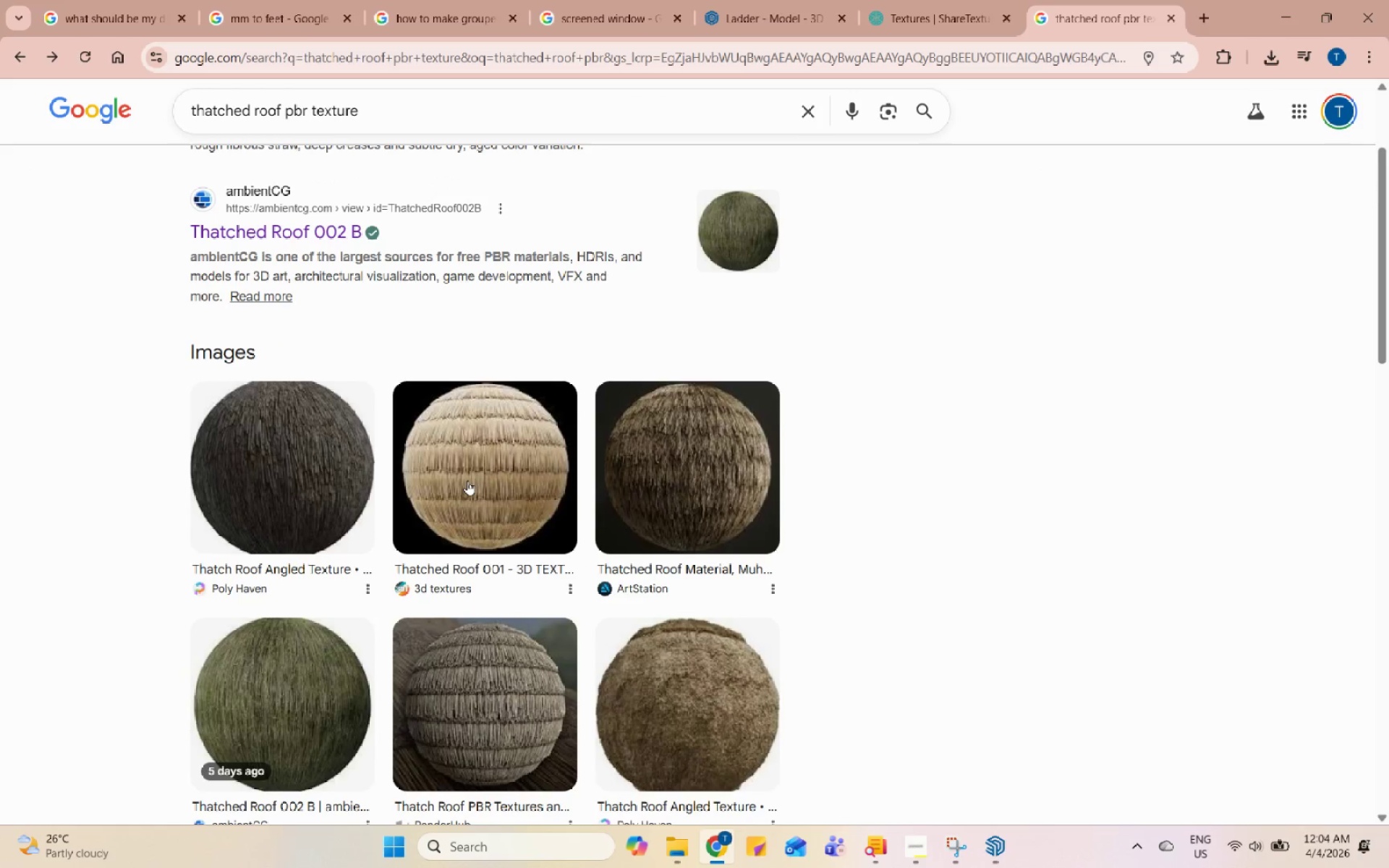 
left_click([467, 480])
 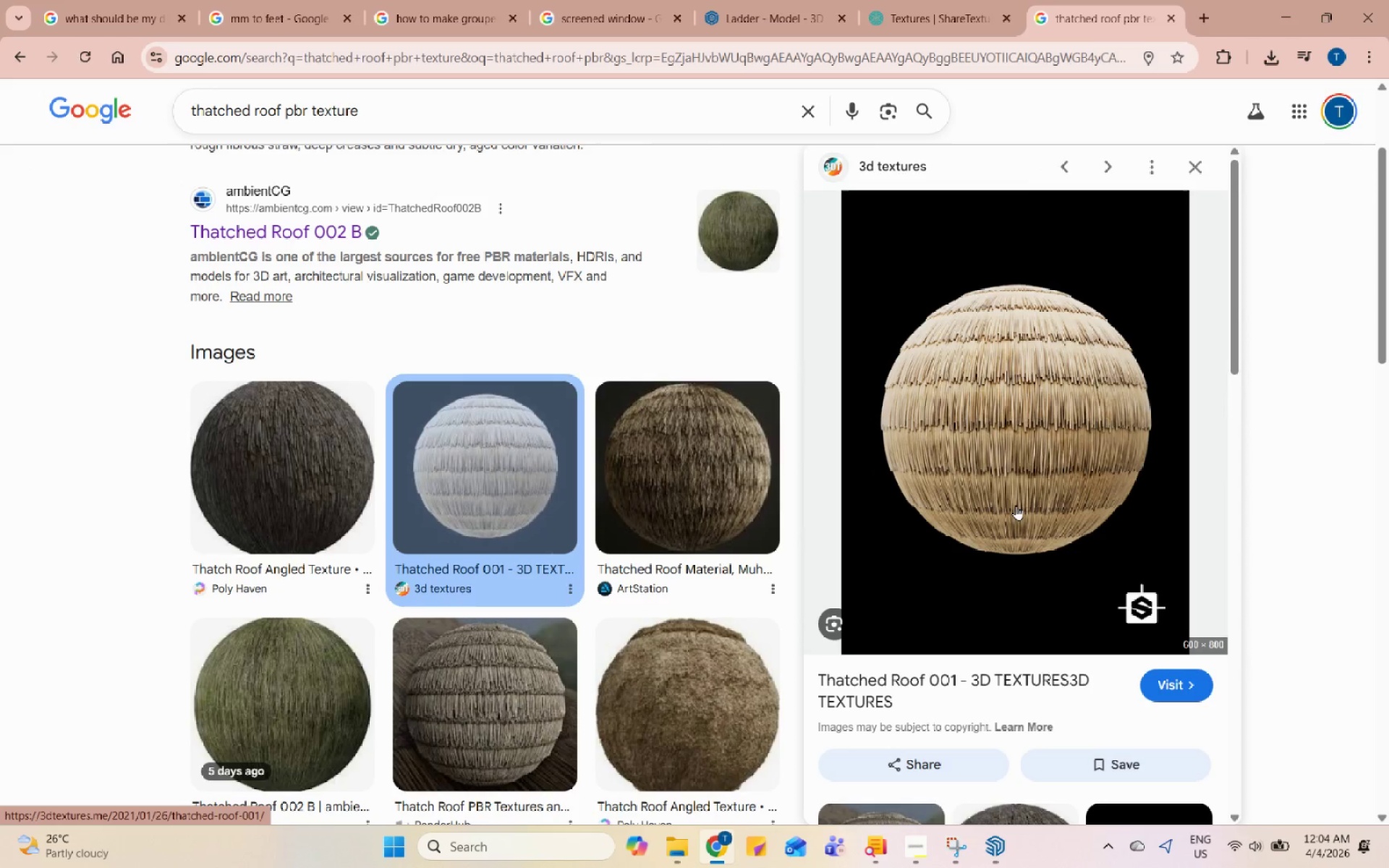 
left_click([1016, 505])
 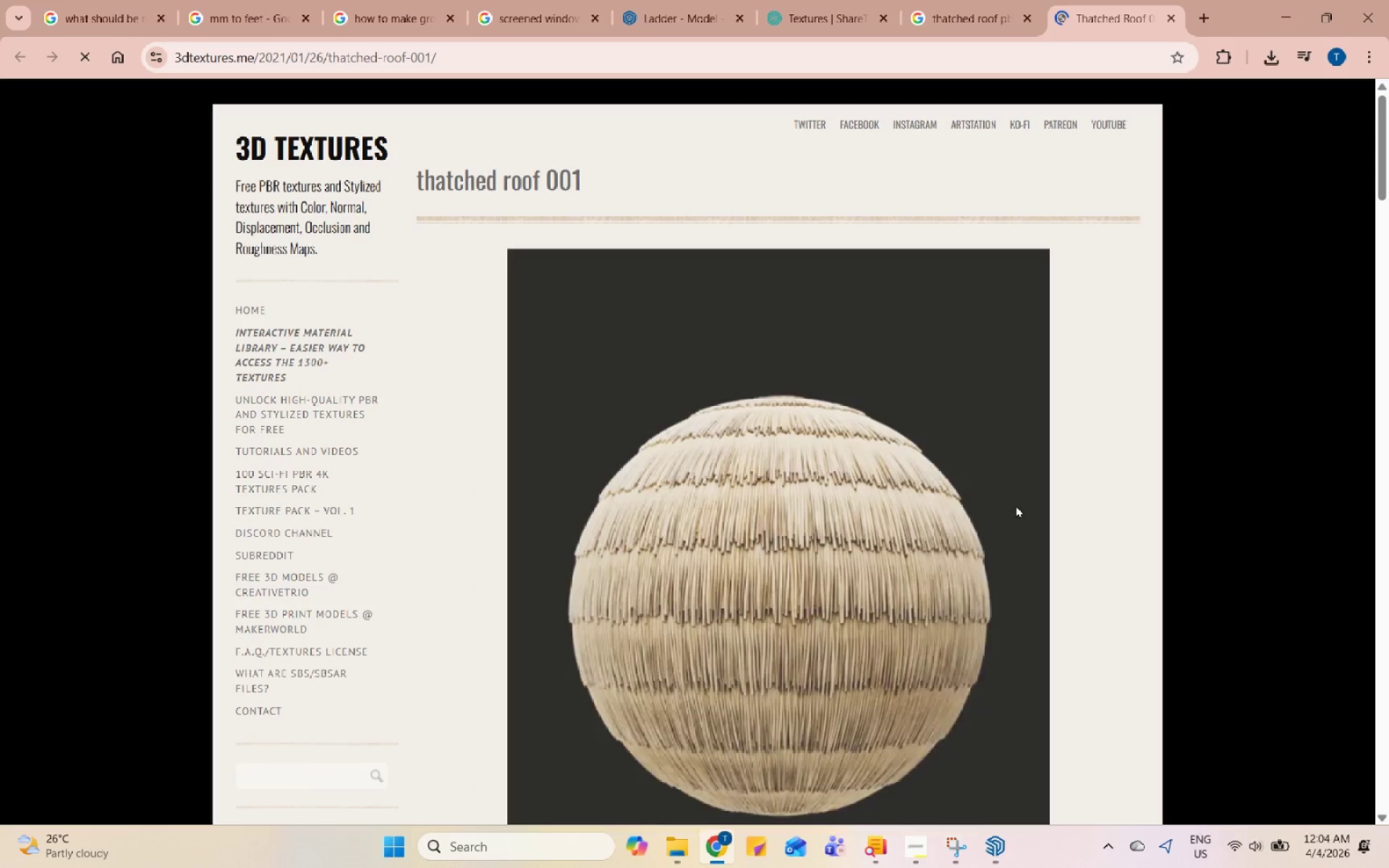 
scroll: coordinate [1016, 505], scroll_direction: down, amount: 22.0
 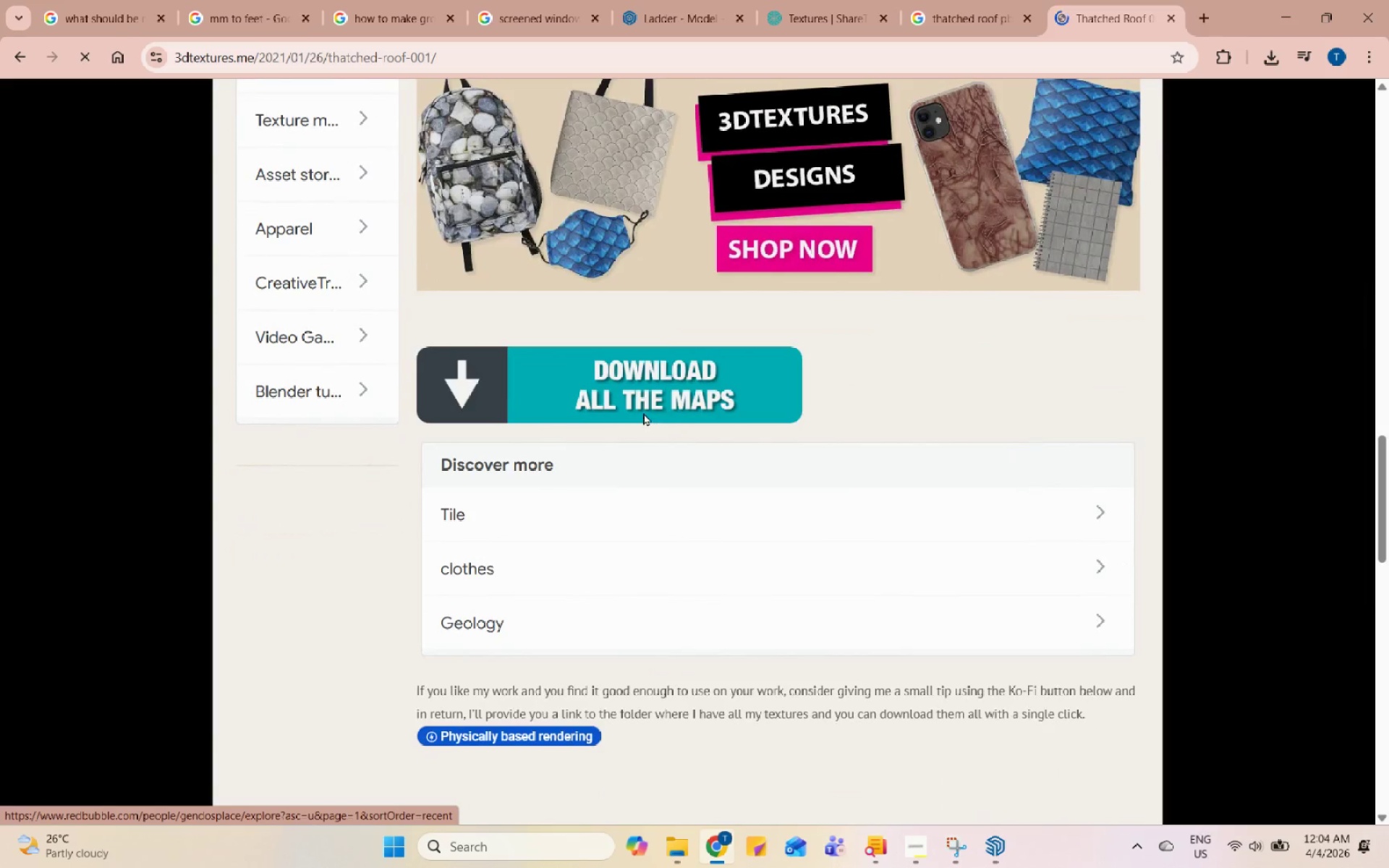 
left_click([647, 395])
 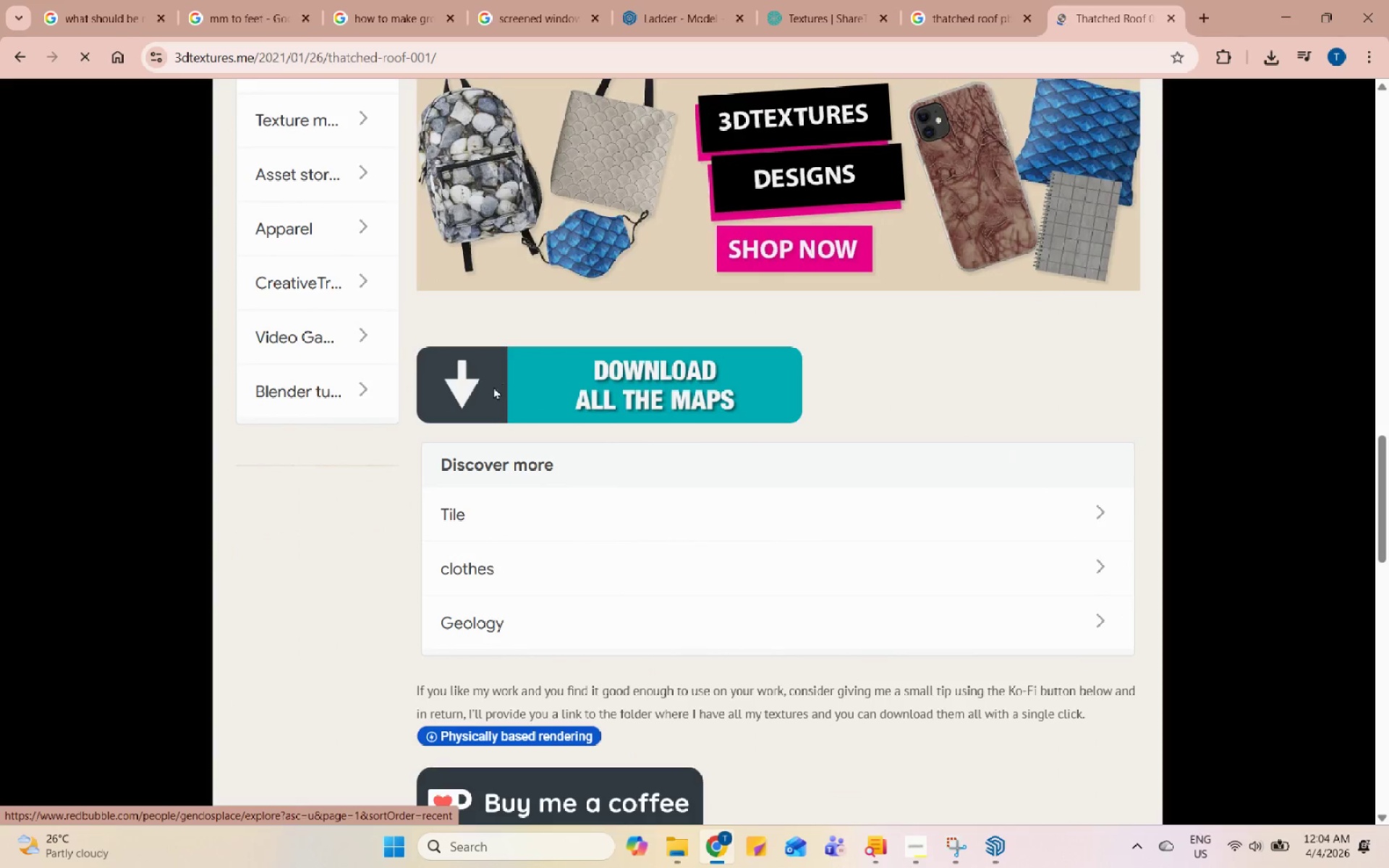 
left_click([483, 391])
 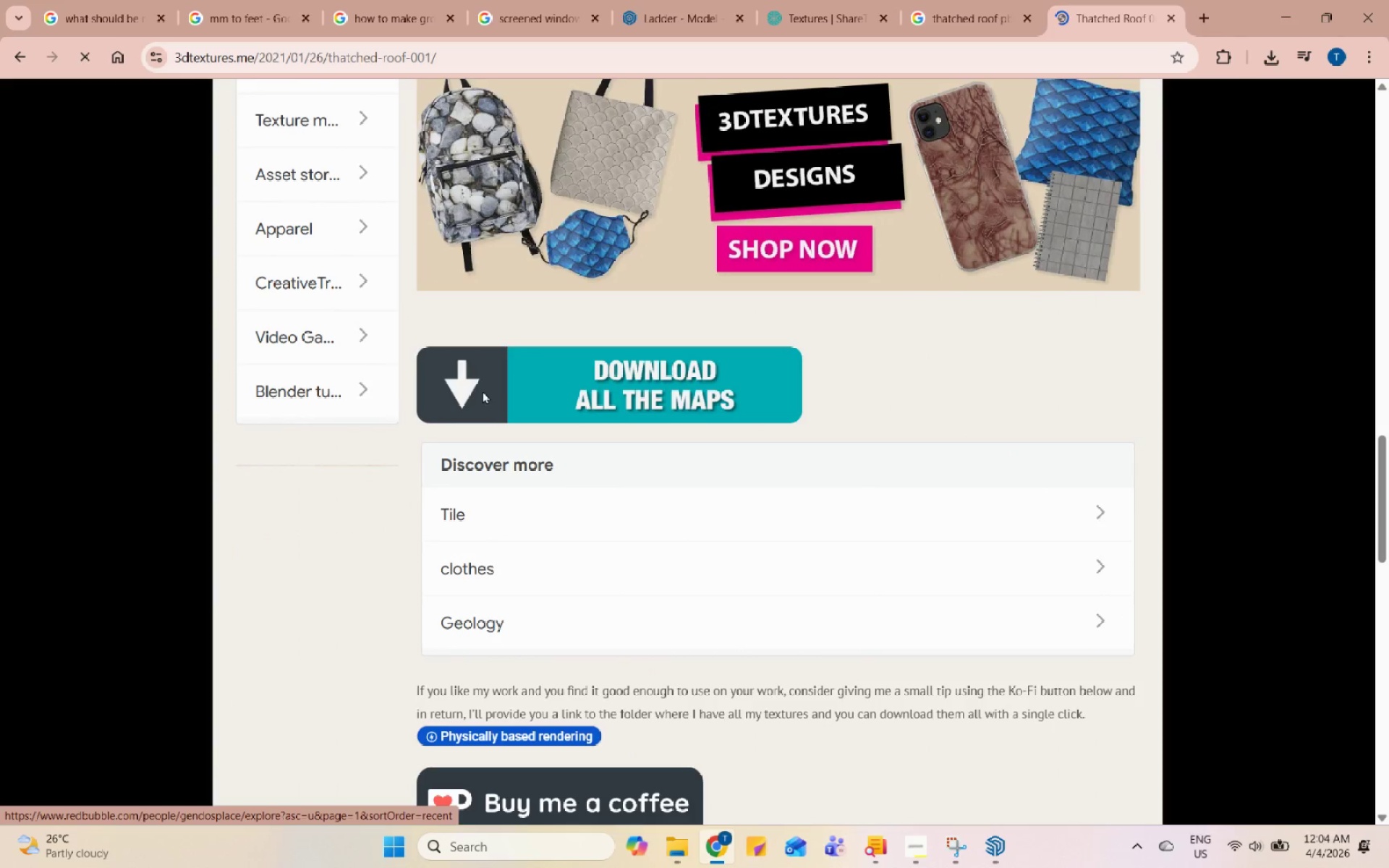 
scroll: coordinate [636, 338], scroll_direction: down, amount: 9.0
 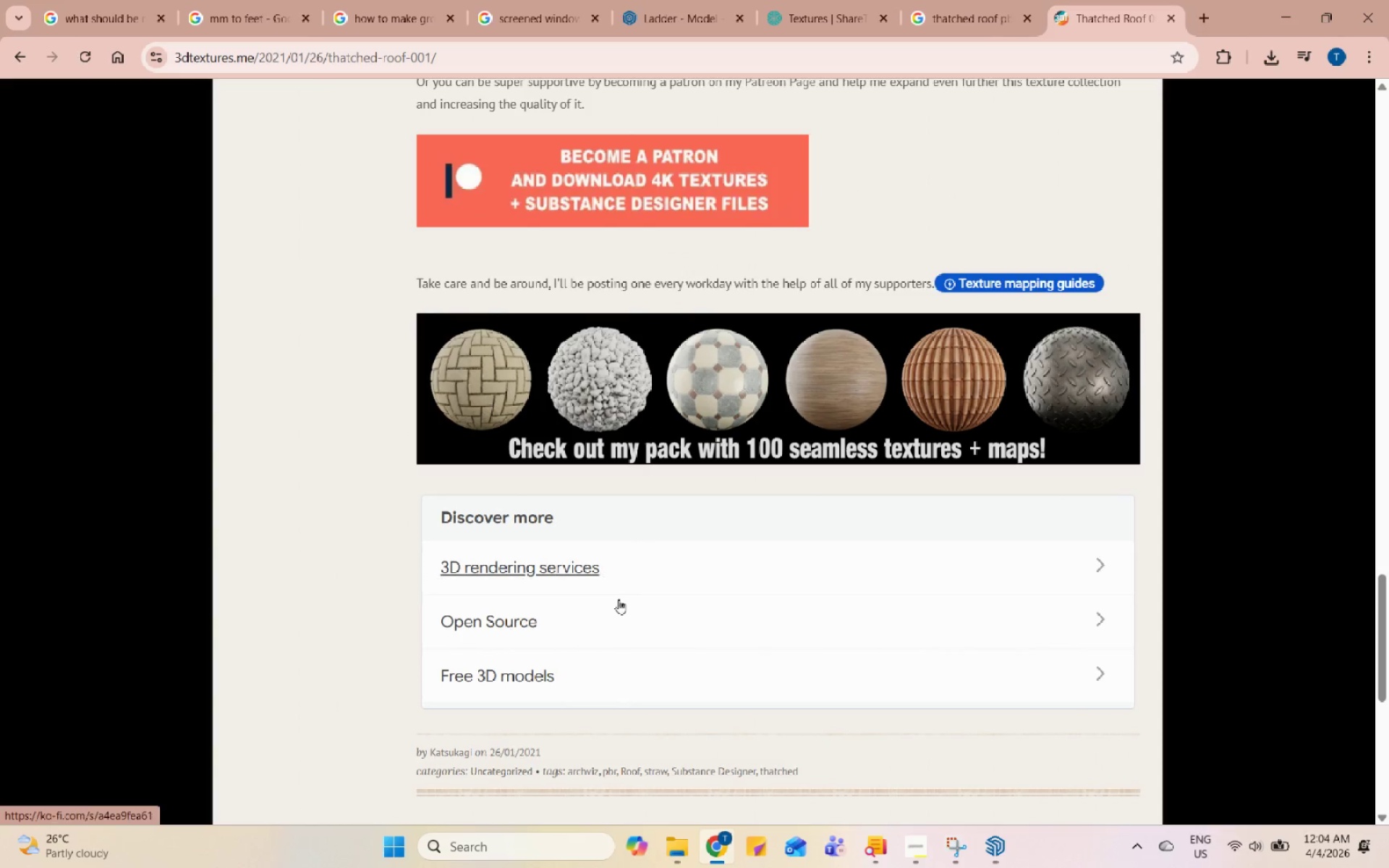 
scroll: coordinate [618, 611], scroll_direction: up, amount: 13.0
 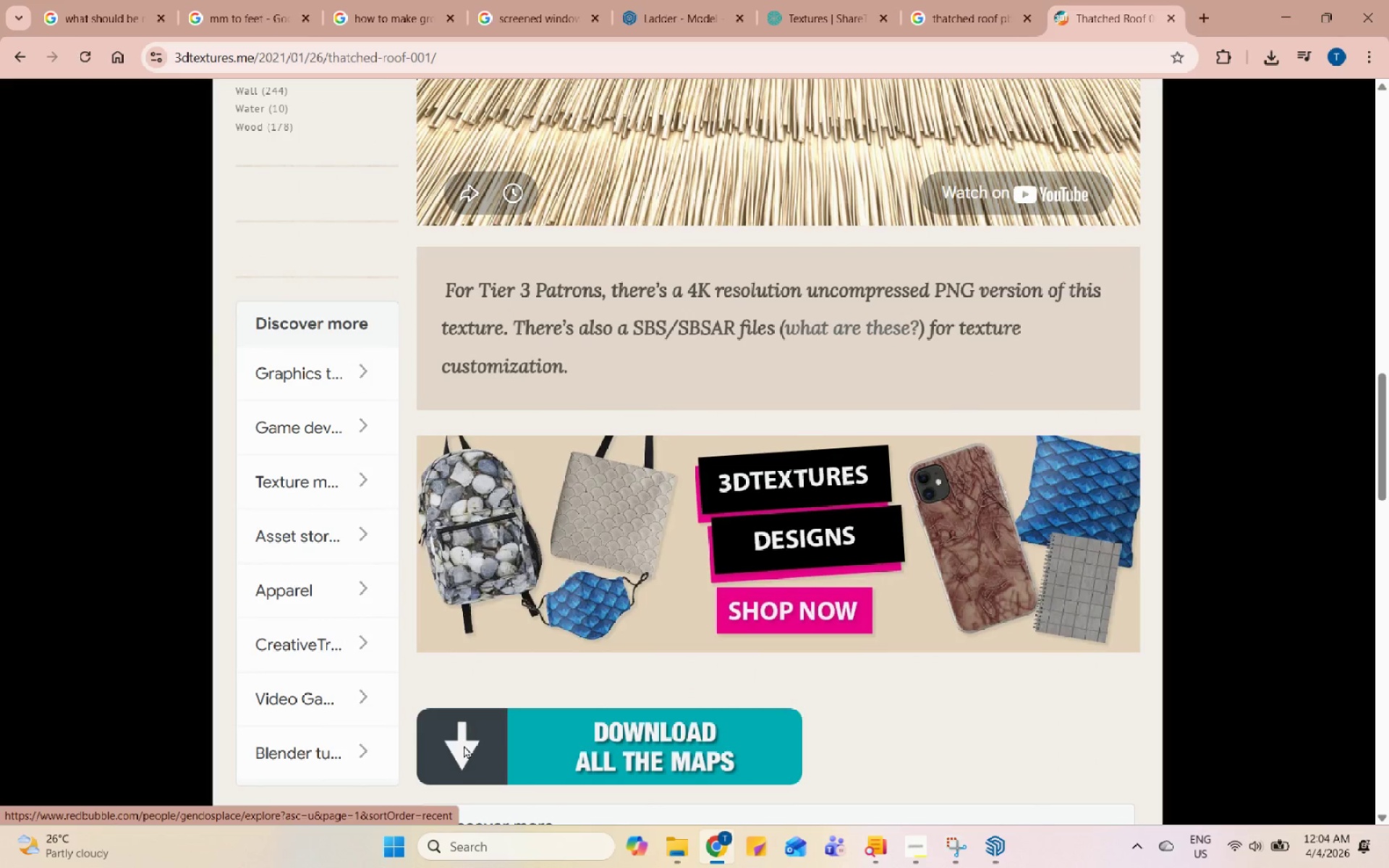 
scroll: coordinate [673, 597], scroll_direction: down, amount: 8.0
 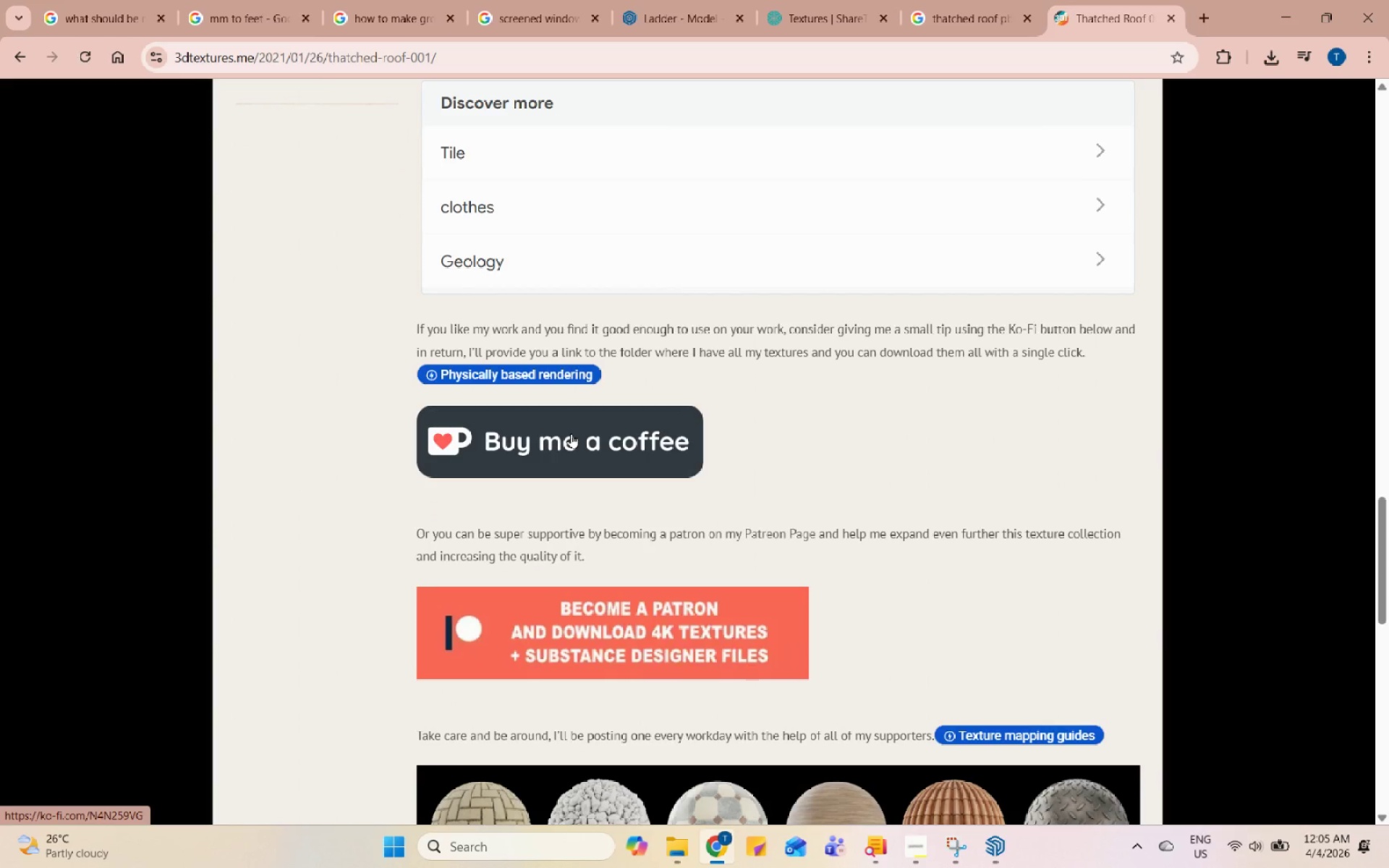 
wait(5.82)
 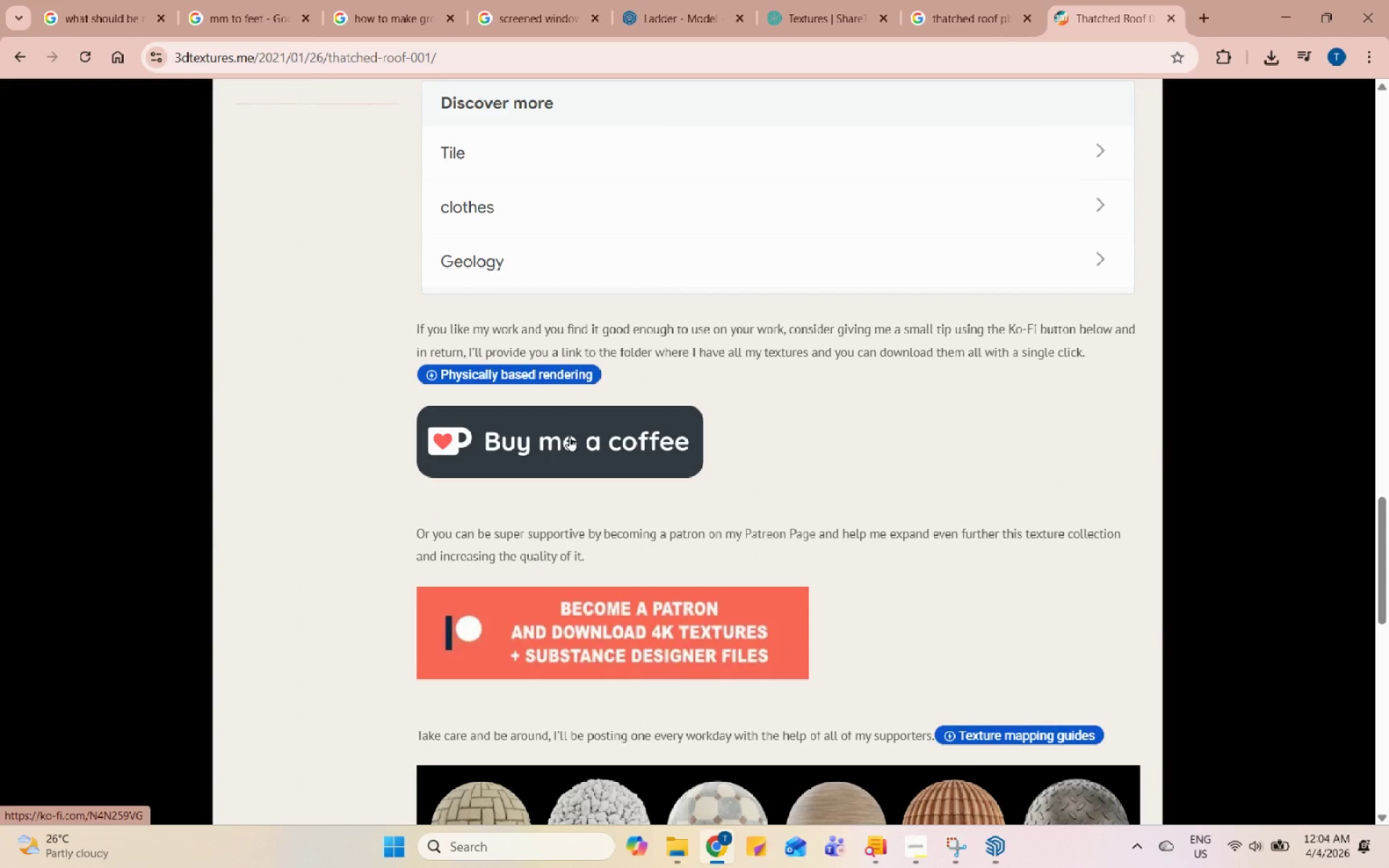 
left_click([899, 345])
 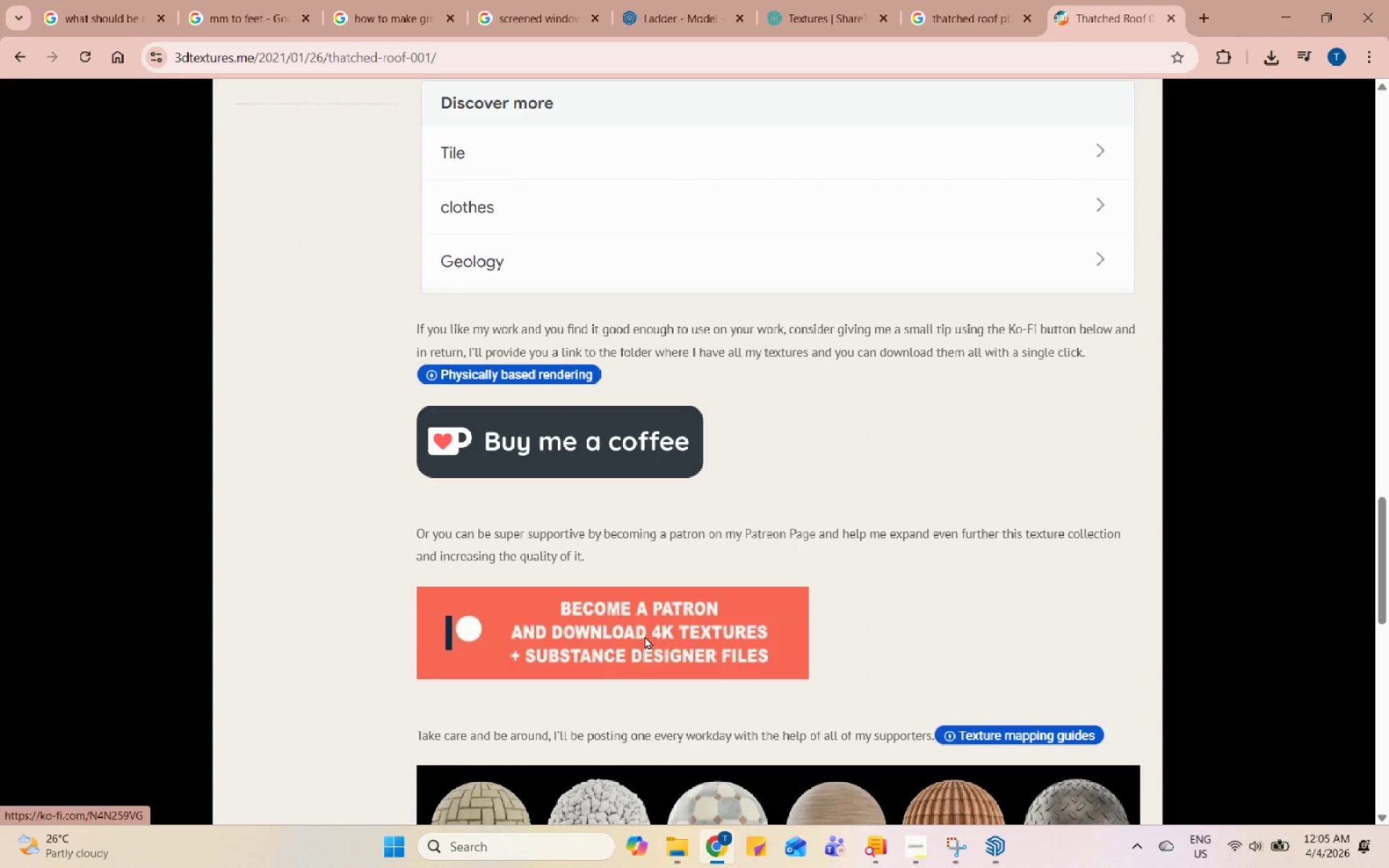 
scroll: coordinate [872, 590], scroll_direction: down, amount: 15.0
 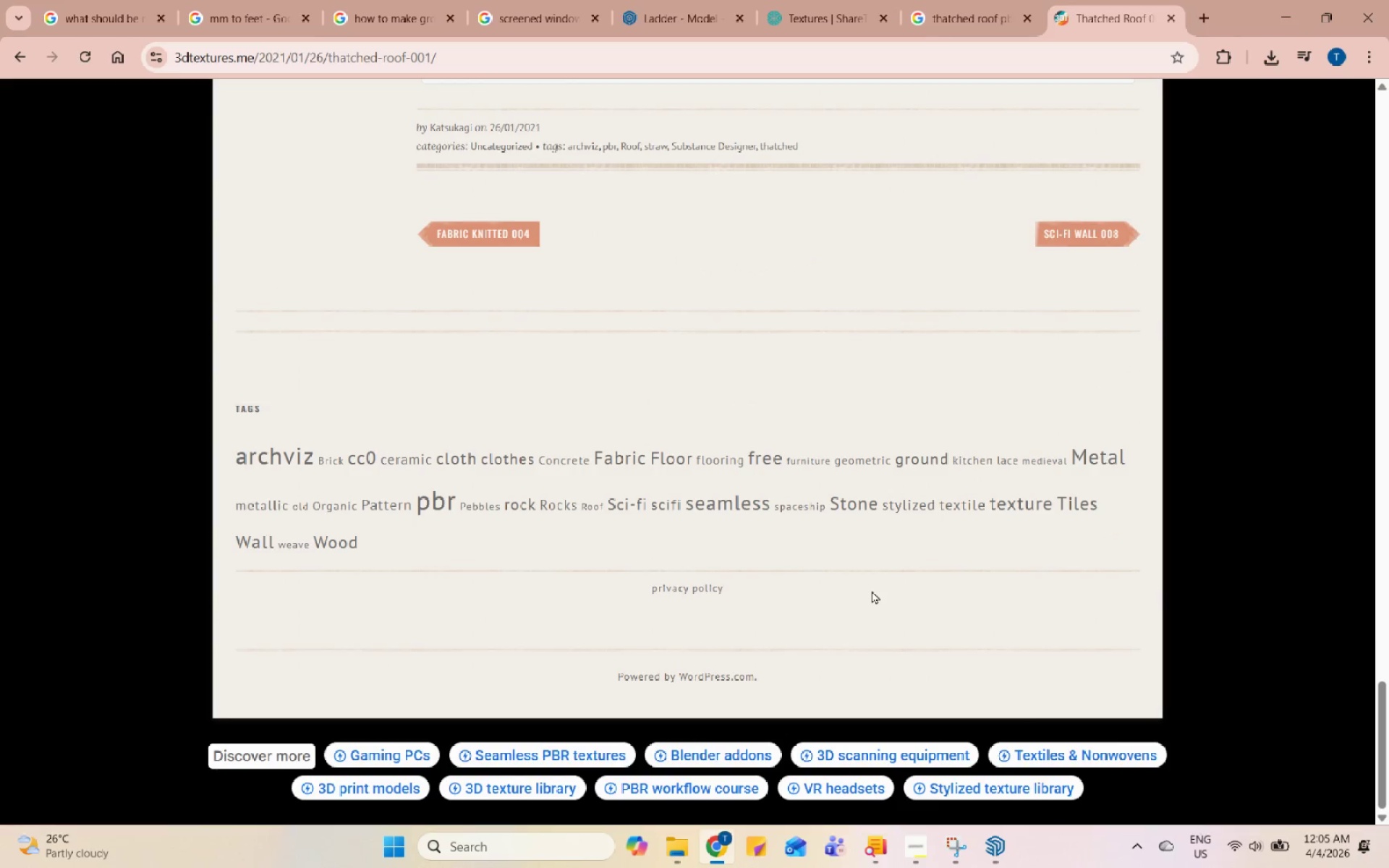 
scroll: coordinate [878, 558], scroll_direction: up, amount: 42.0
 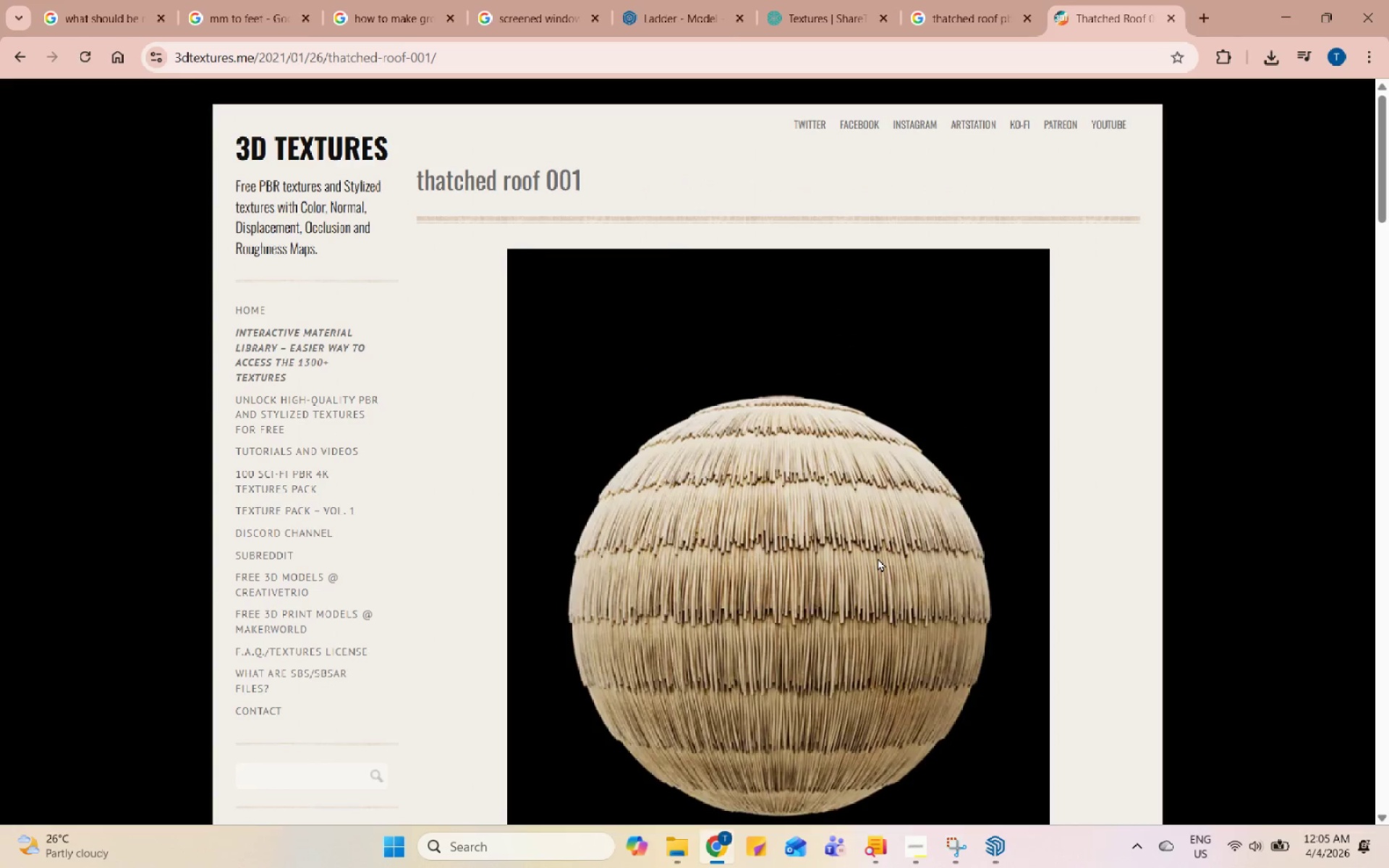 
scroll: coordinate [710, 479], scroll_direction: down, amount: 16.0
 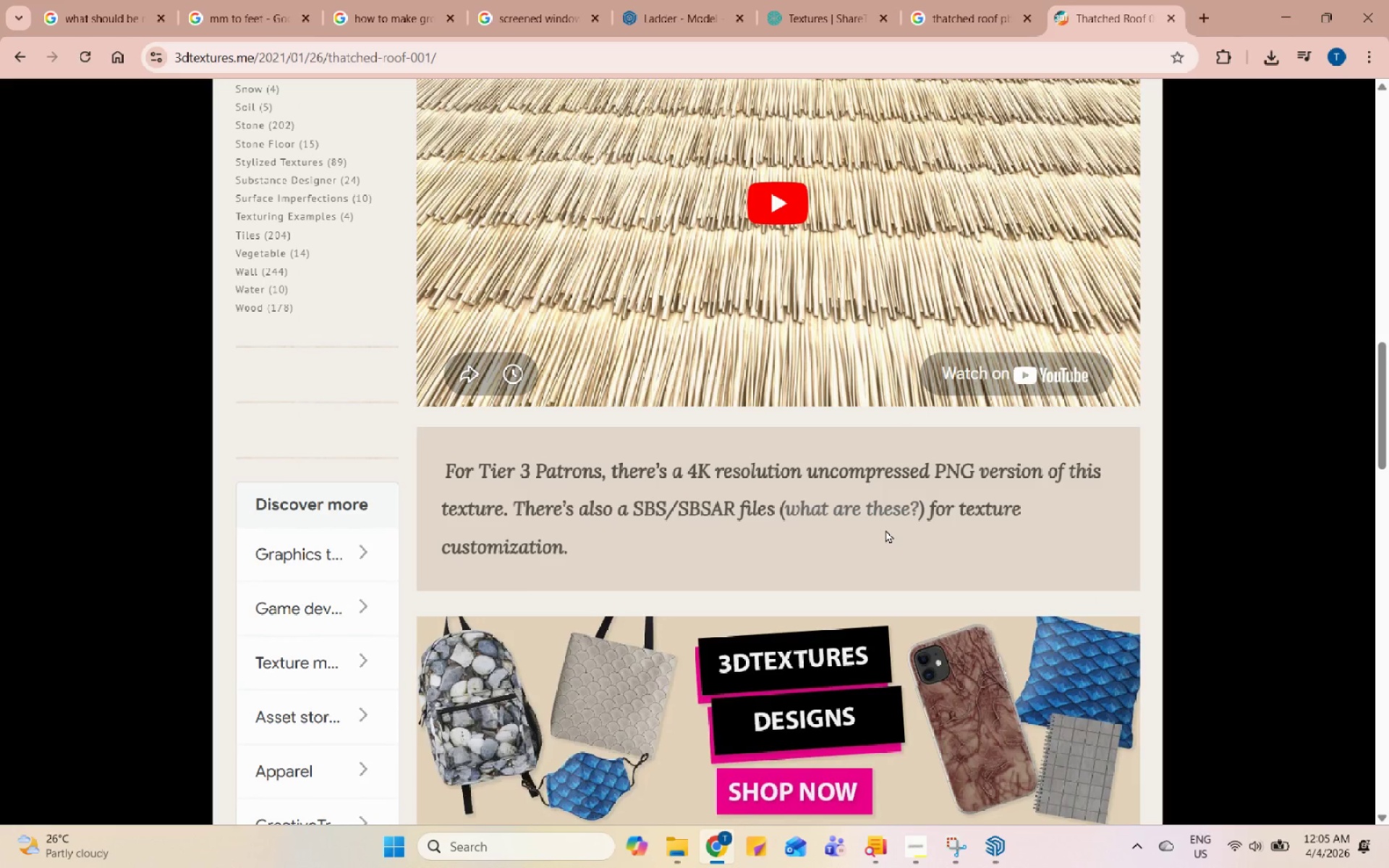 
wait(5.05)
 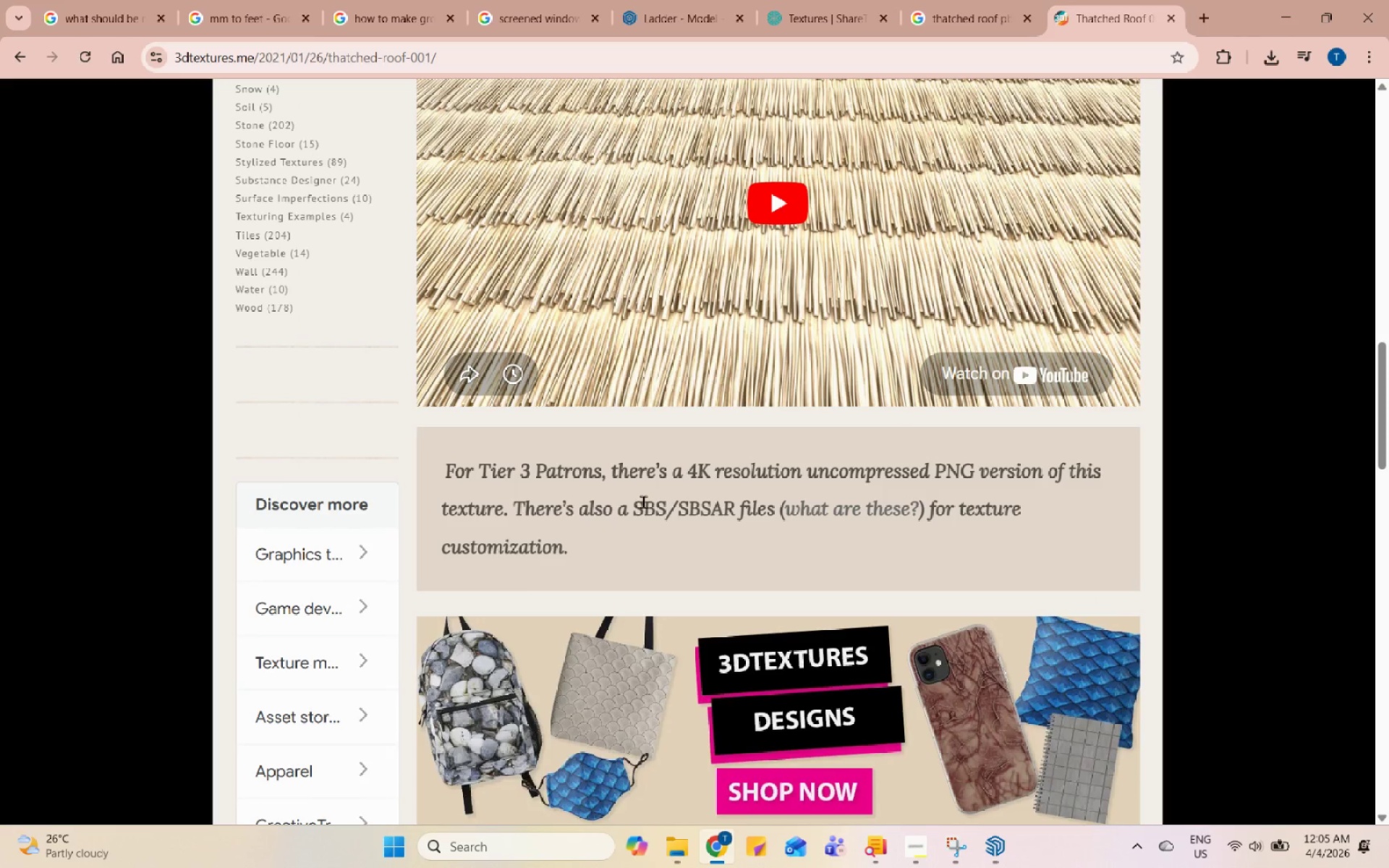 
scroll: coordinate [893, 528], scroll_direction: down, amount: 4.0
 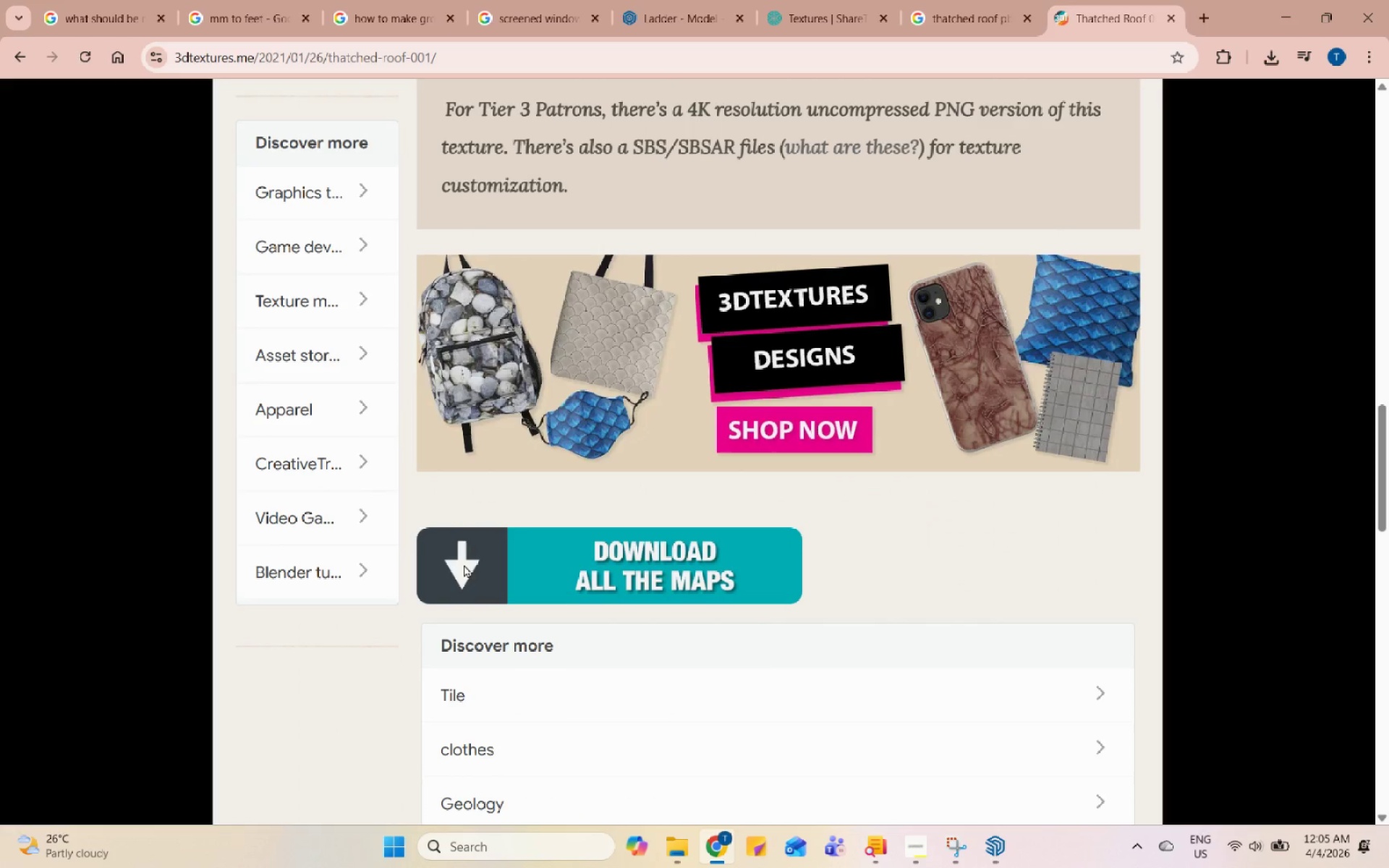 
double_click([462, 564])
 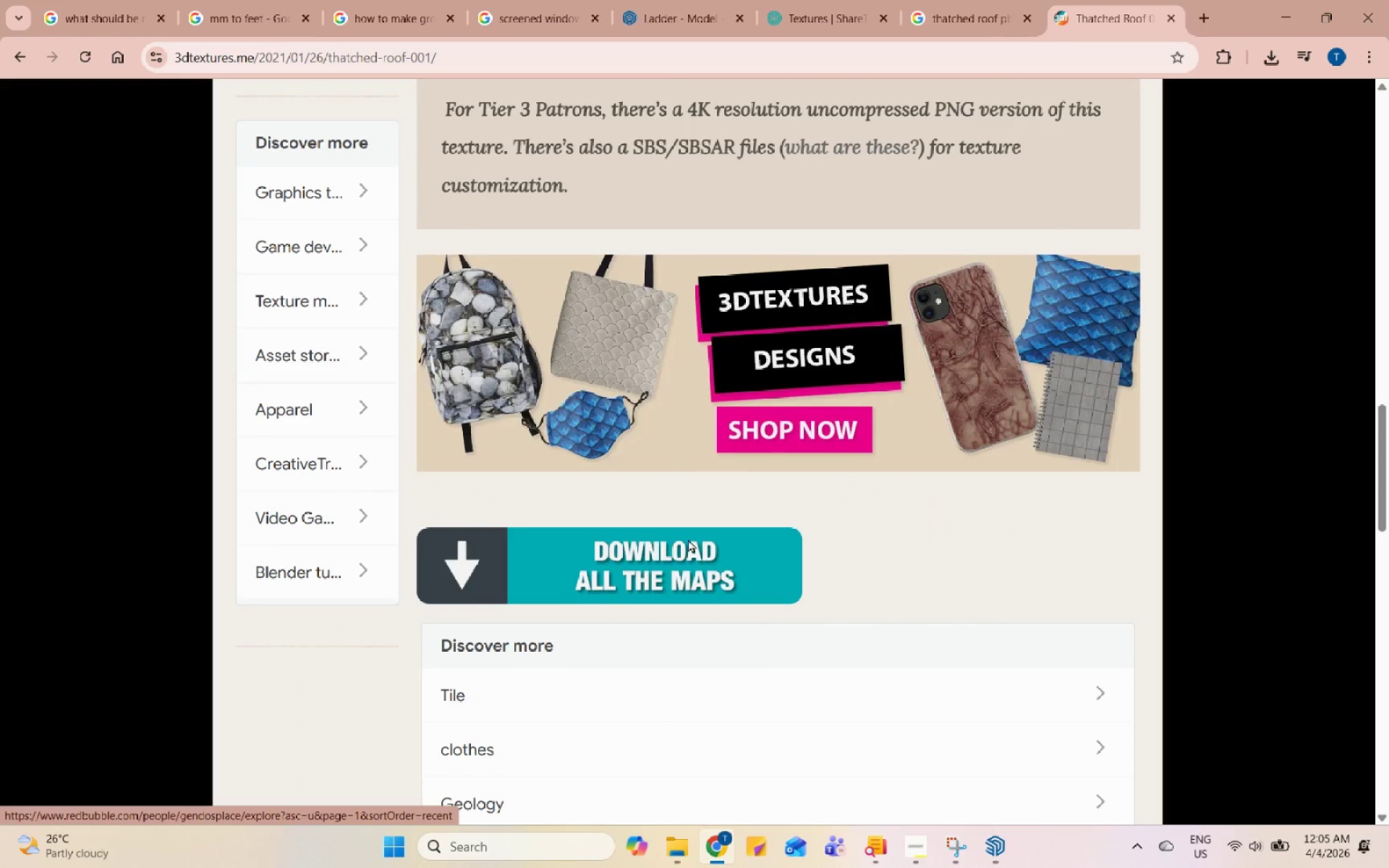 
triple_click([752, 556])
 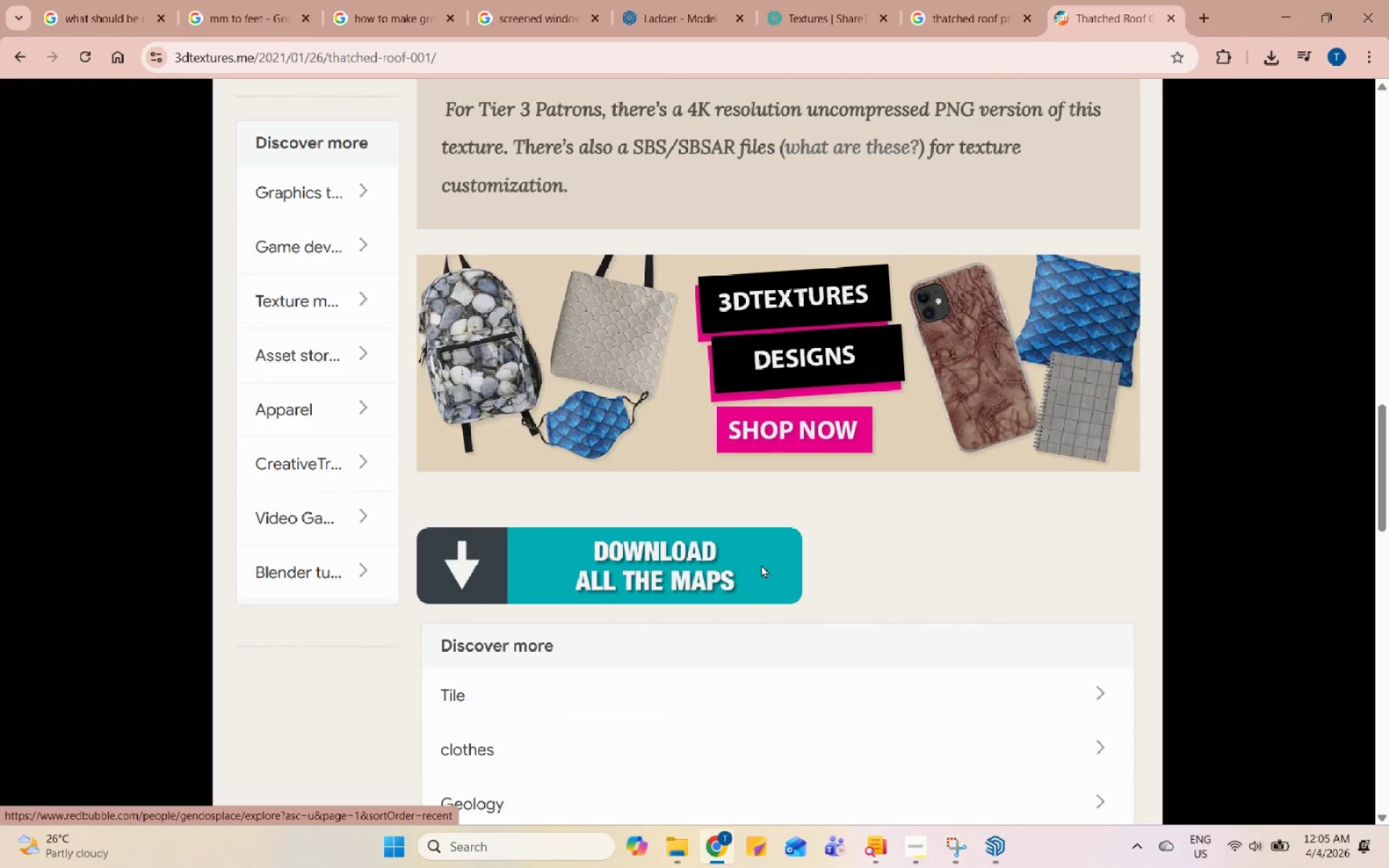 
triple_click([765, 566])
 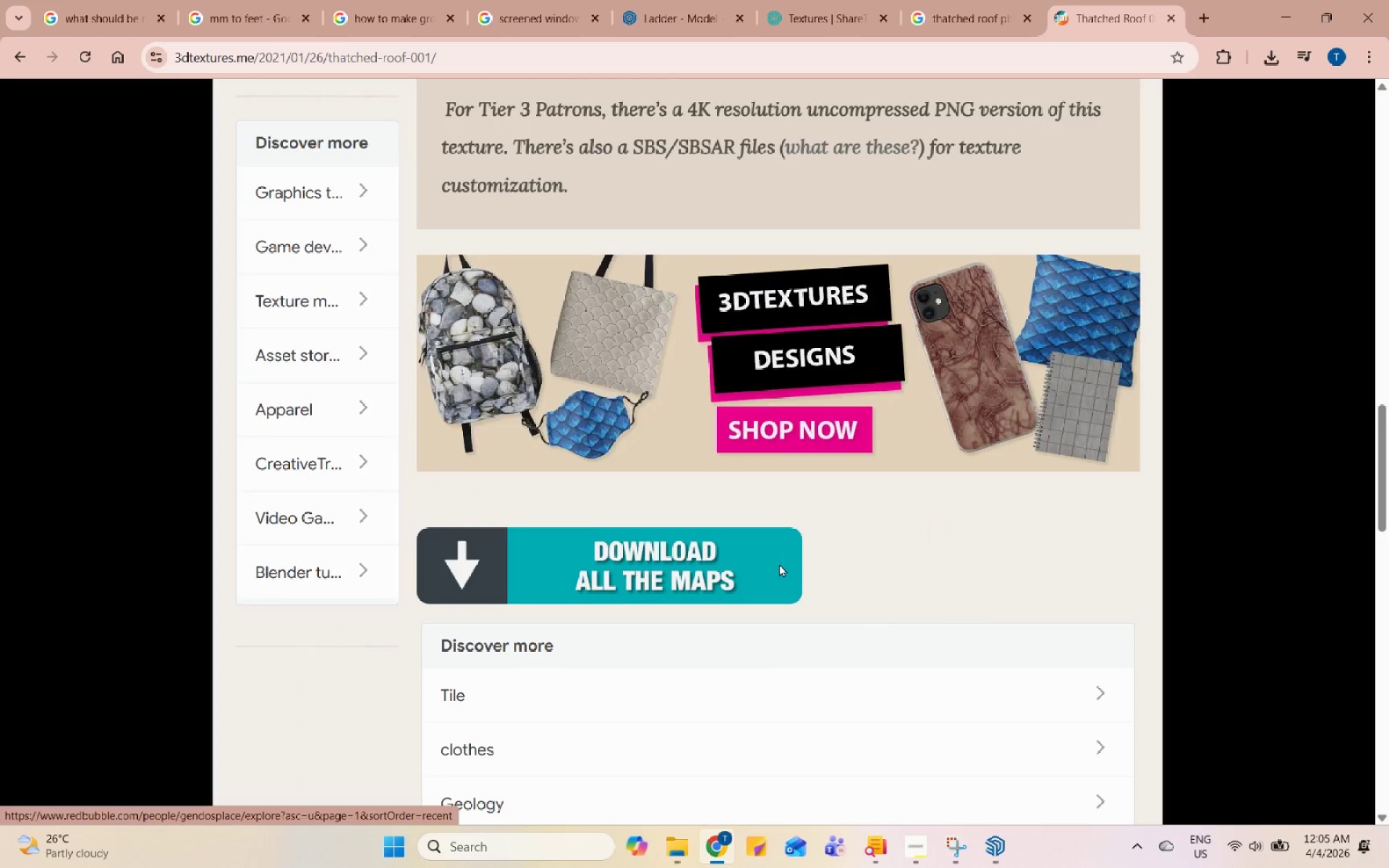 
scroll: coordinate [779, 563], scroll_direction: down, amount: 5.0
 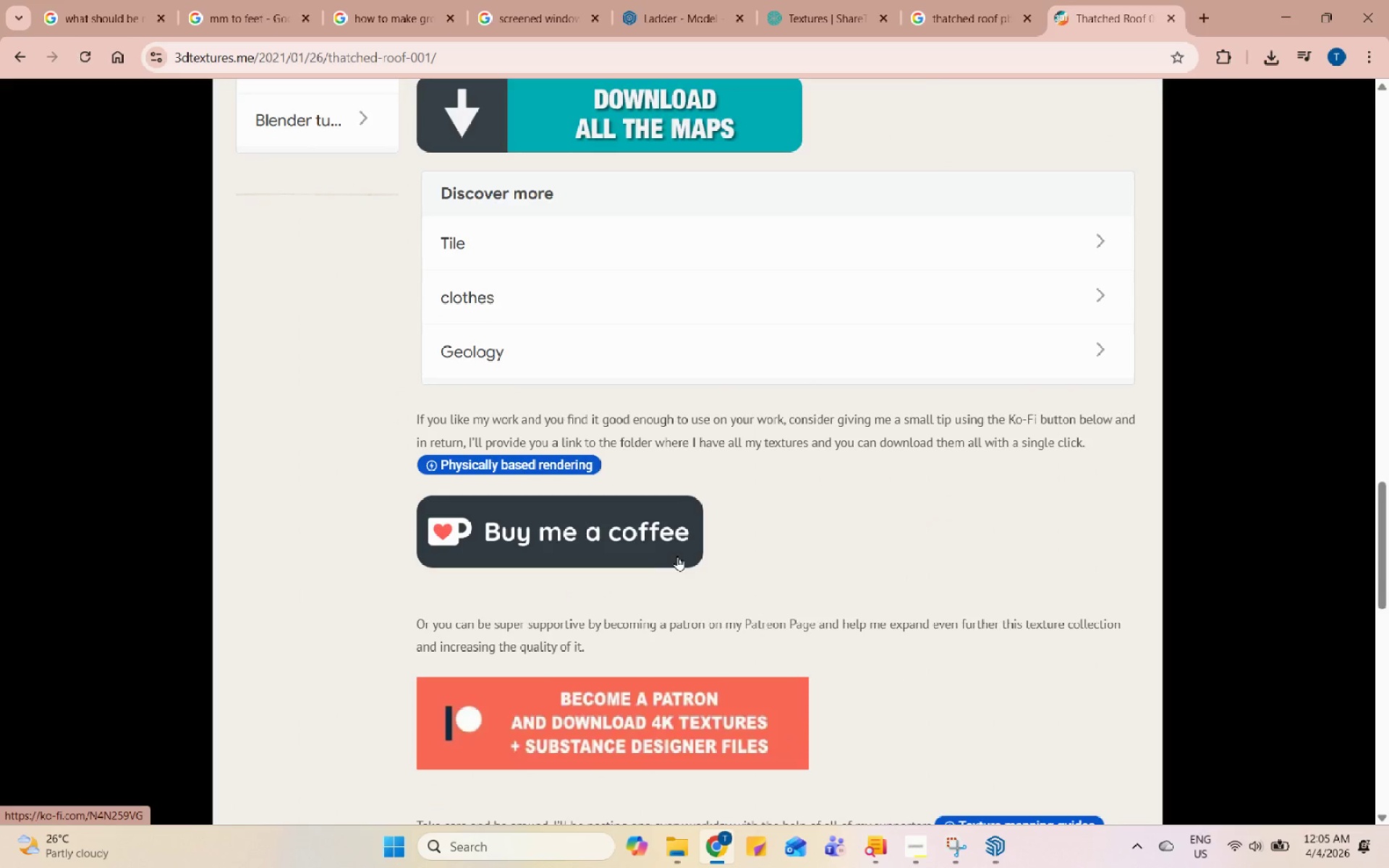 
left_click([666, 554])
 